 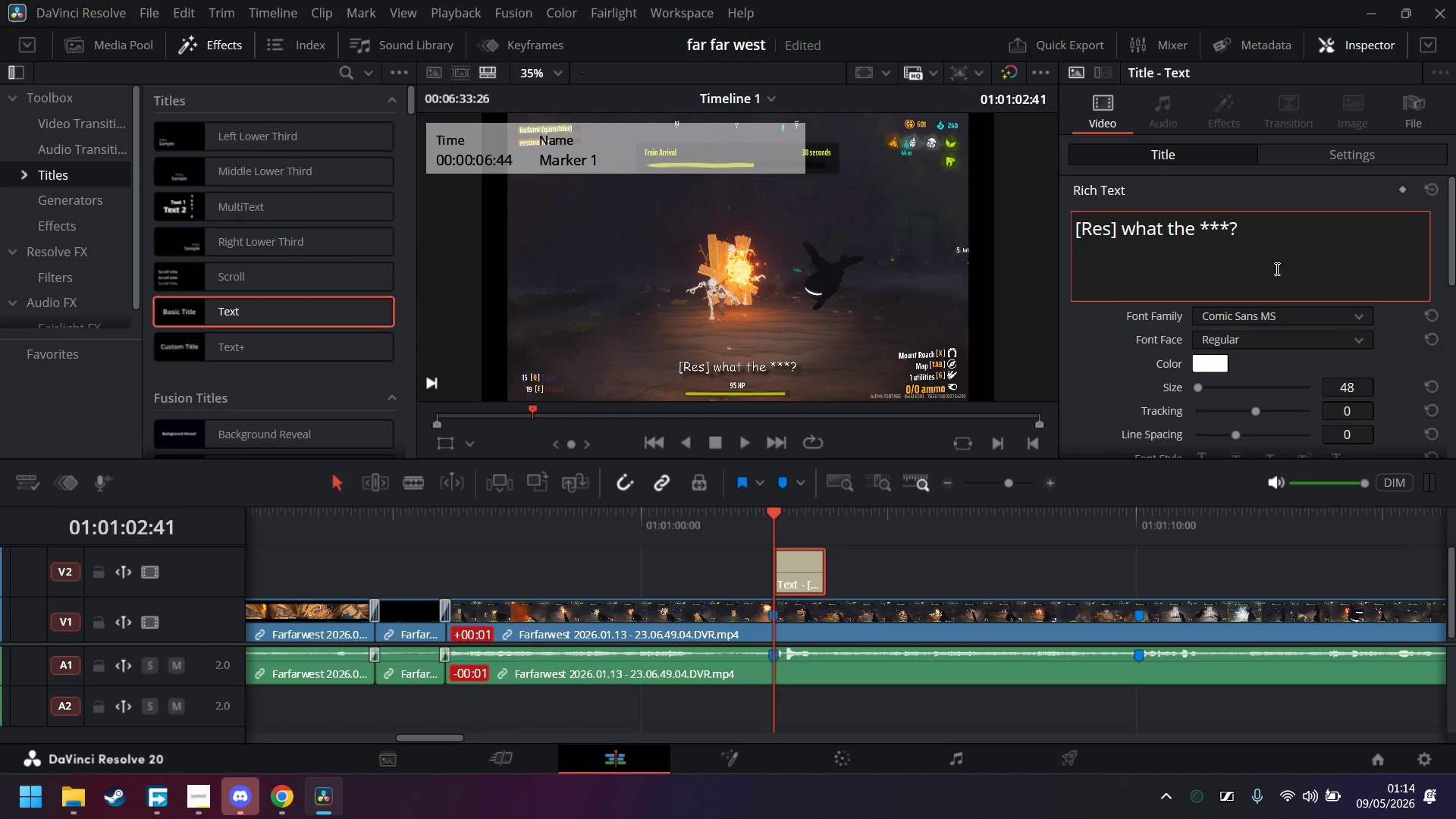 
key(Shift+8)
 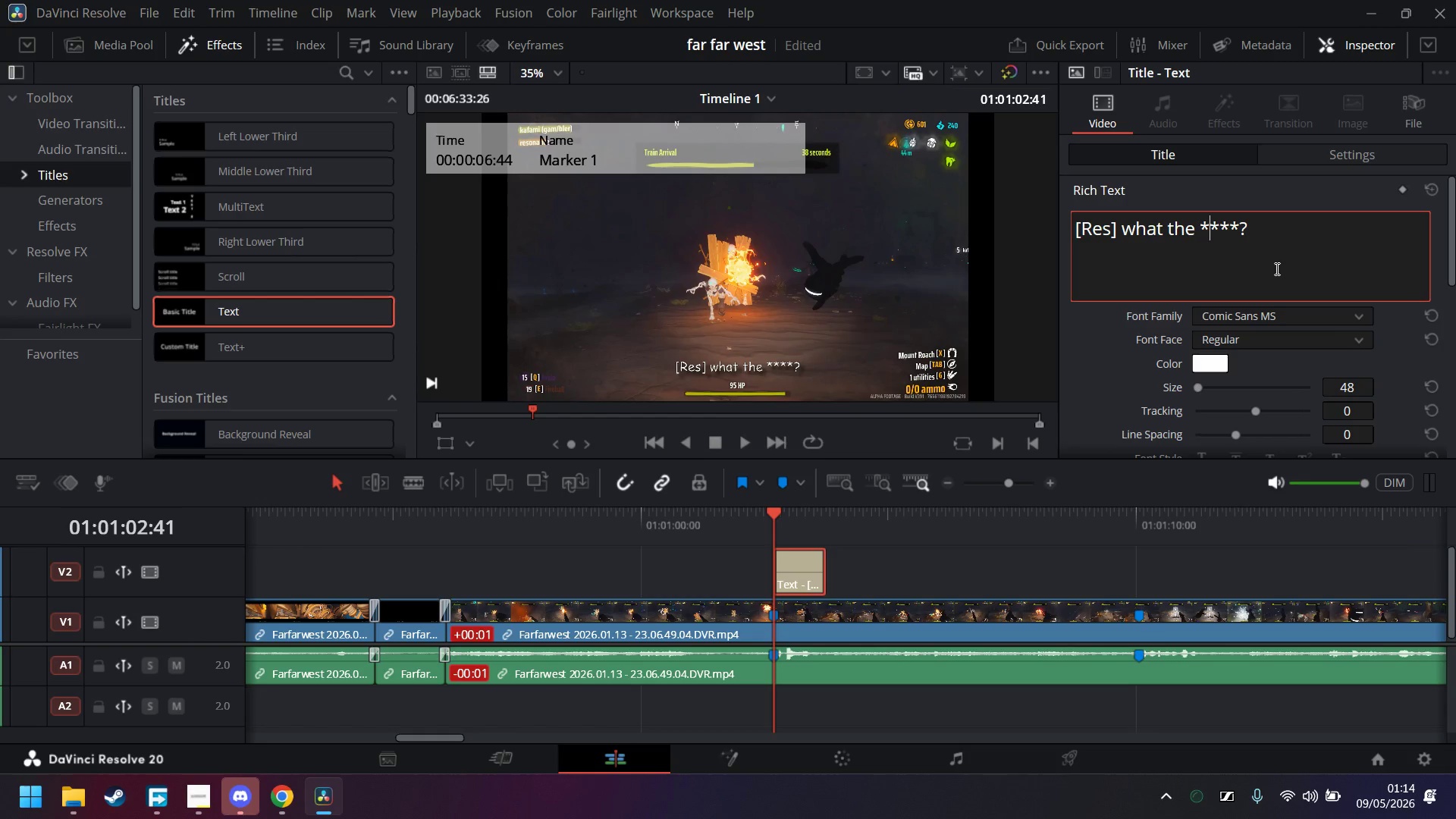 
key(ArrowLeft)
 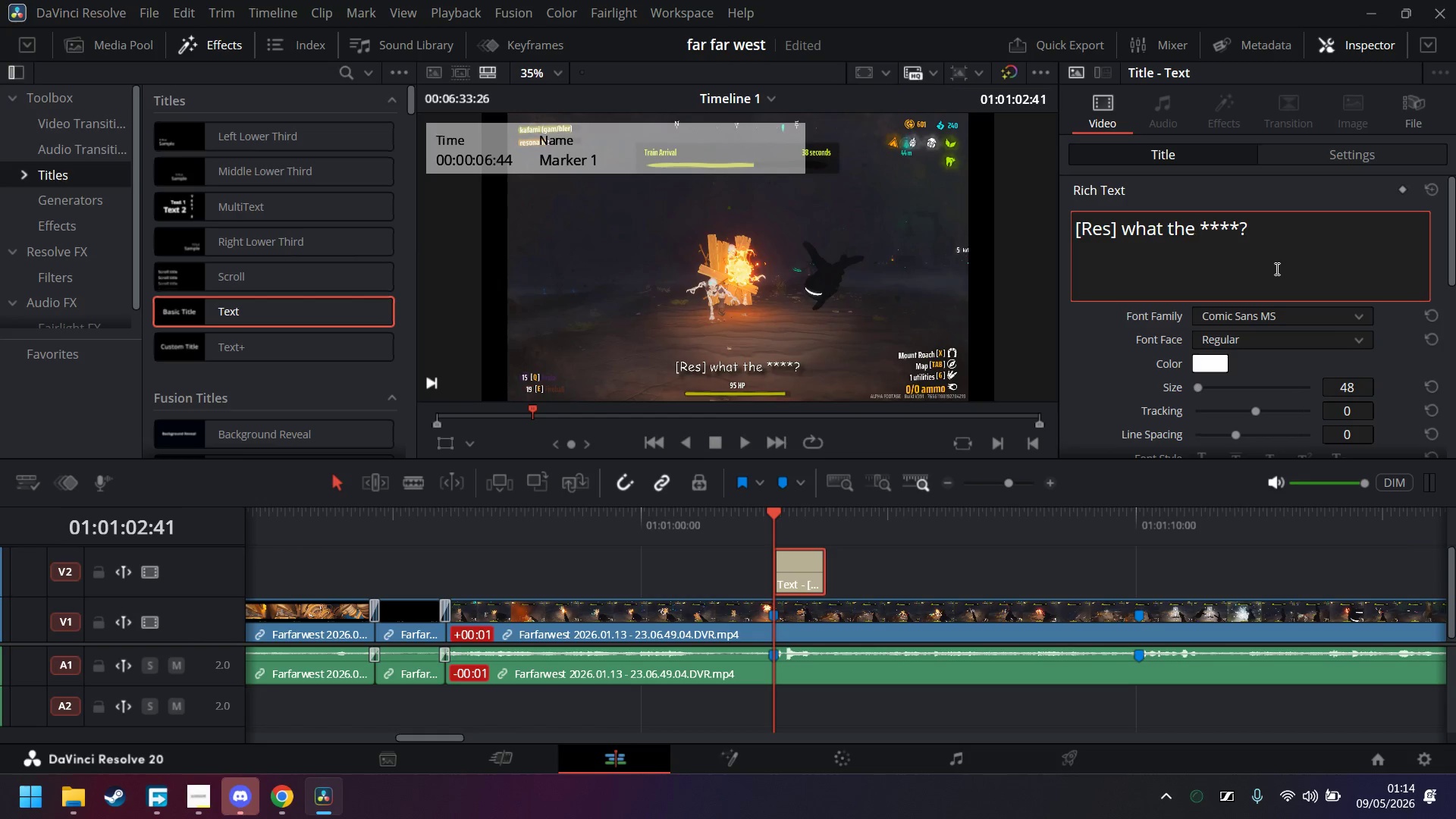 
key(ArrowLeft)
 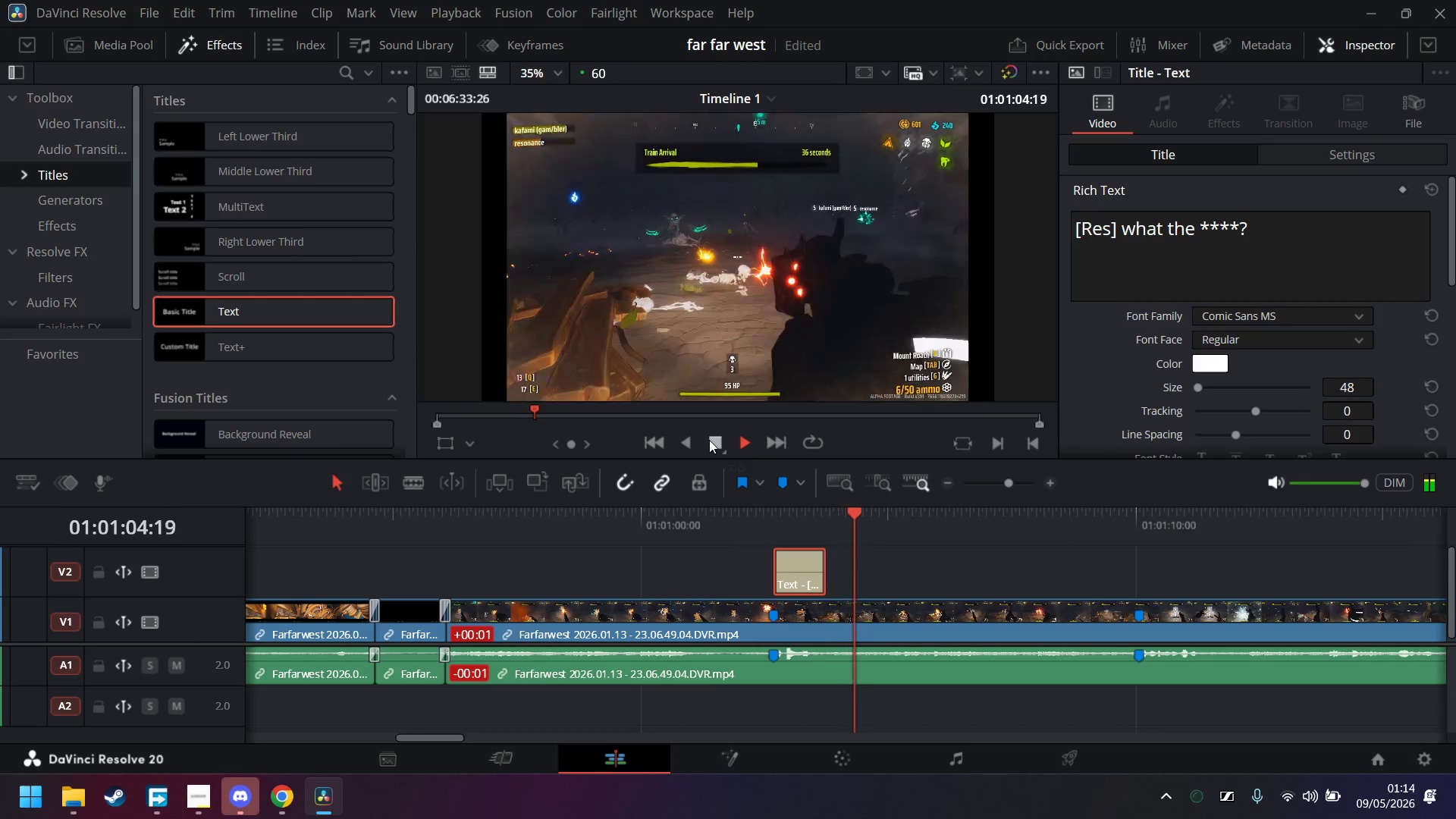 
wait(7.45)
 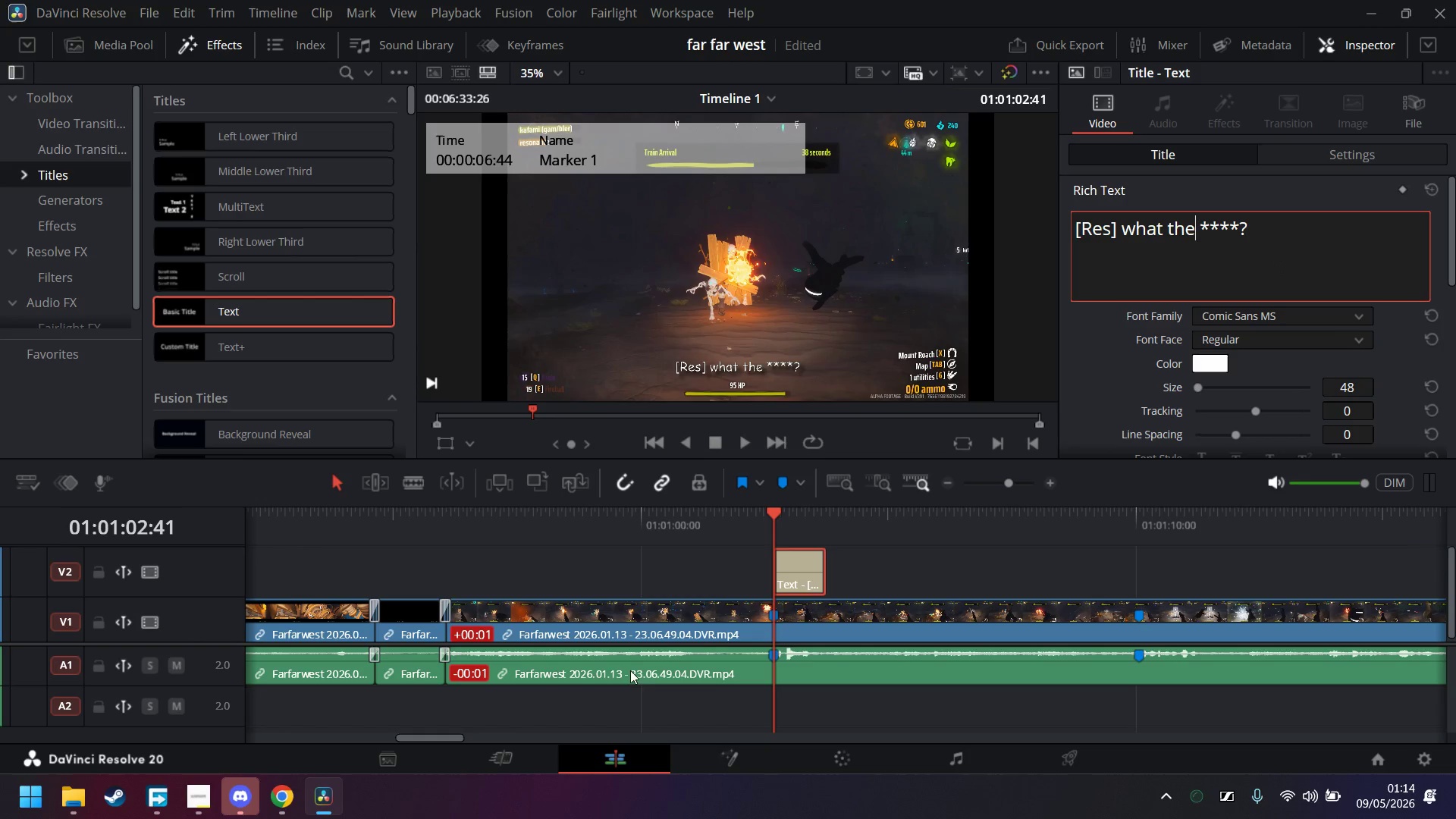 
key(Control+ControlLeft)
 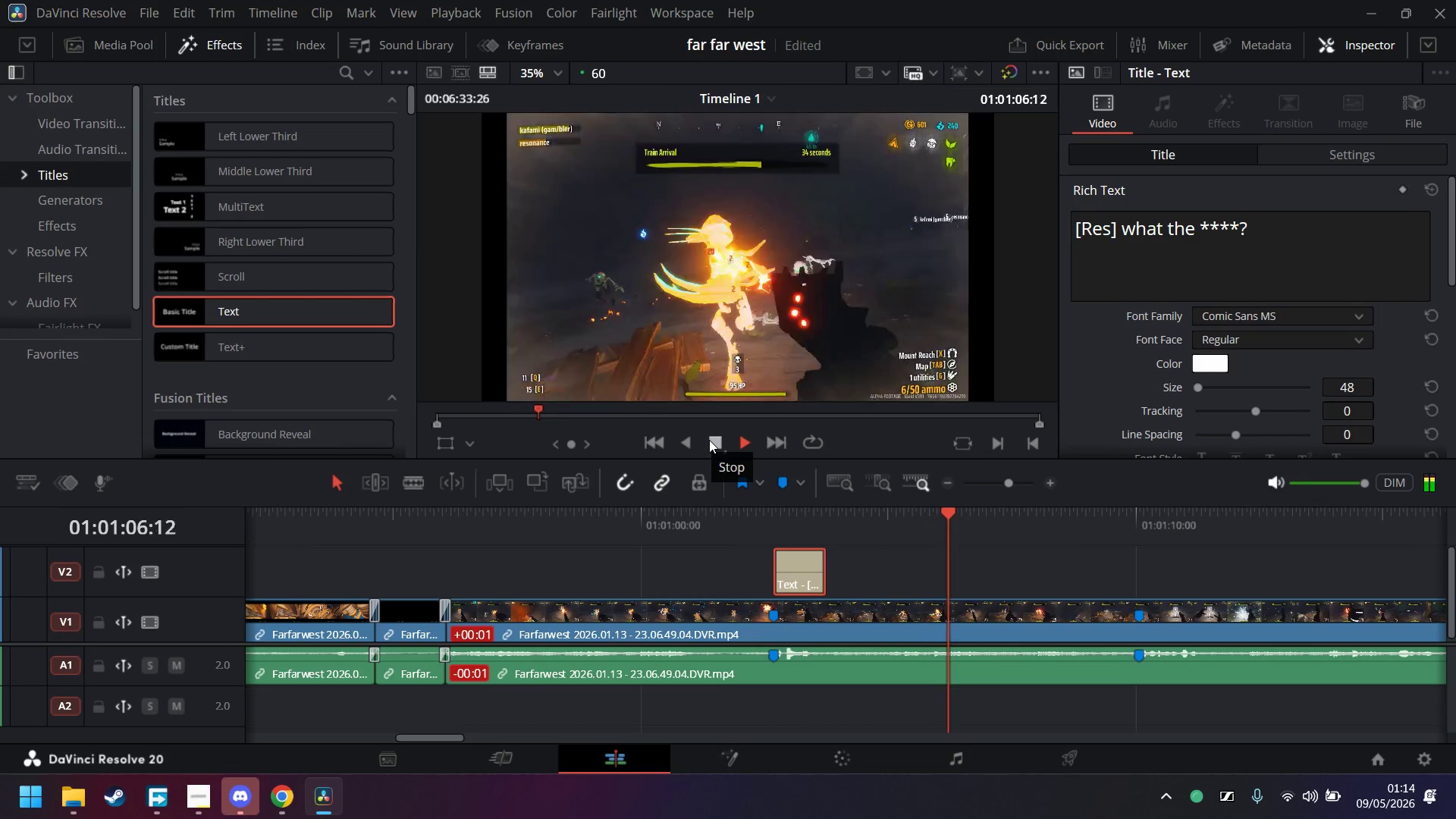 
key(Control+C)
 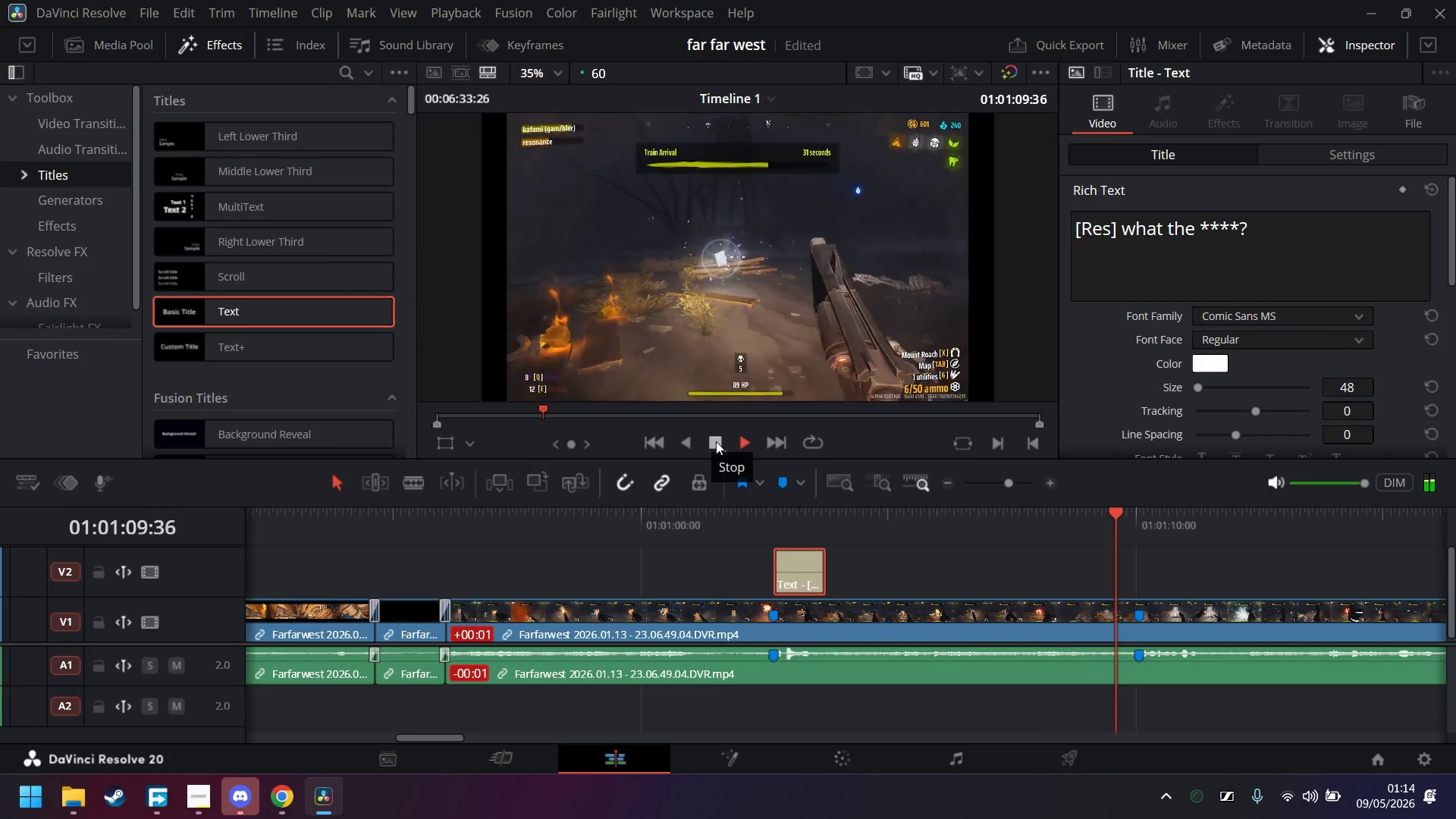 
left_click([716, 441])
 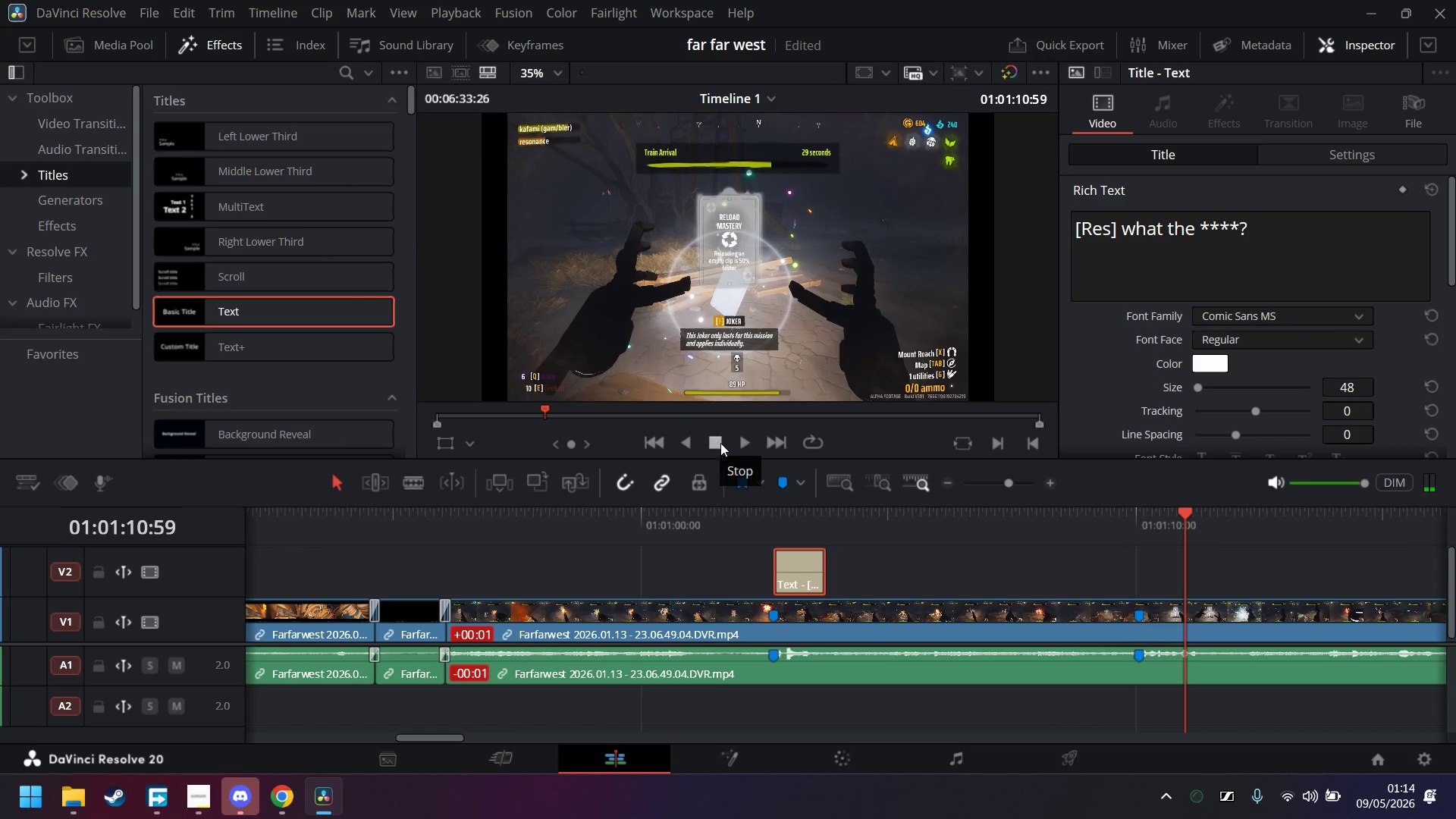 
mouse_move([750, 498])
 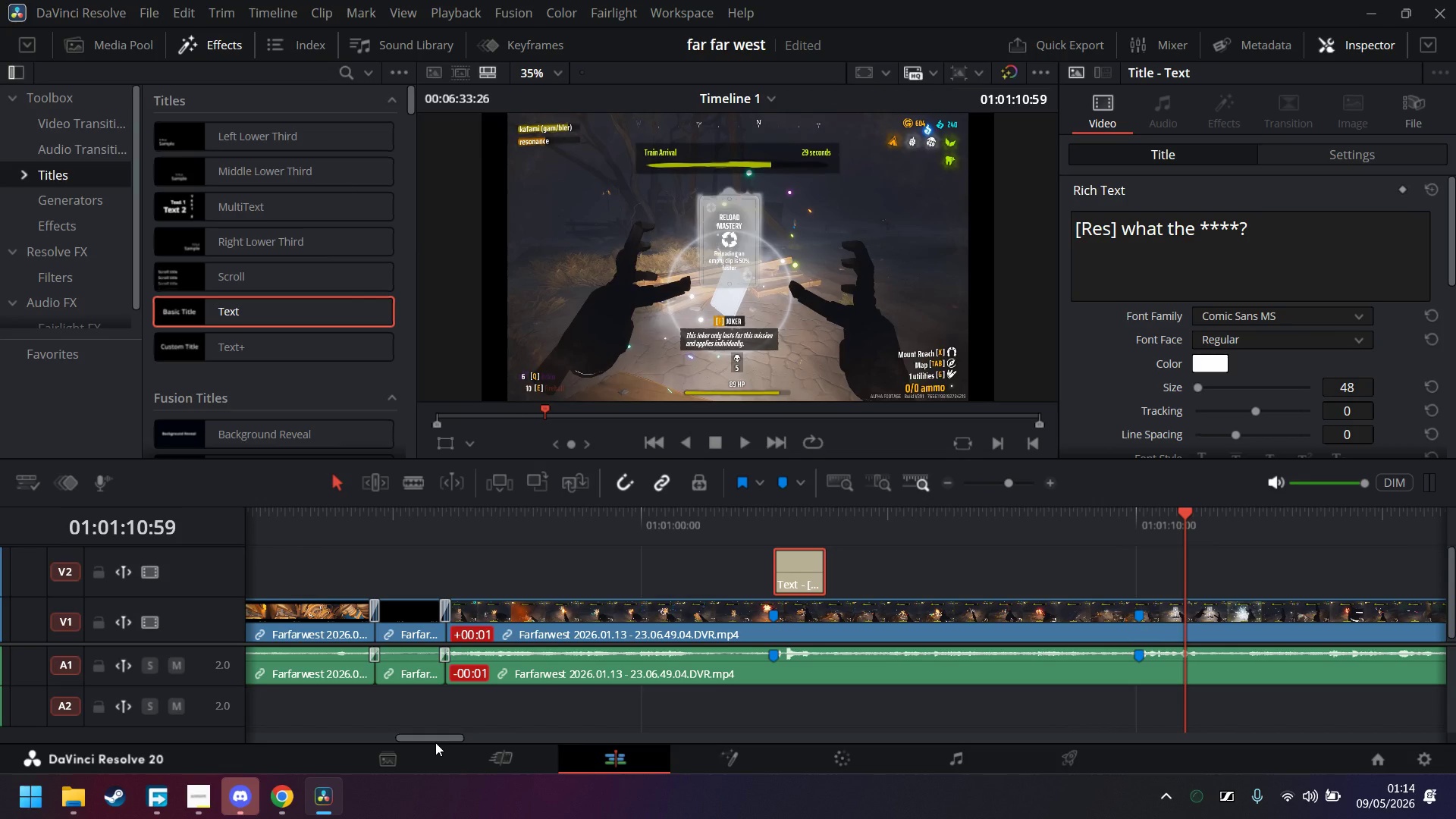 
left_click_drag(start_coordinate=[435, 742], to_coordinate=[233, 722])
 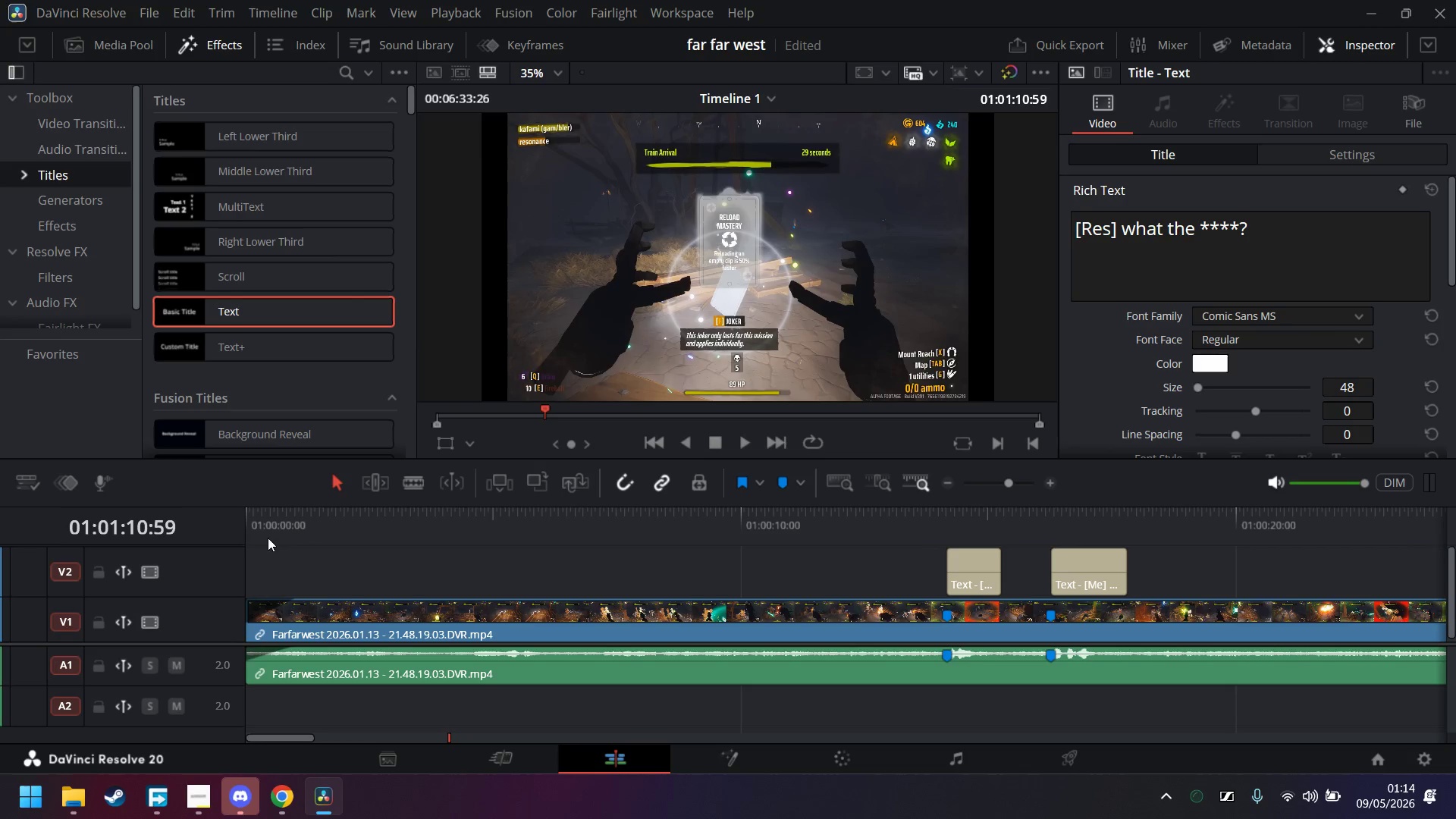 
left_click_drag(start_coordinate=[275, 524], to_coordinate=[236, 524])
 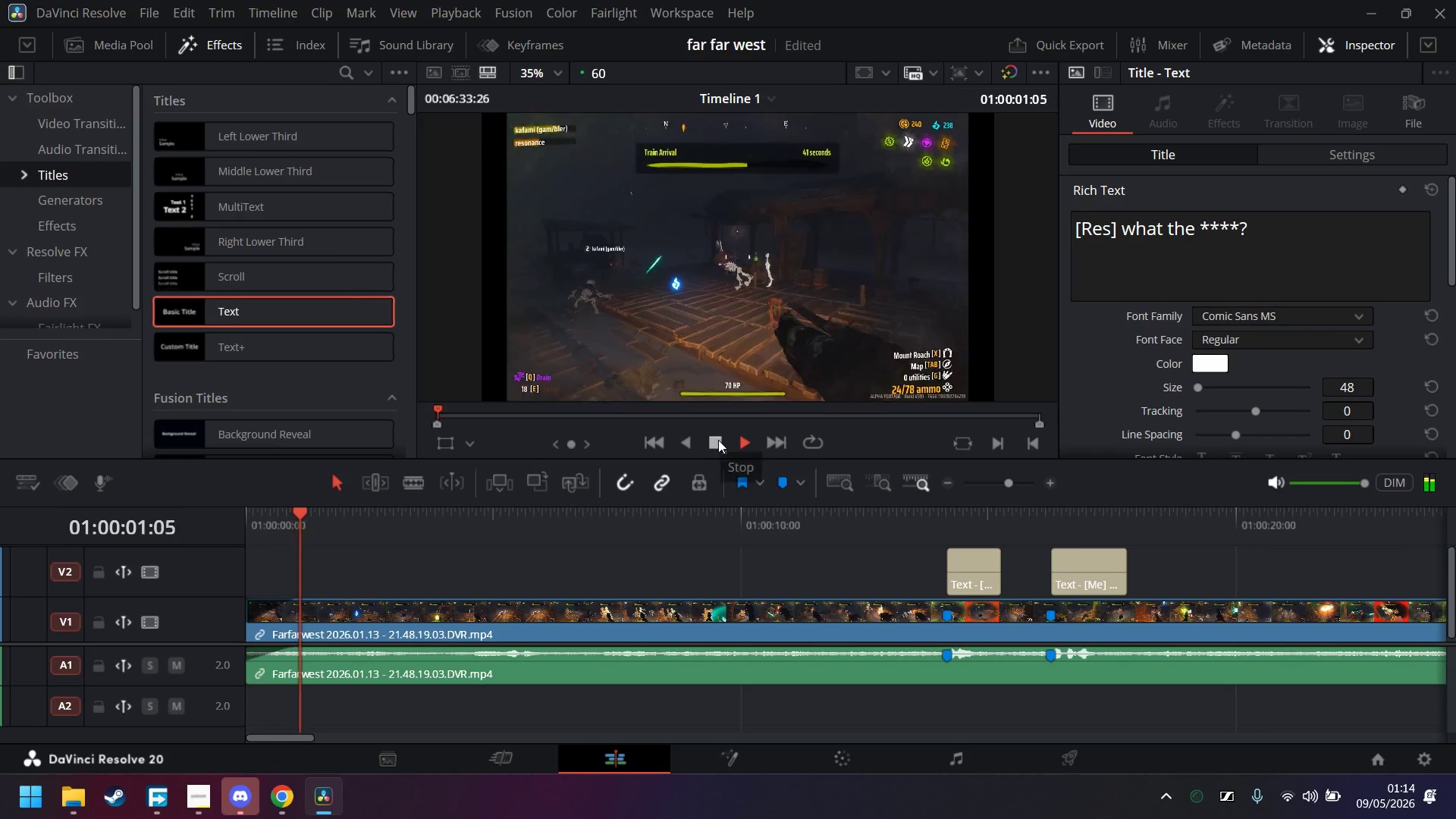 
left_click_drag(start_coordinate=[269, 516], to_coordinate=[188, 515])
 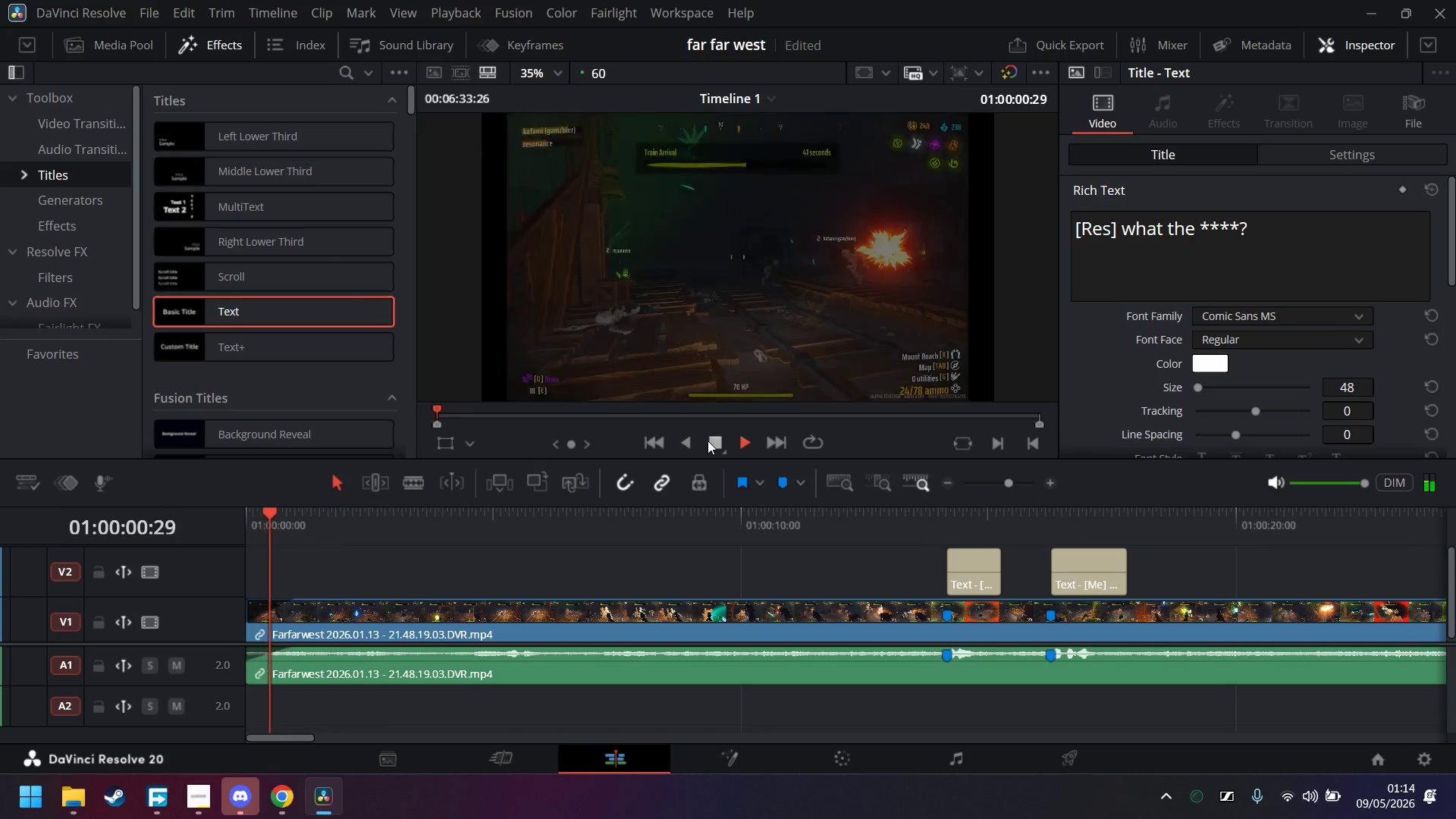 
left_click([712, 438])
 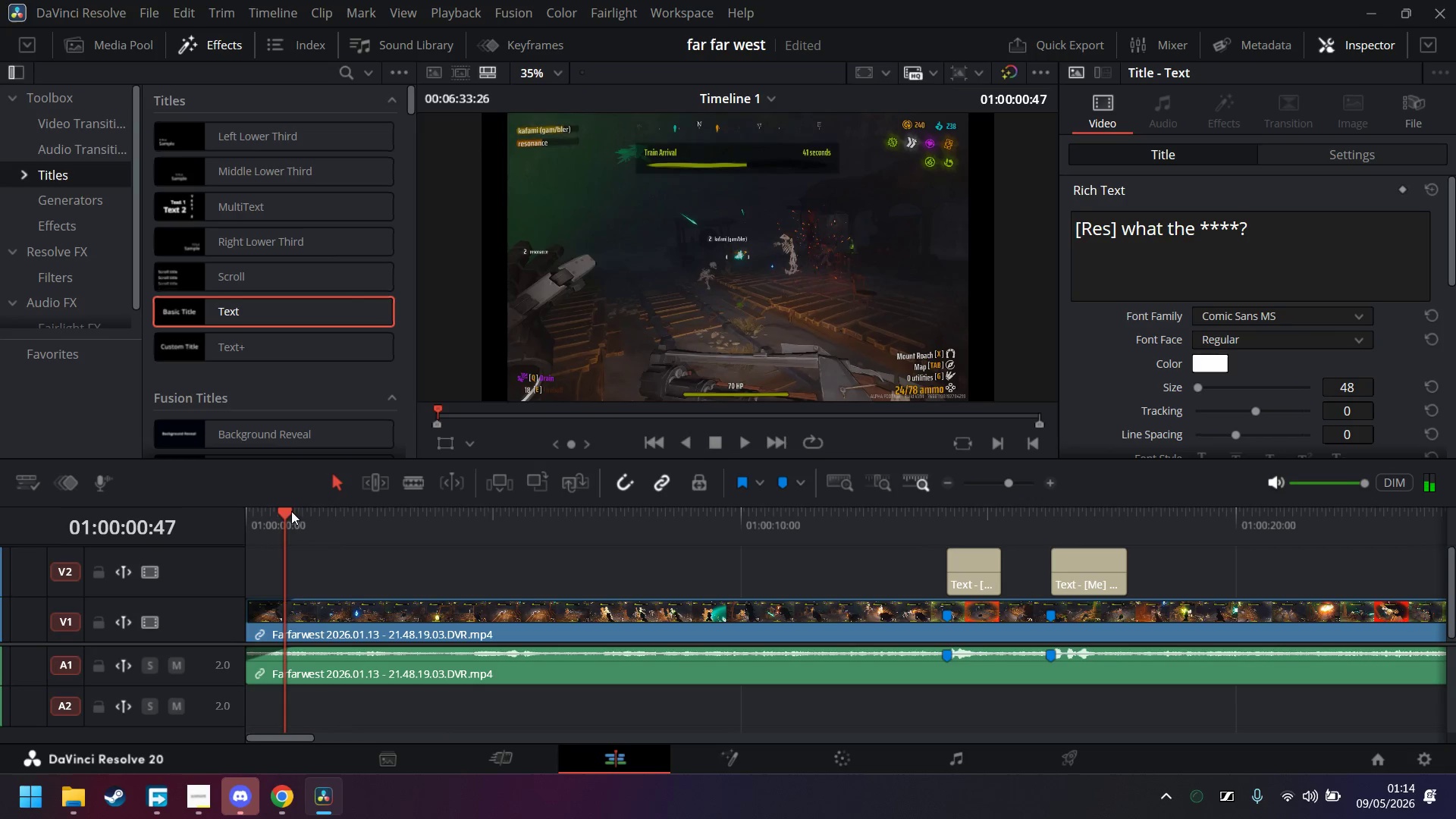 
left_click_drag(start_coordinate=[287, 512], to_coordinate=[151, 500])
 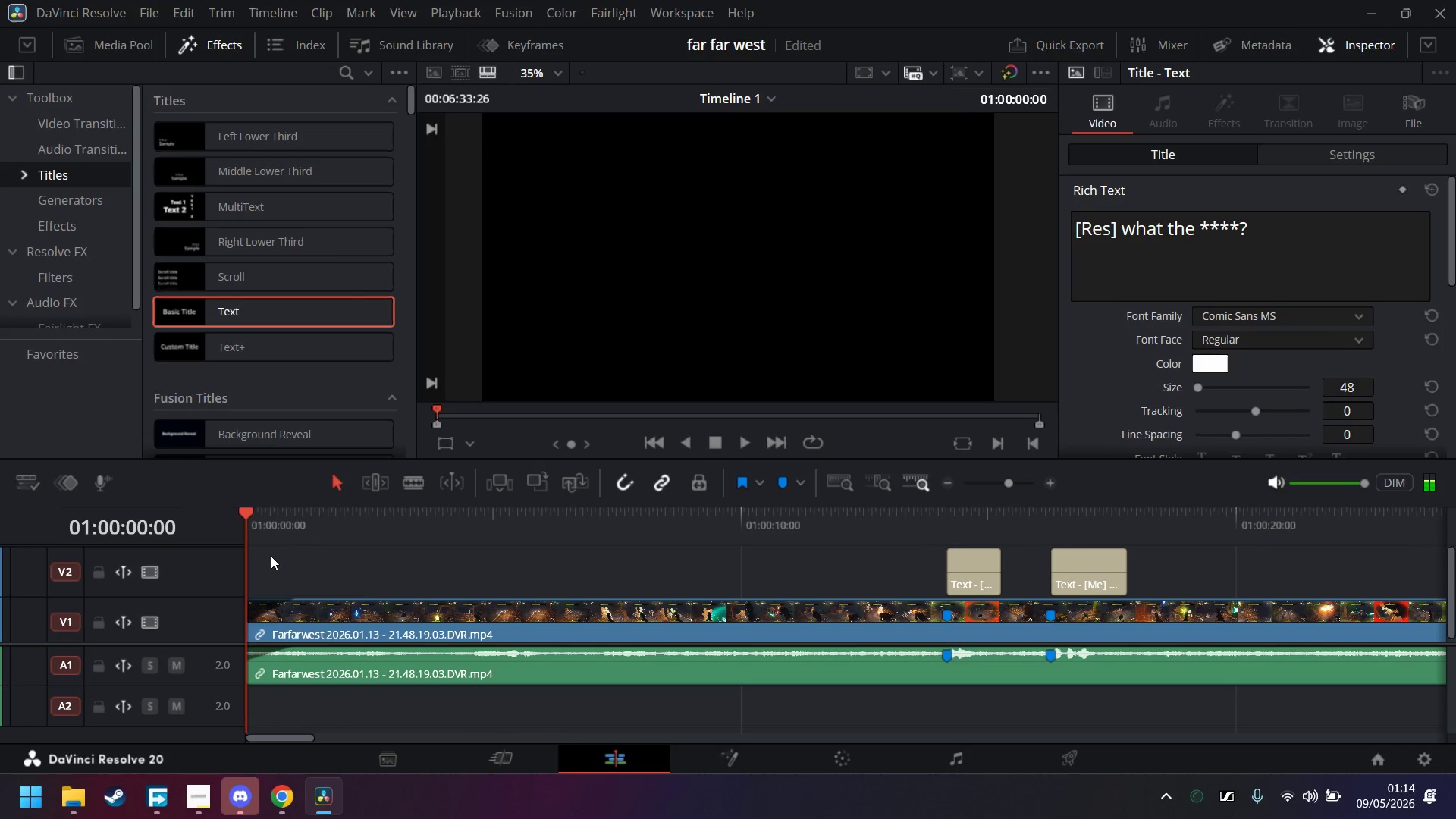 
left_click([273, 557])
 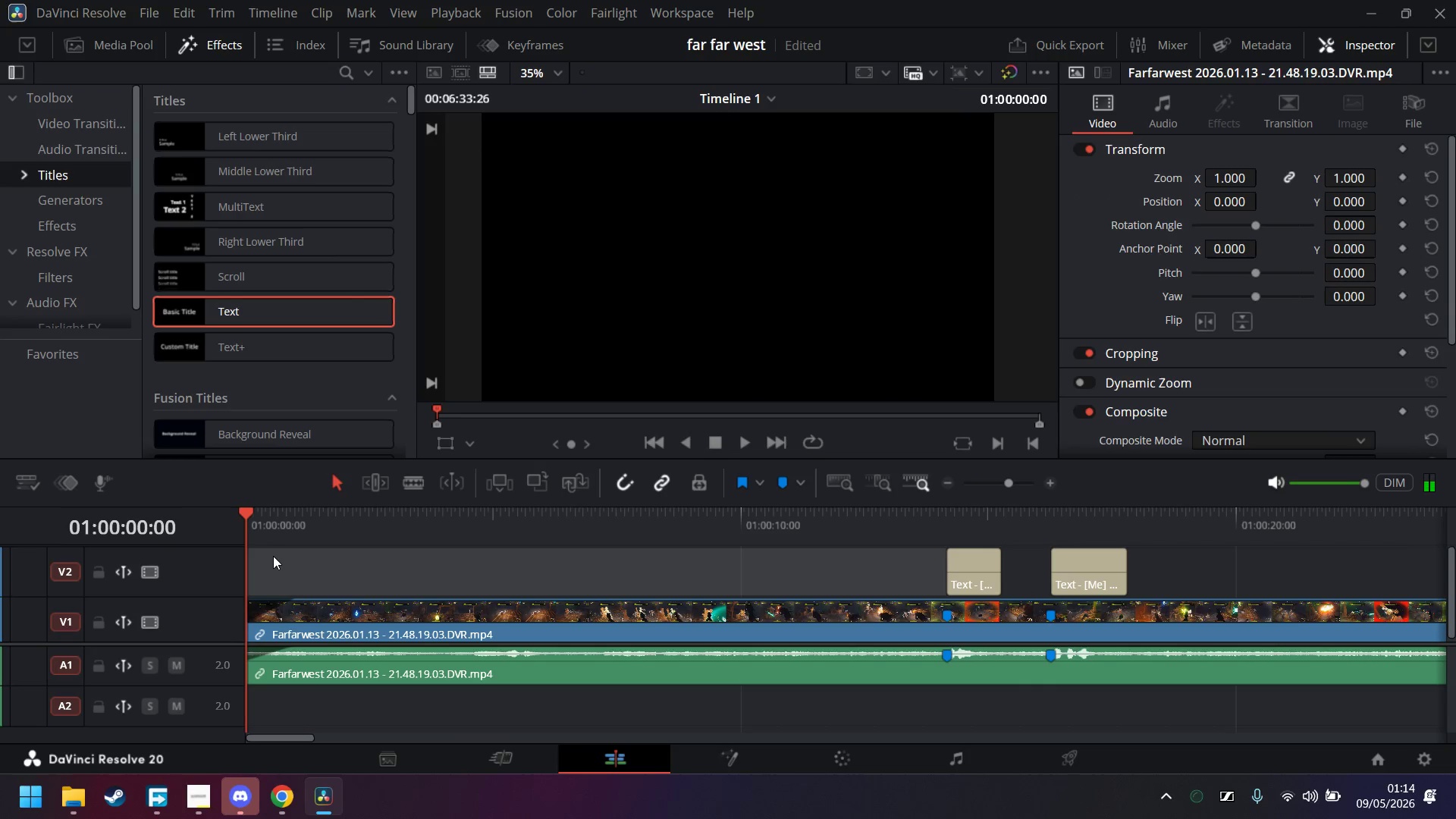 
key(Control+V)
 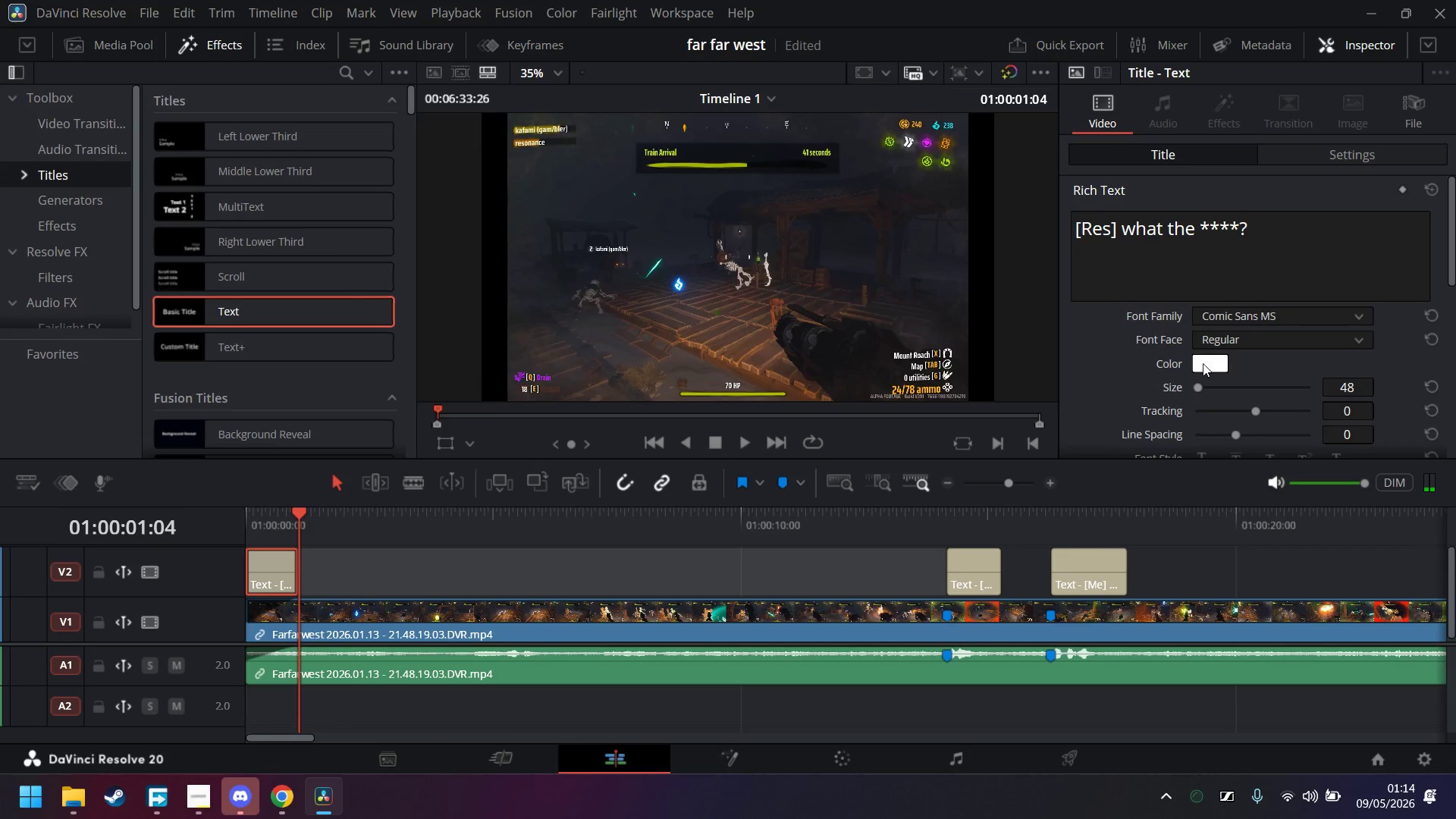 
left_click_drag(start_coordinate=[1296, 225], to_coordinate=[933, 202])
 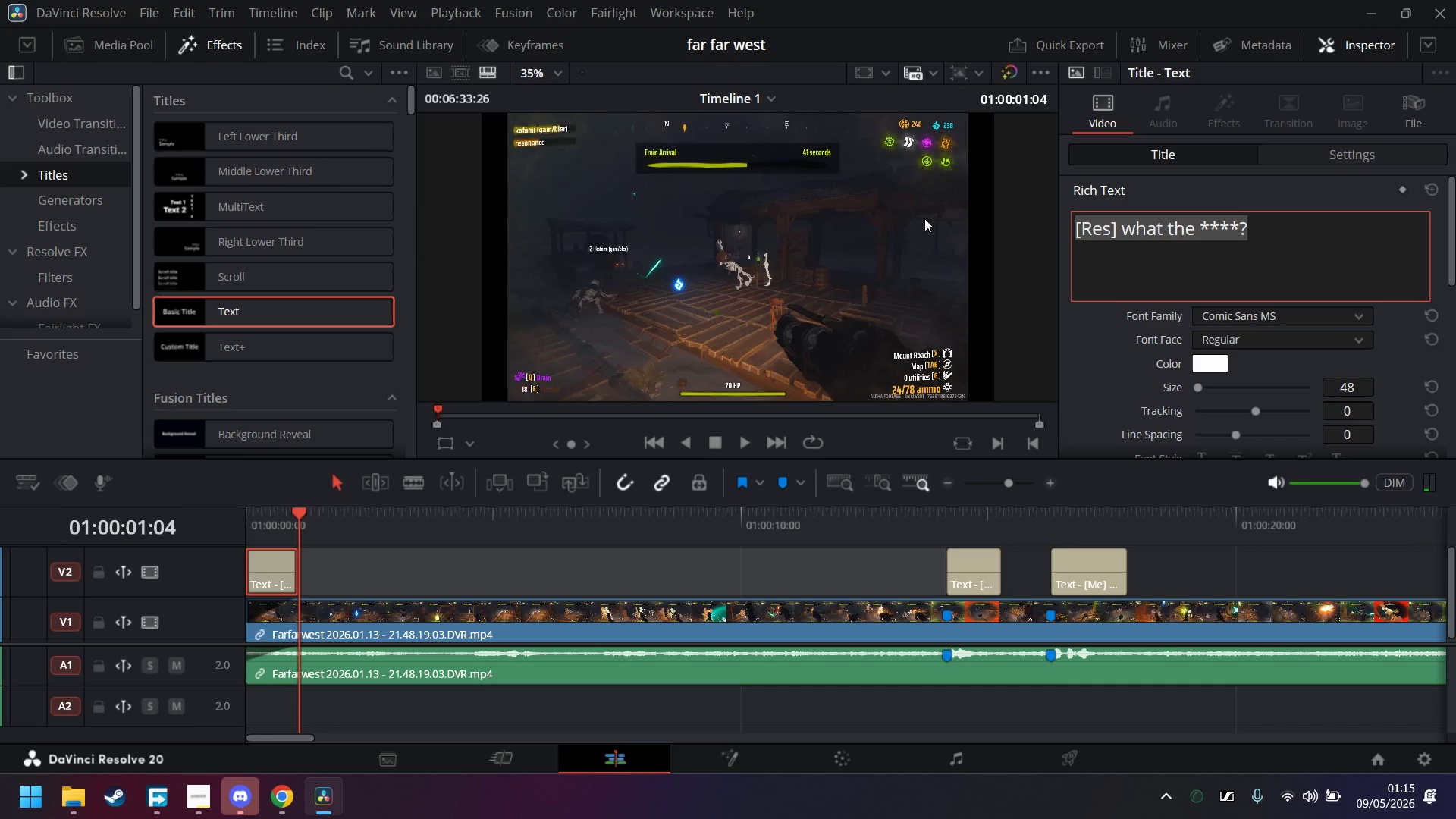 
key(Control+I)
 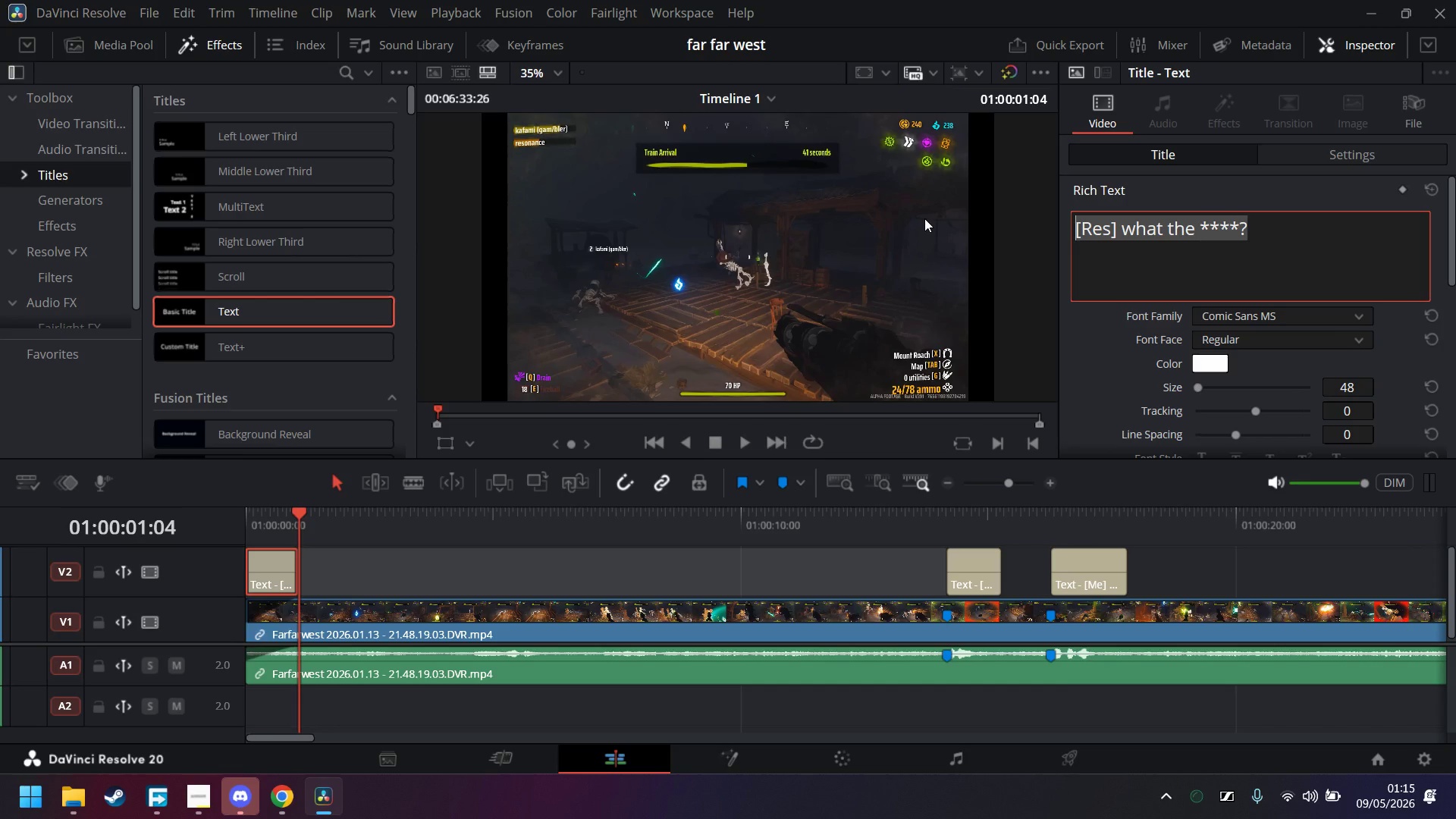 
key(Backspace)
 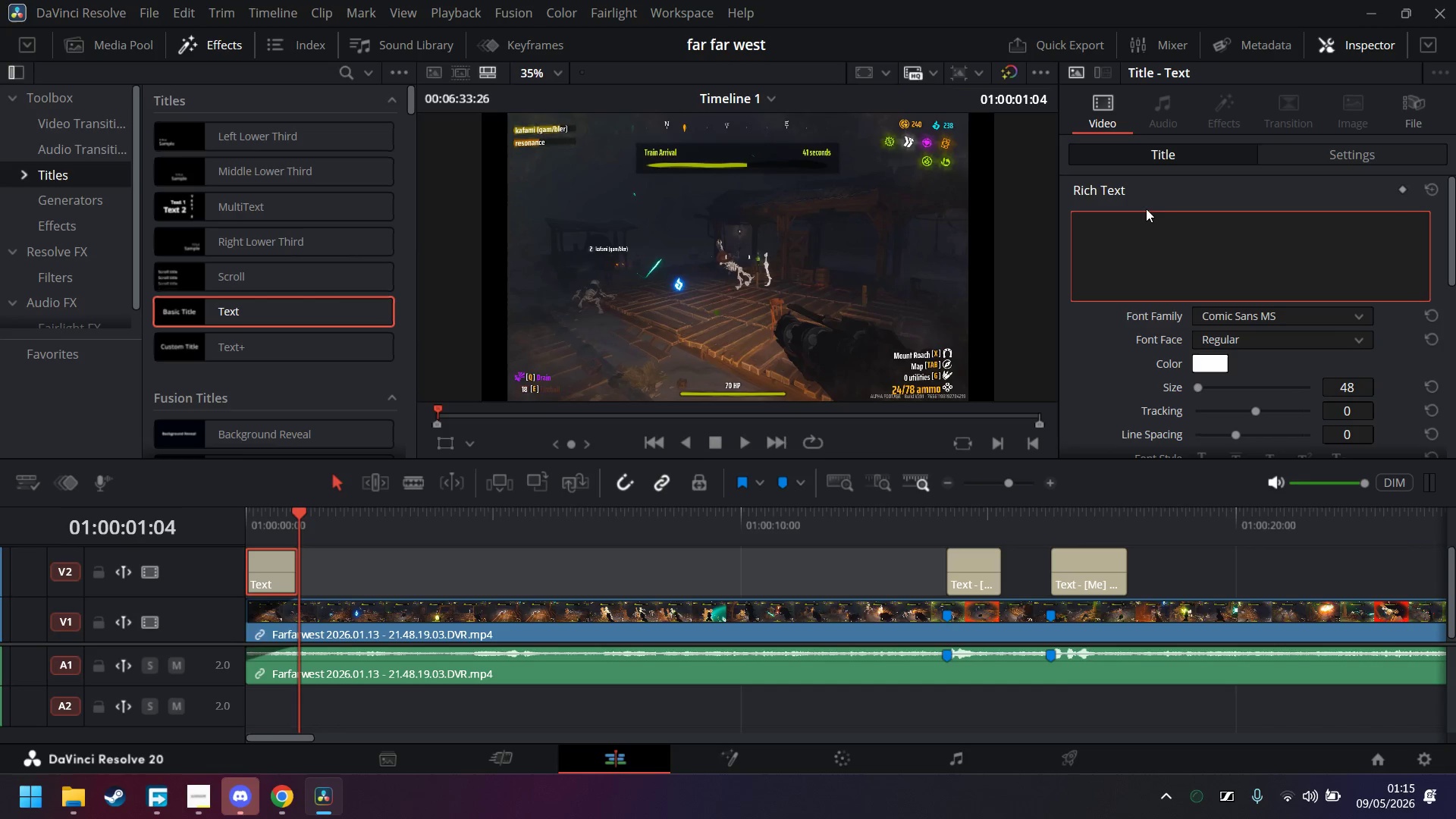 
key(Control+I)
 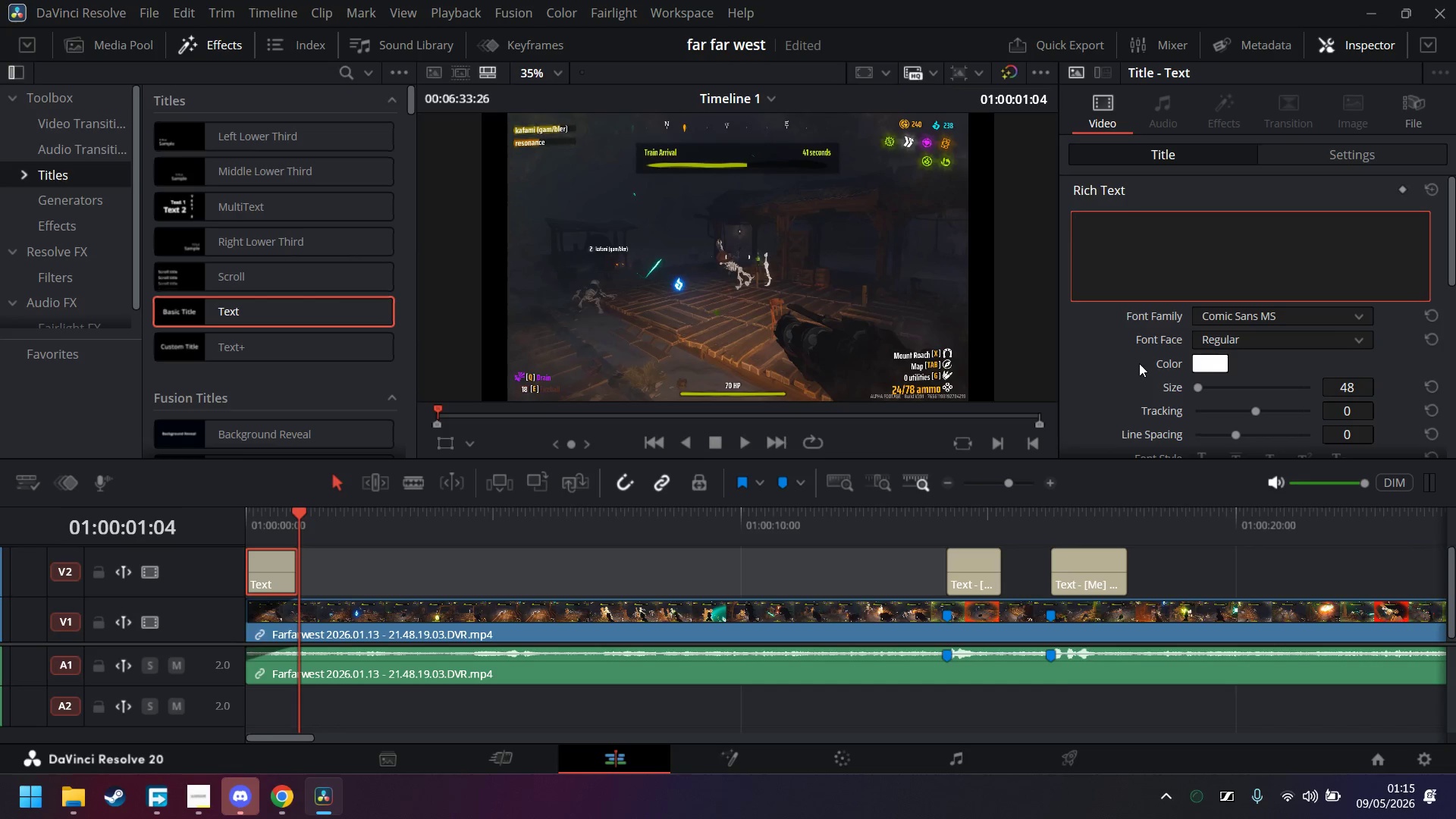 
left_click([1266, 340])
 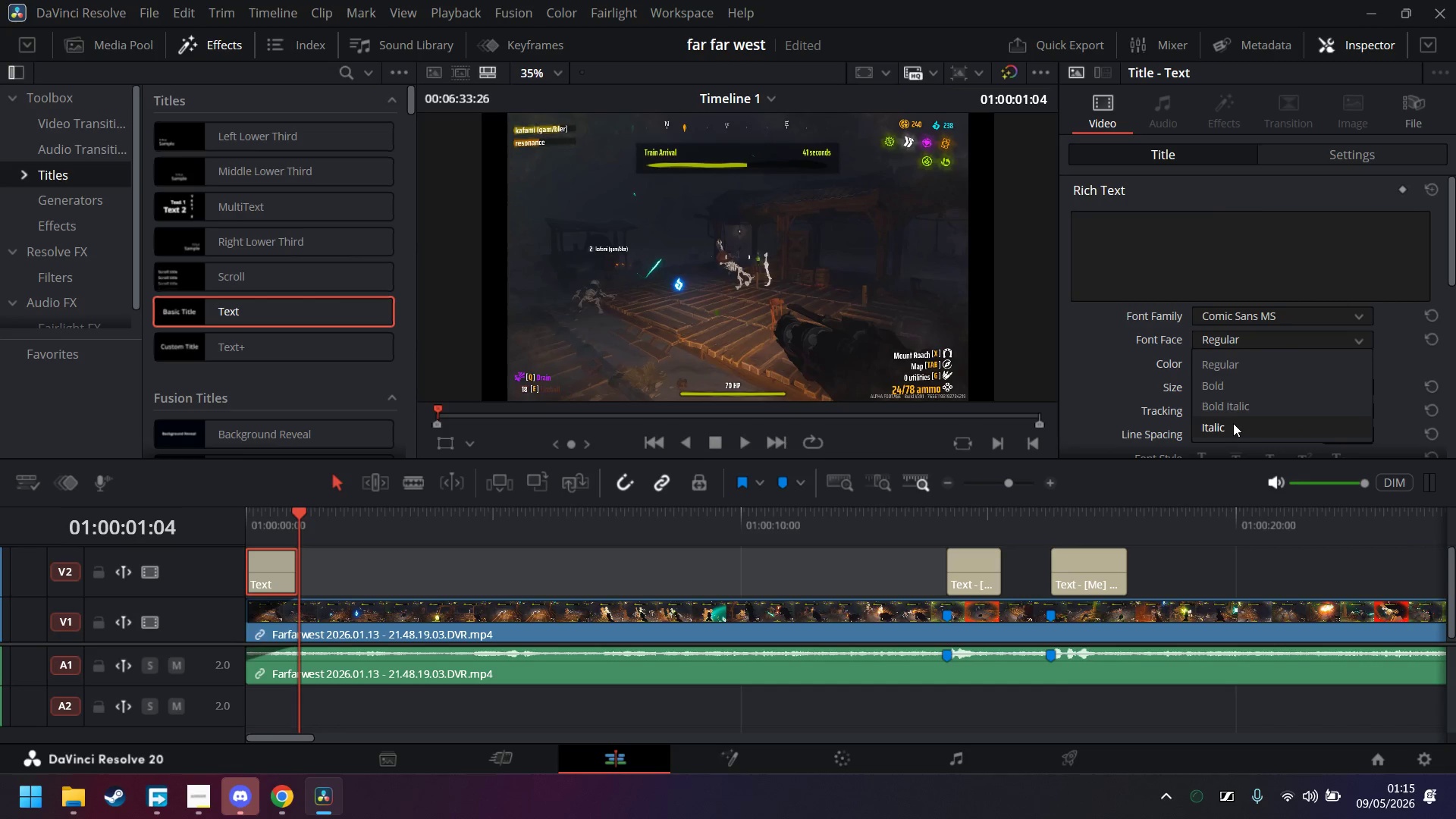 
left_click([1235, 421])
 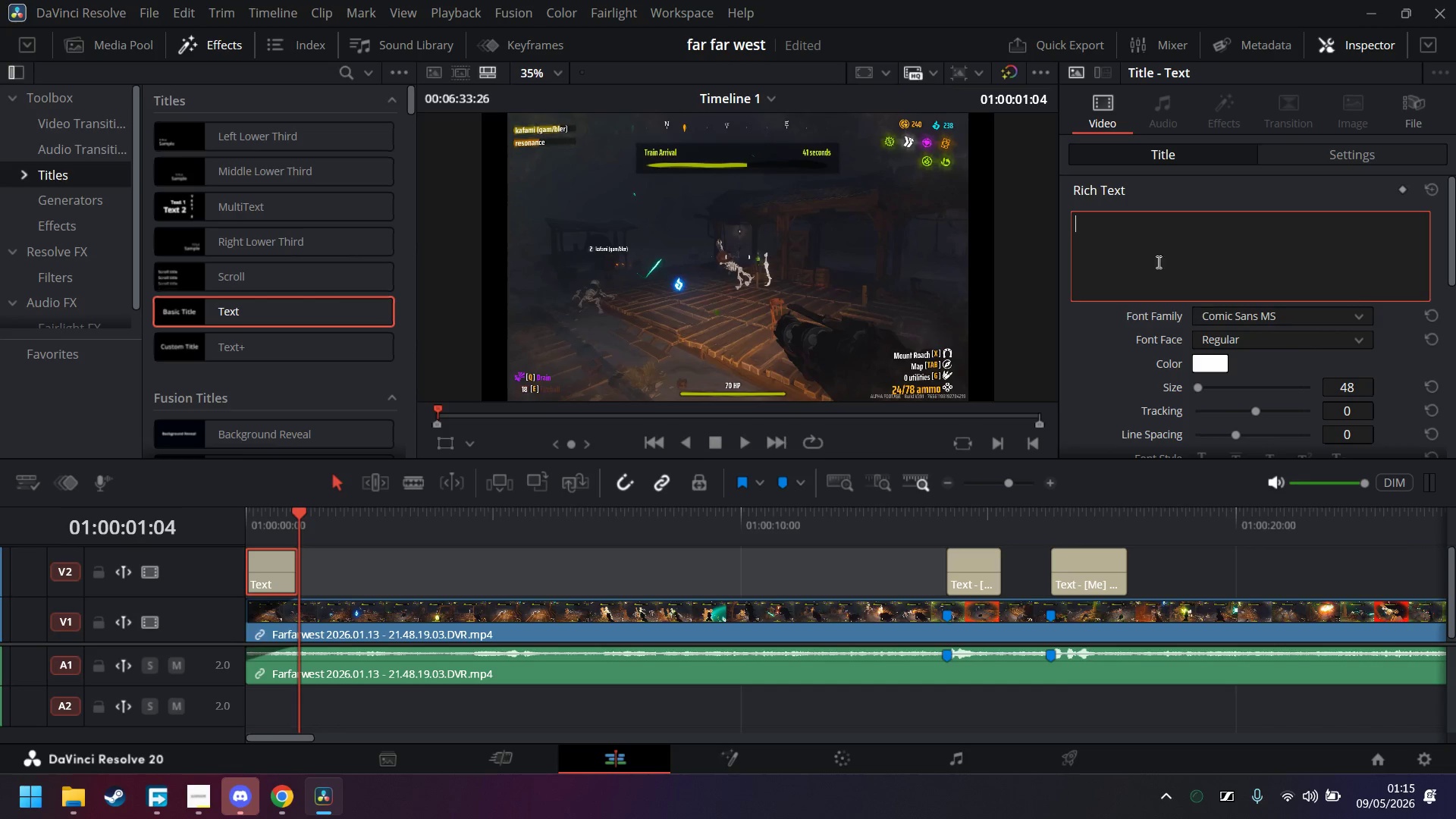 
left_click([1149, 234])
 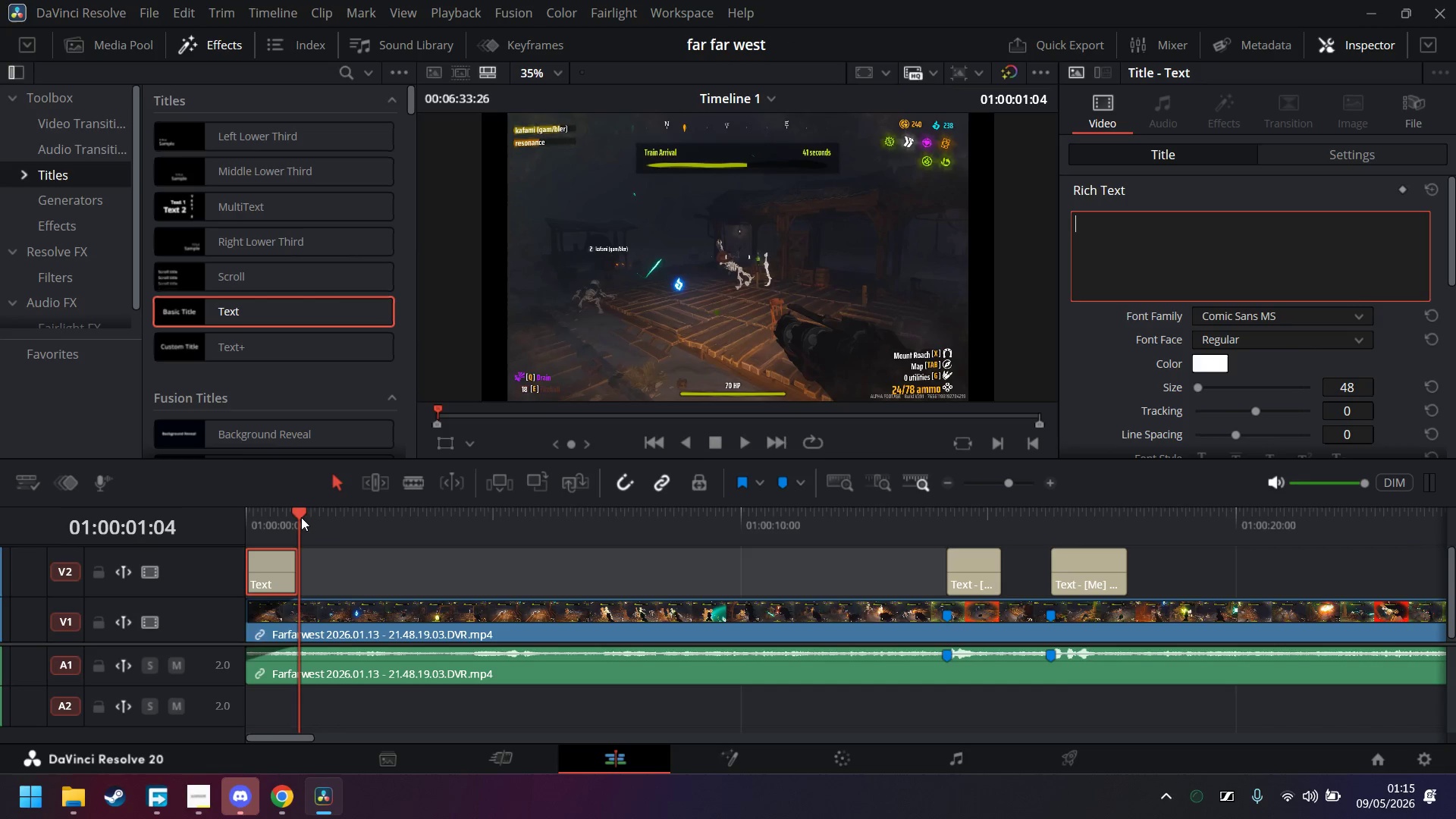 
left_click_drag(start_coordinate=[300, 507], to_coordinate=[214, 513])
 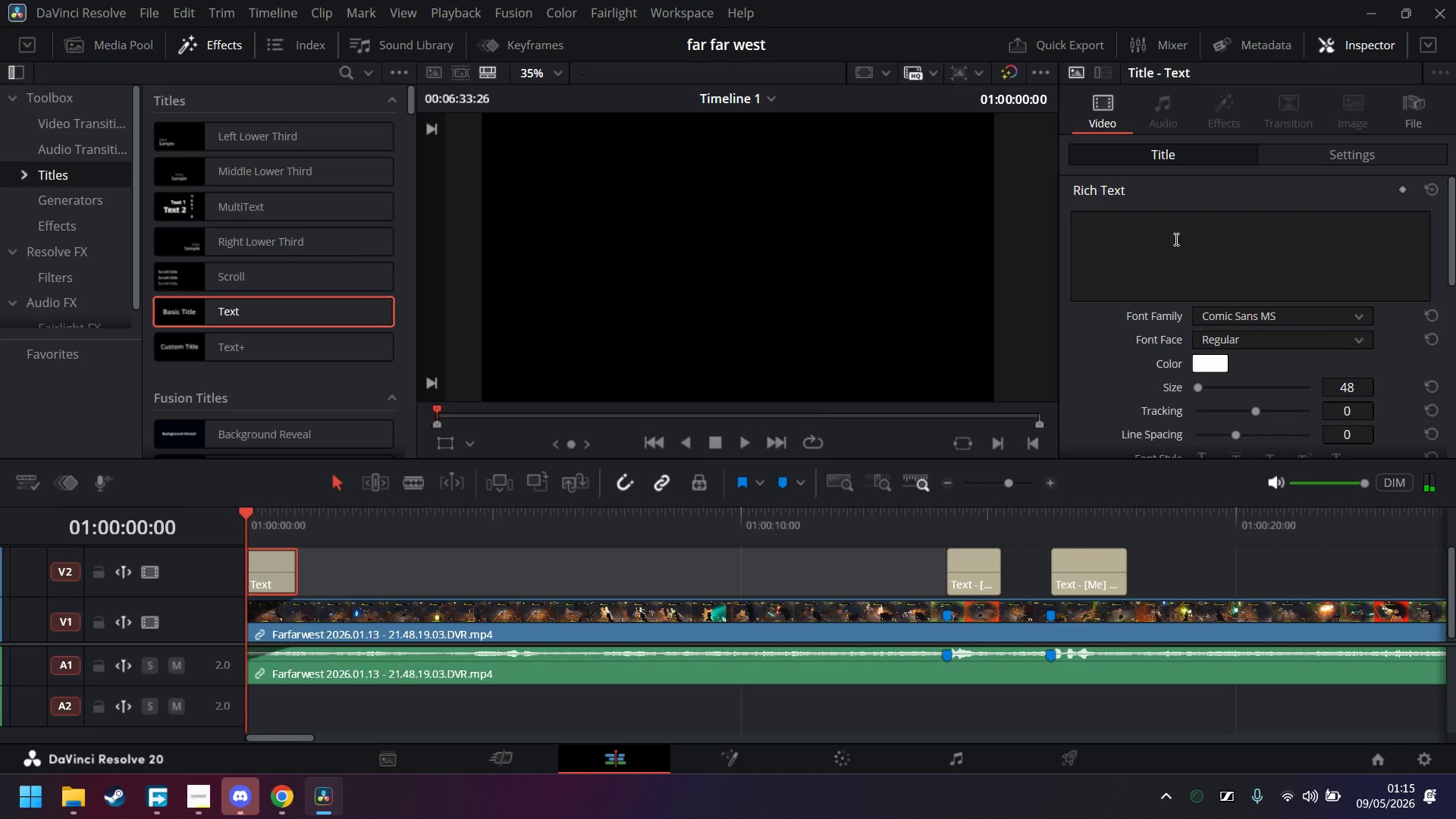 
left_click([1190, 226])
 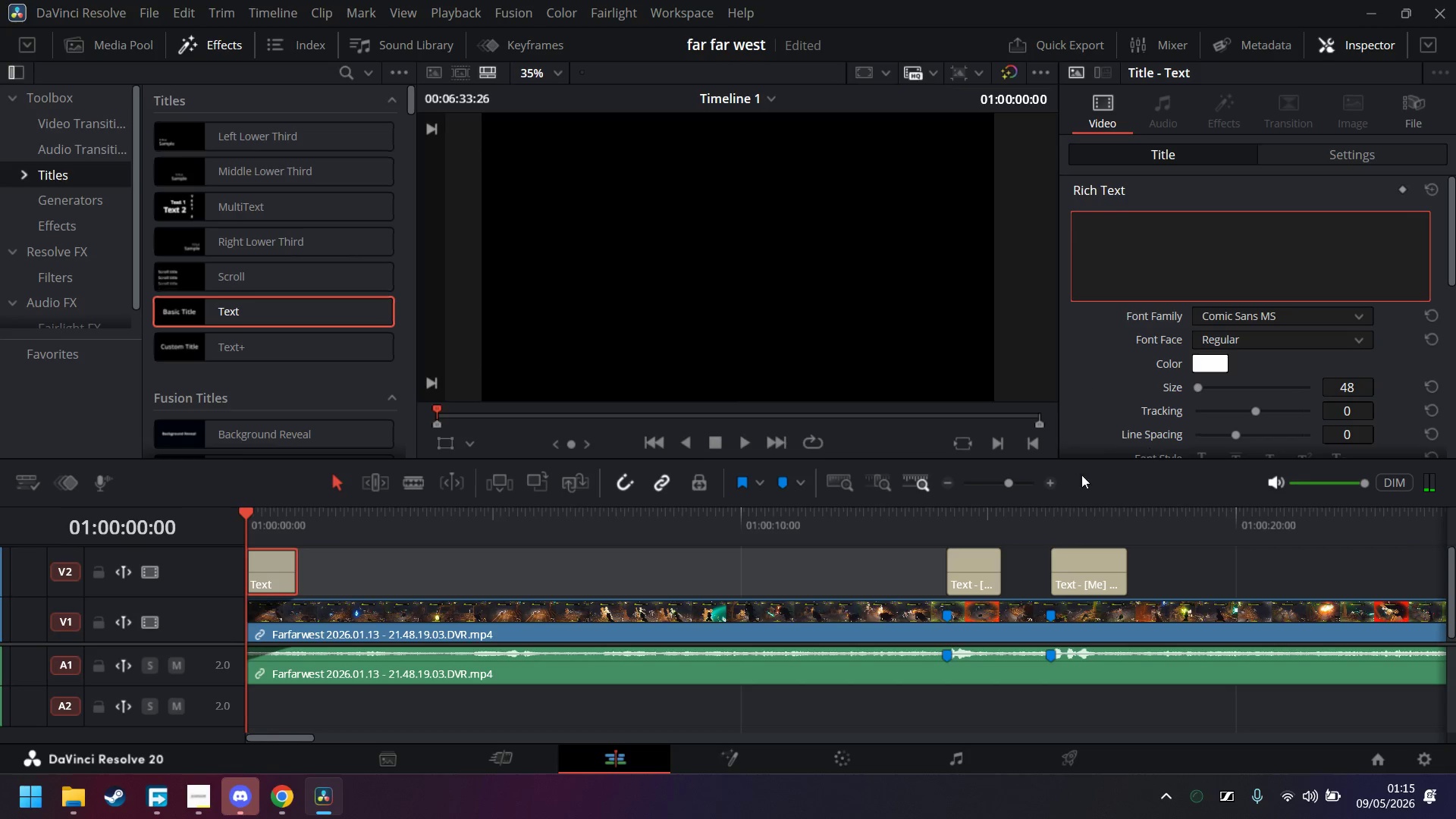 
double_click([1053, 482])
 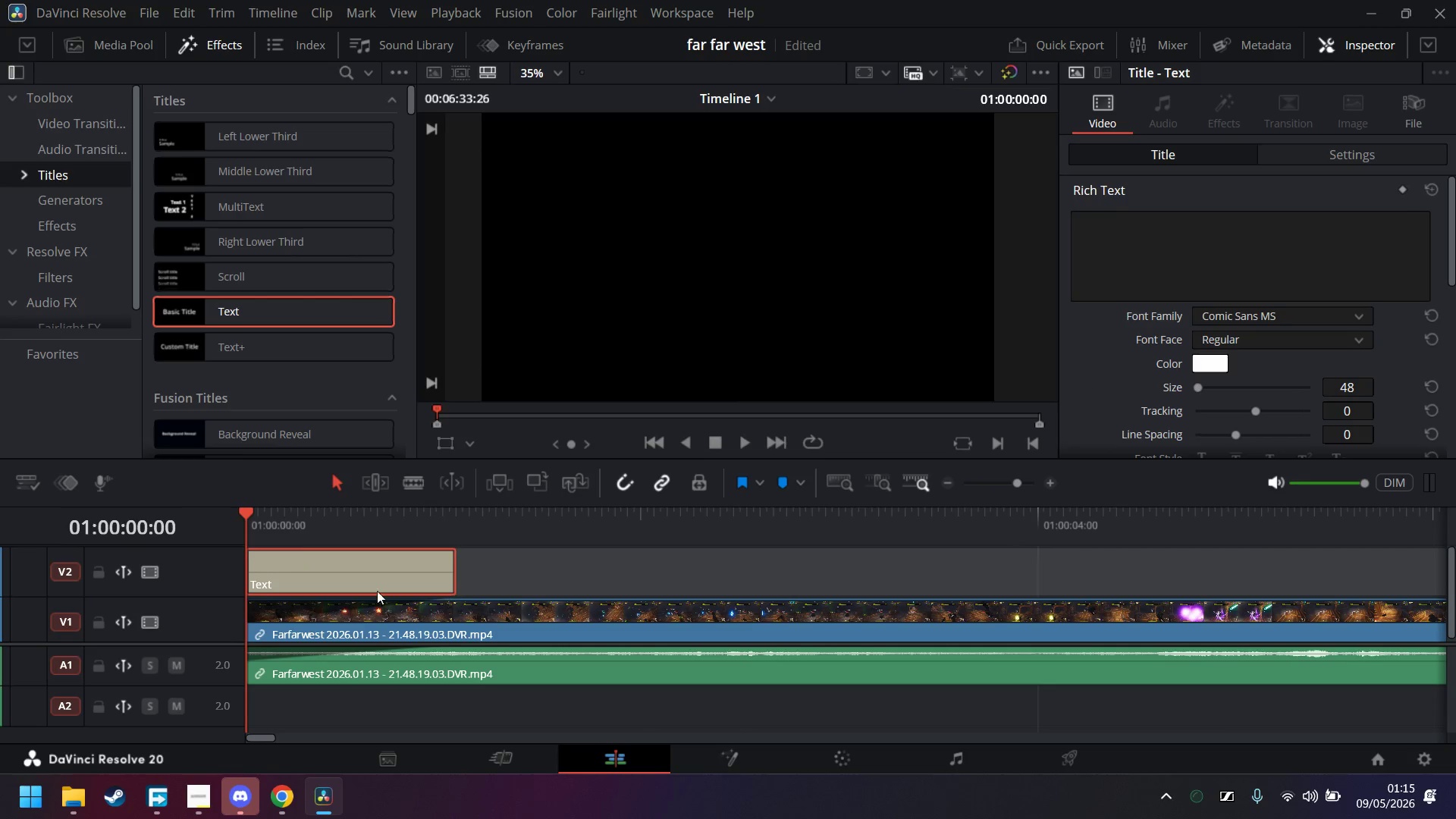 
left_click_drag(start_coordinate=[253, 549], to_coordinate=[196, 561])
 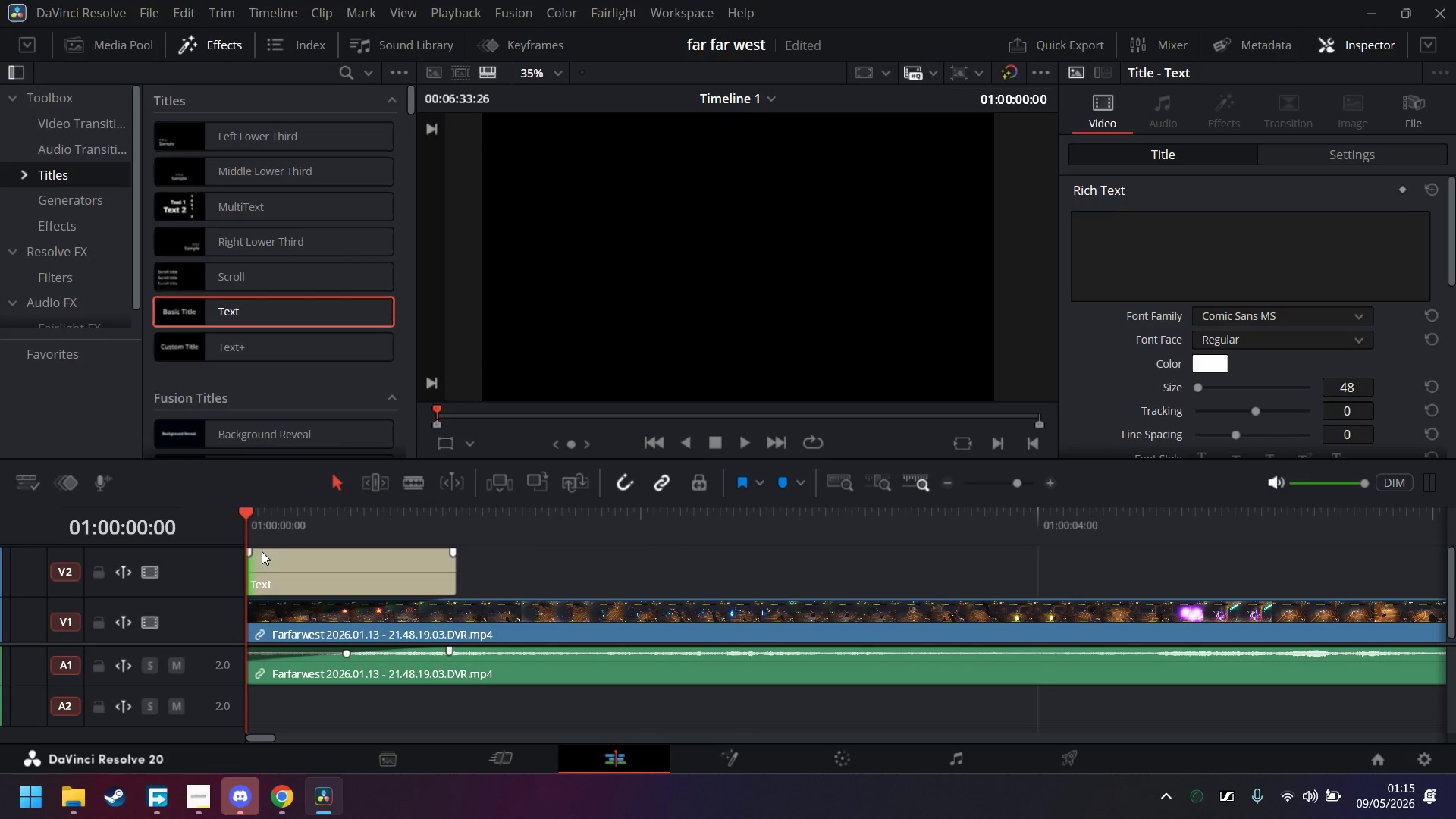 
left_click_drag(start_coordinate=[249, 549], to_coordinate=[438, 561])
 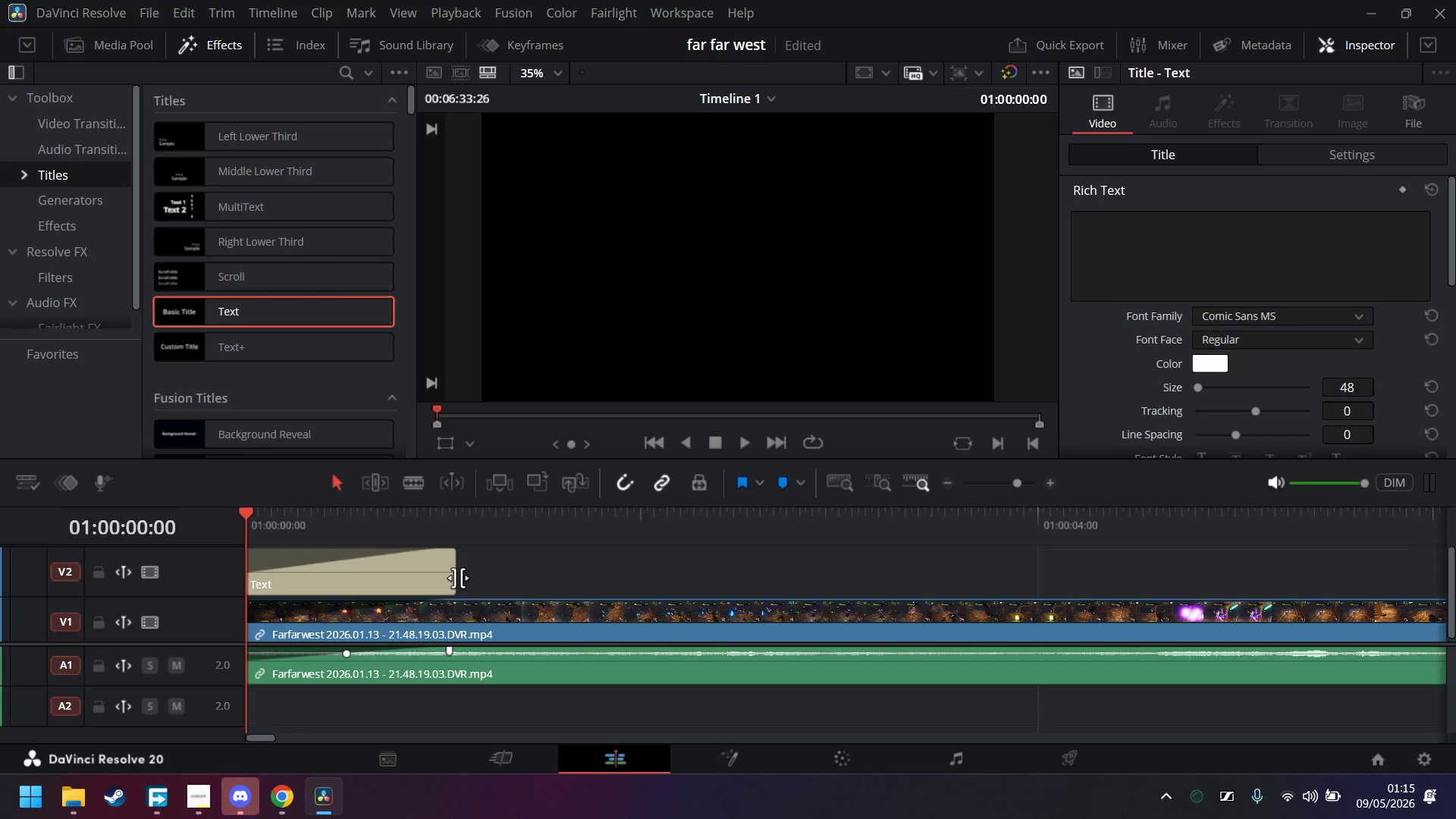 
left_click_drag(start_coordinate=[456, 574], to_coordinate=[770, 572])
 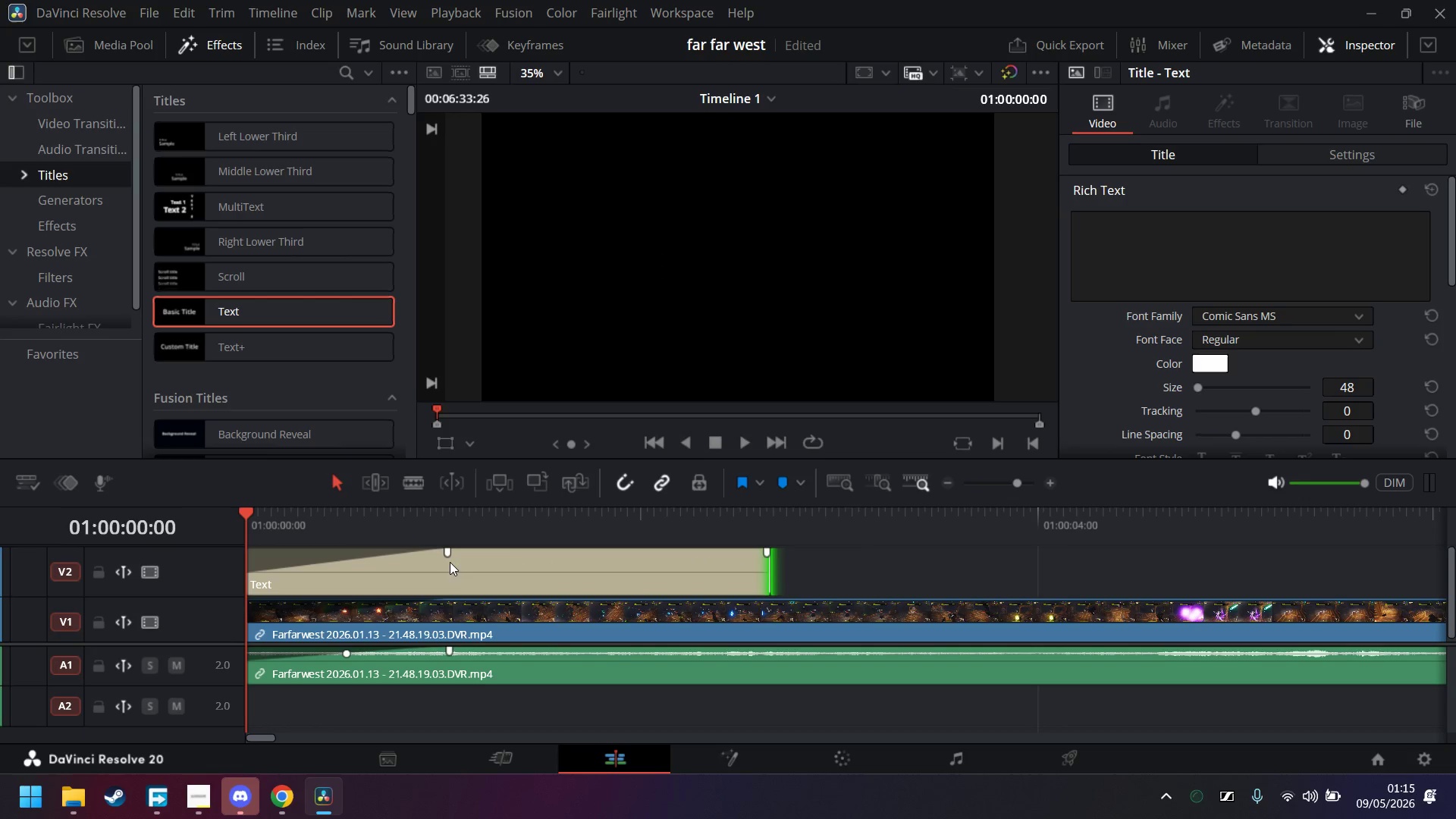 
left_click_drag(start_coordinate=[449, 554], to_coordinate=[458, 555])
 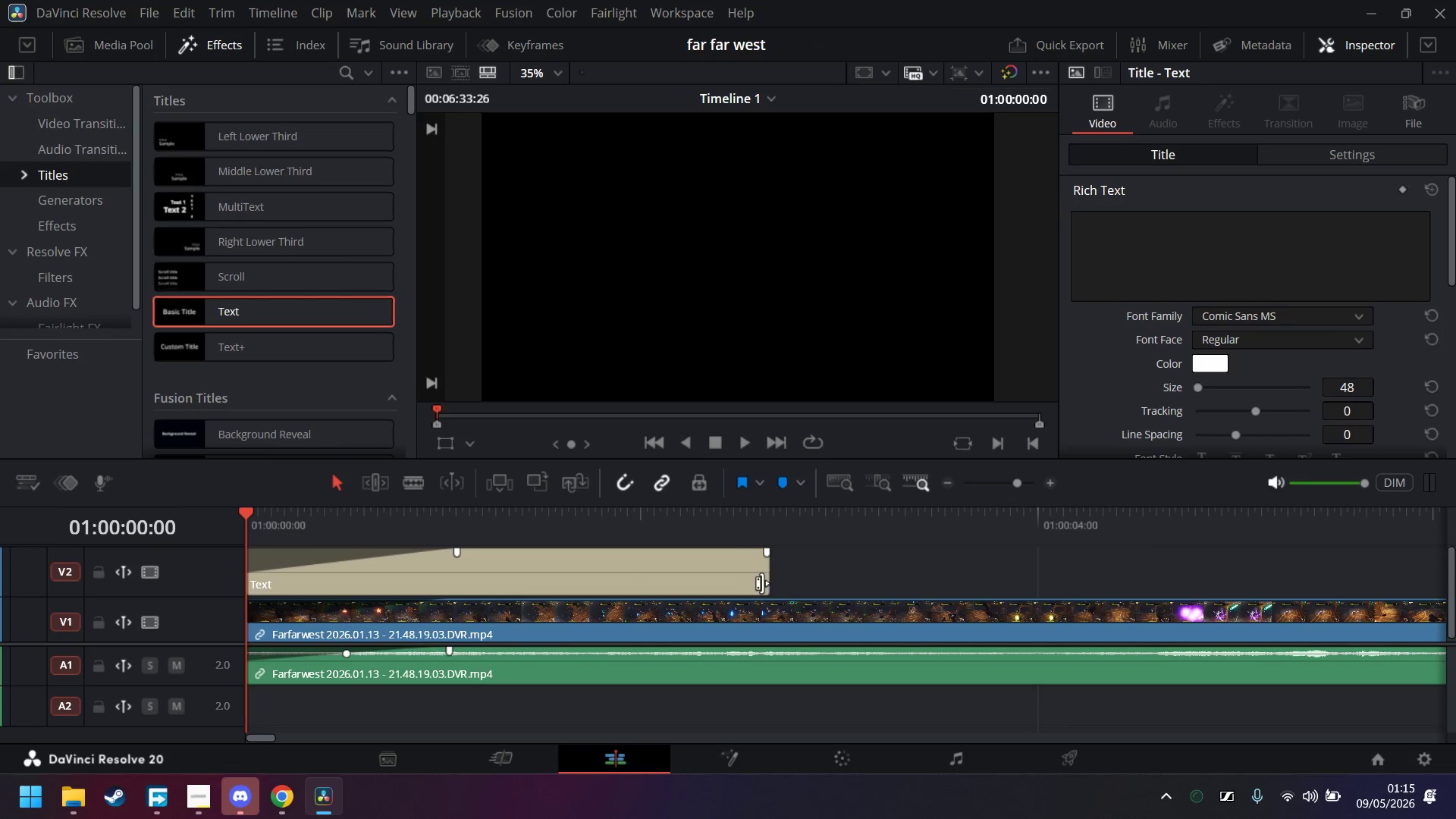 
left_click_drag(start_coordinate=[764, 576], to_coordinate=[871, 574])
 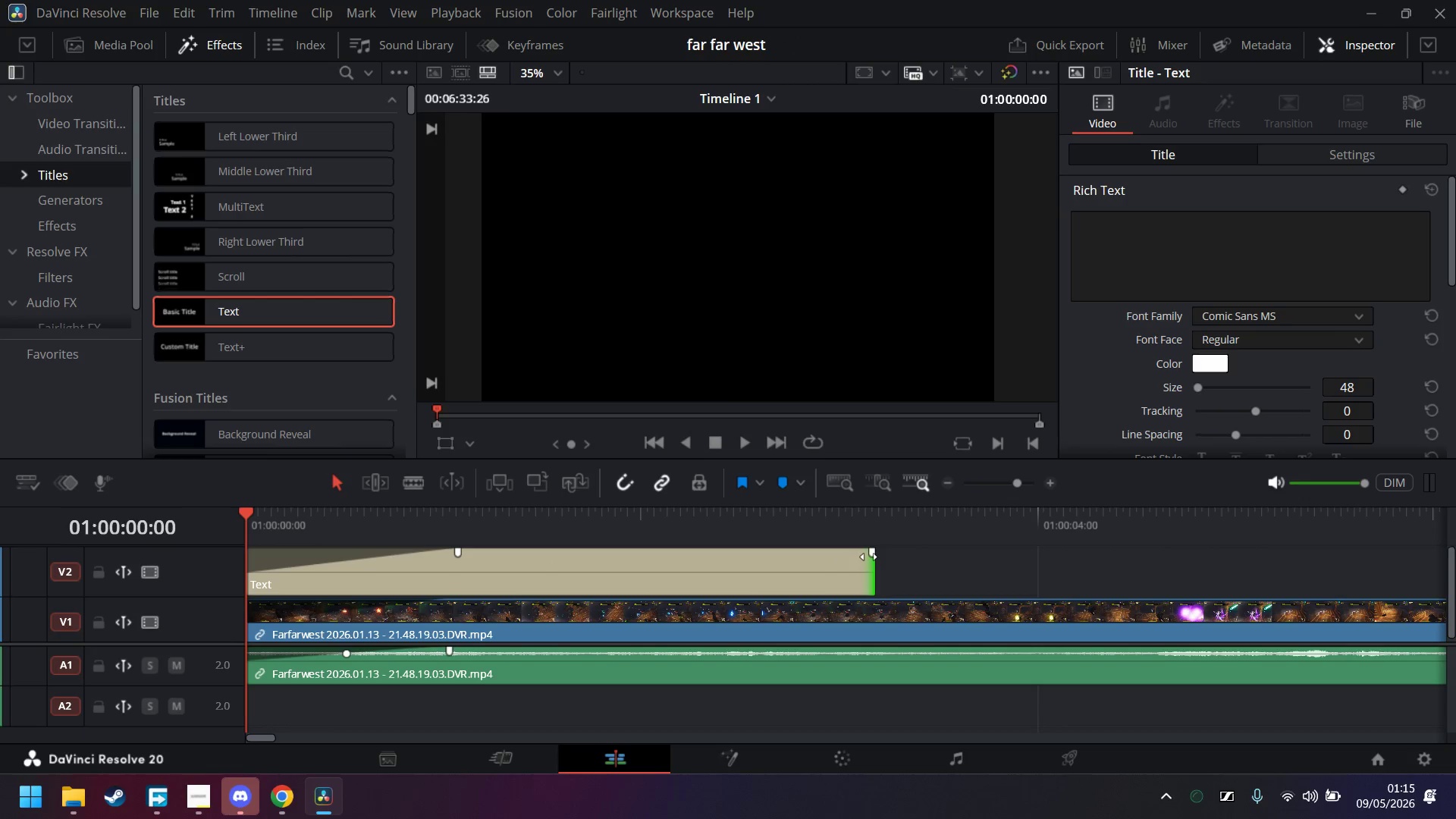 
left_click_drag(start_coordinate=[869, 554], to_coordinate=[805, 559])
 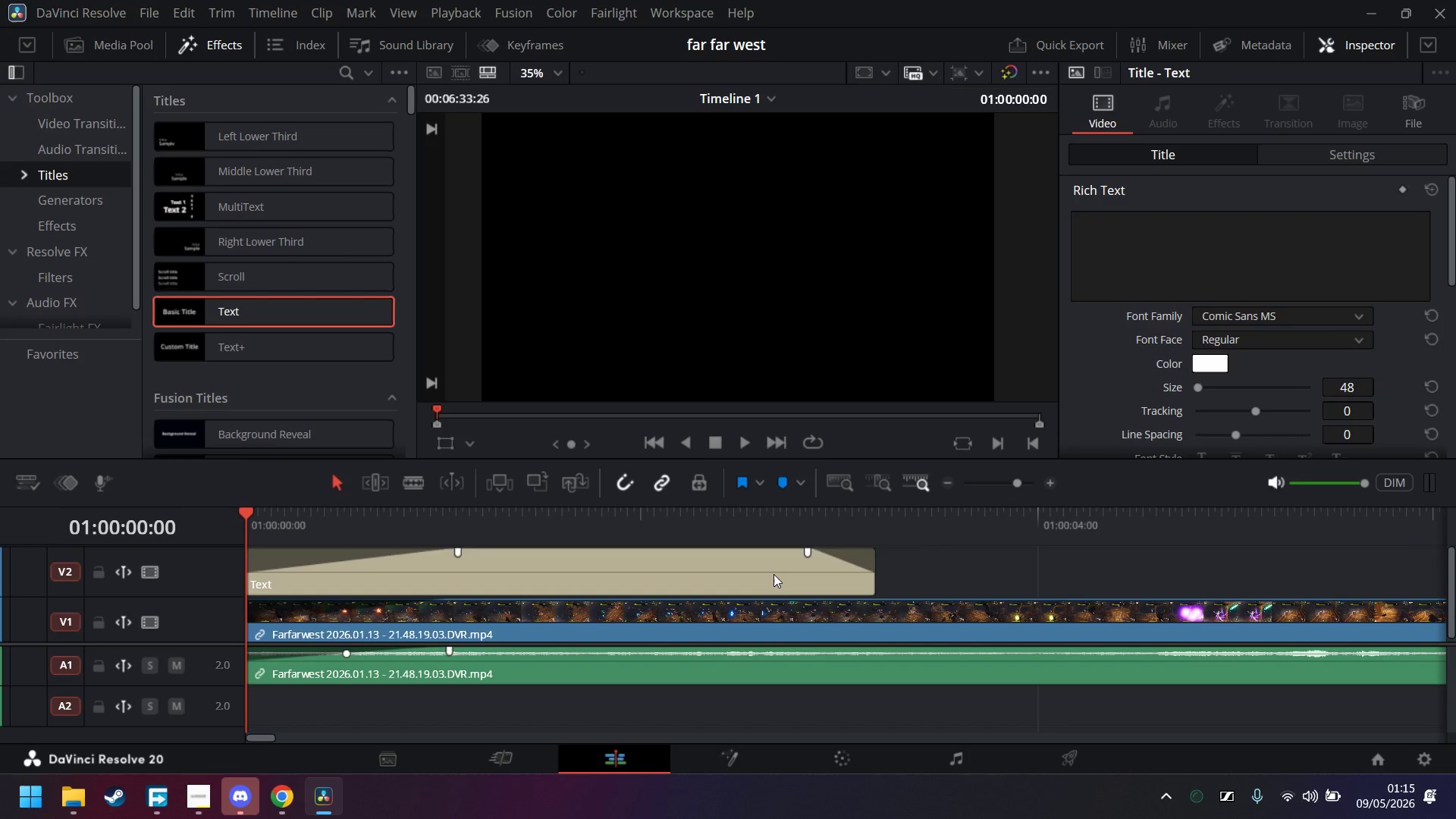 
left_click([774, 573])
 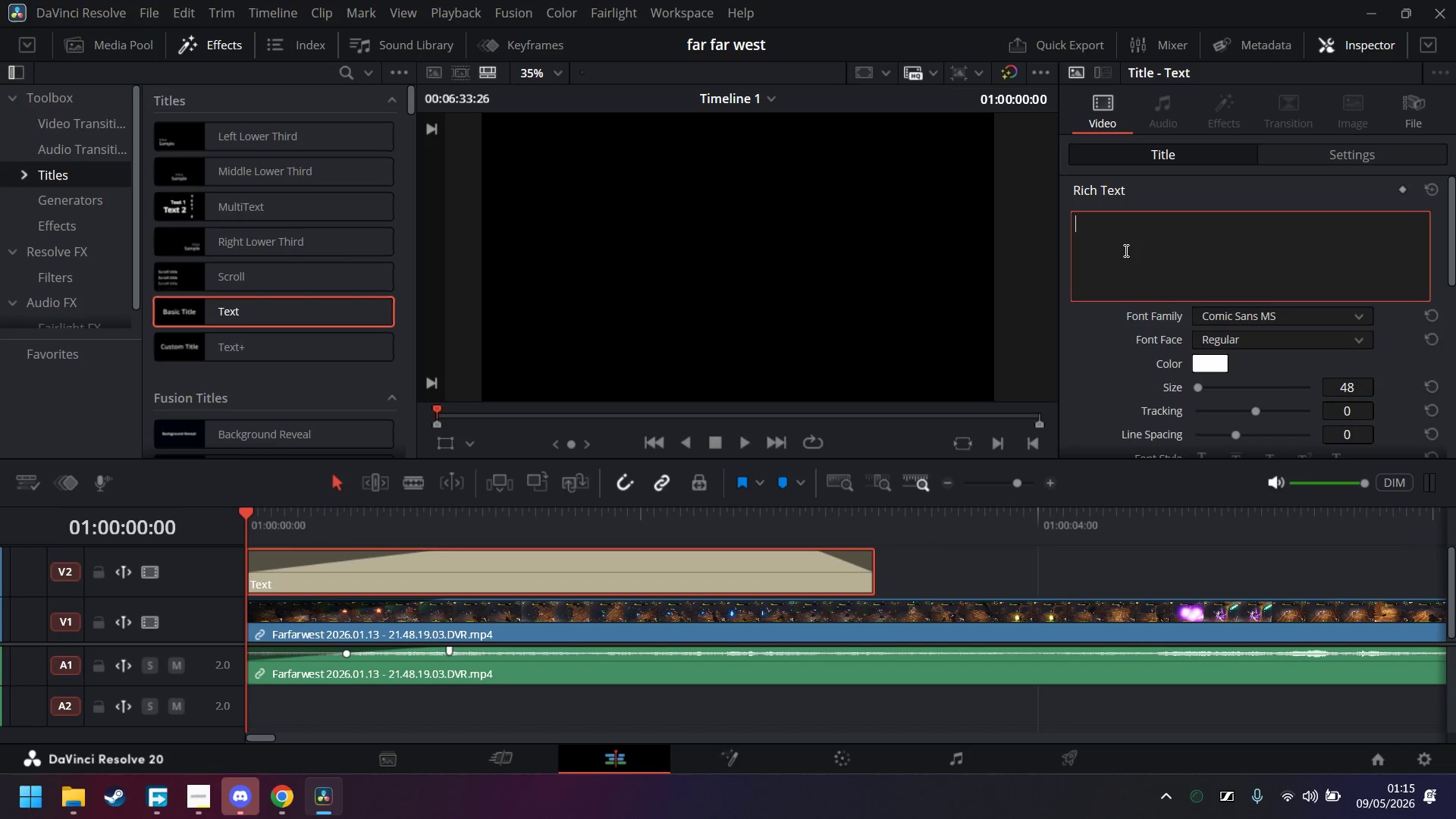 
type(A)
key(Backspace)
type(The)
key(Backspace)
key(Backspace)
key(Backspace)
type(A)
key(Backspace)
 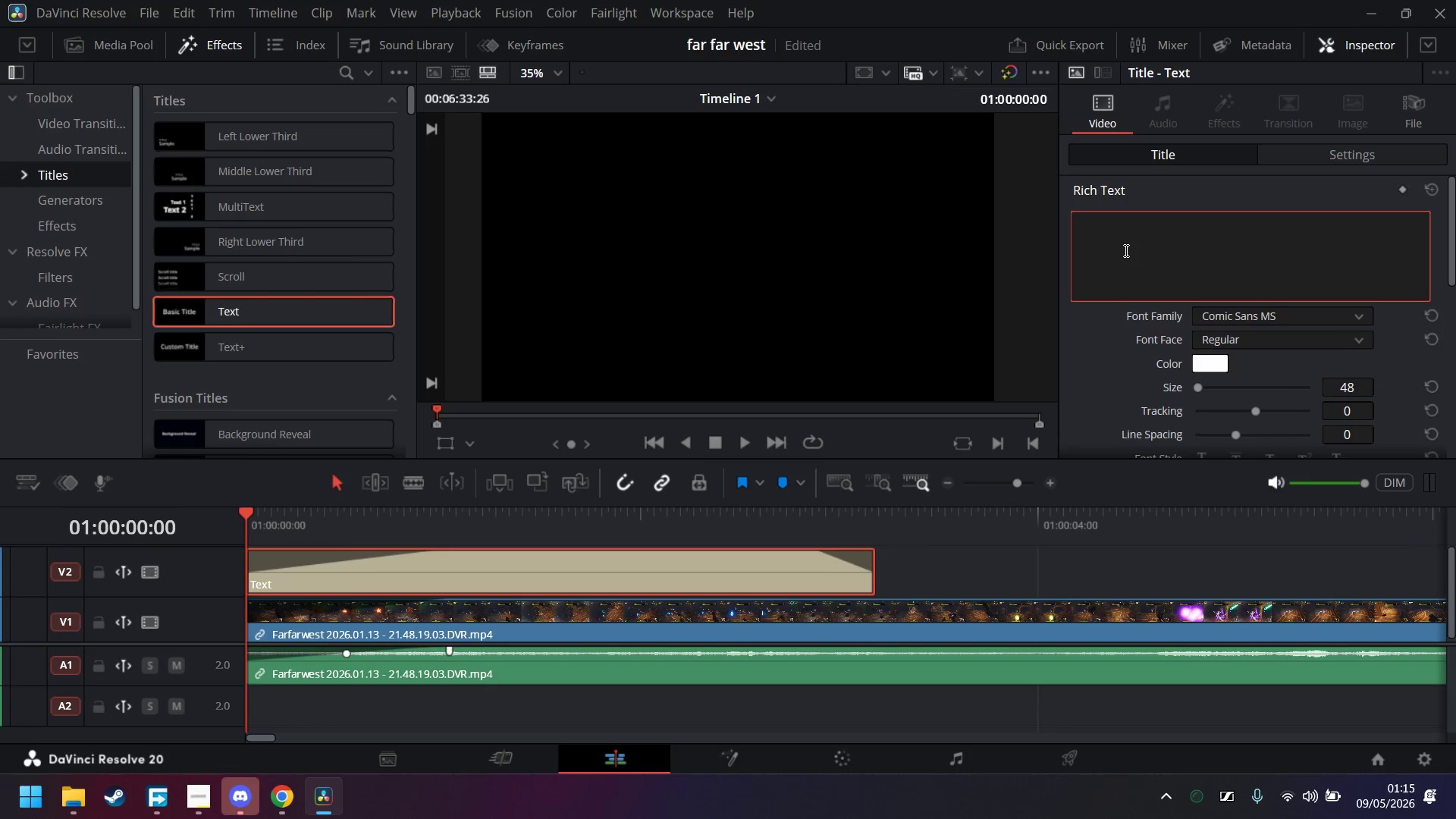 
hold_key(key=ShiftRight, duration=1.53)
 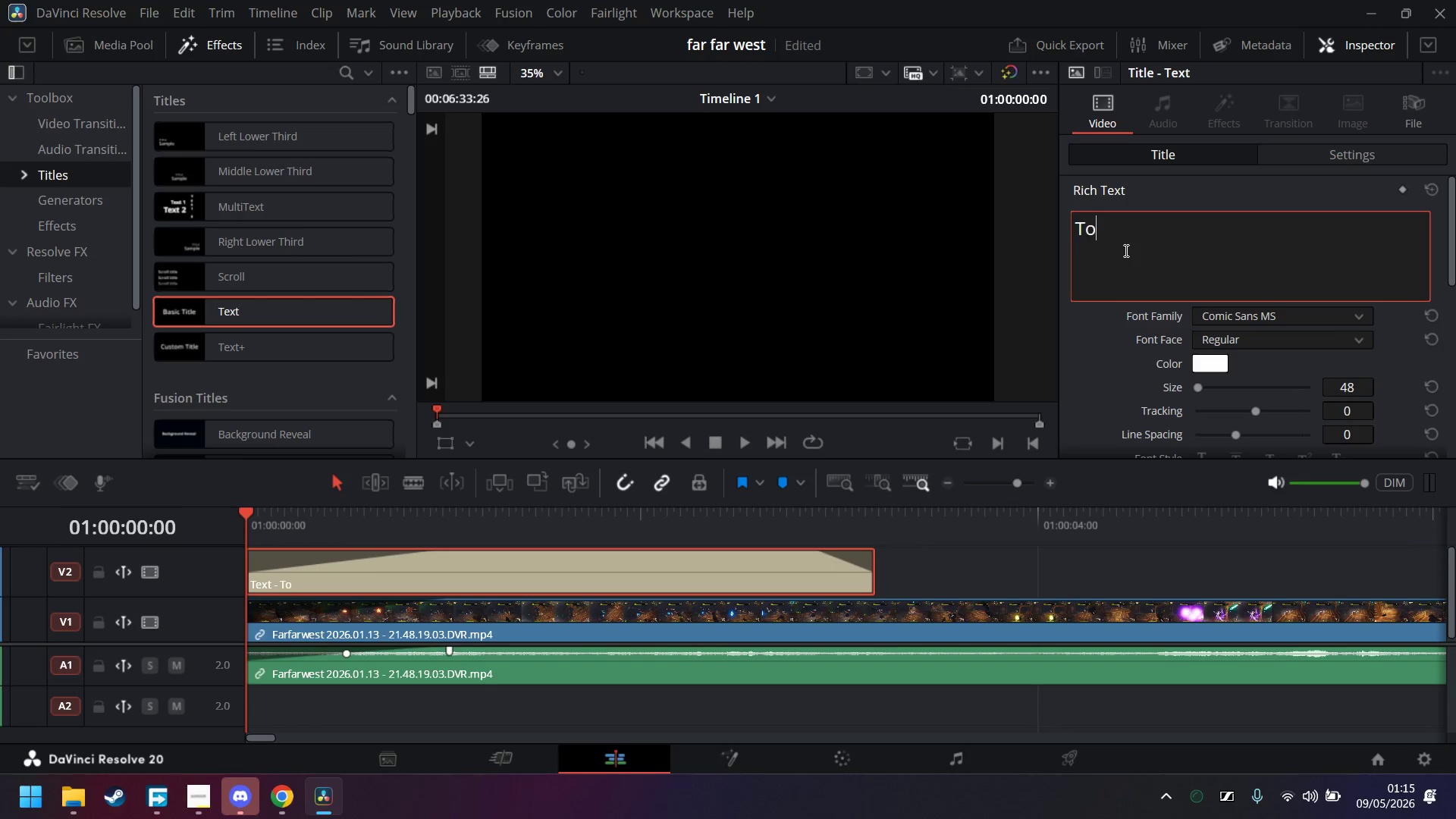 
type(To complete the stage we have to hold out until the train arrives)
 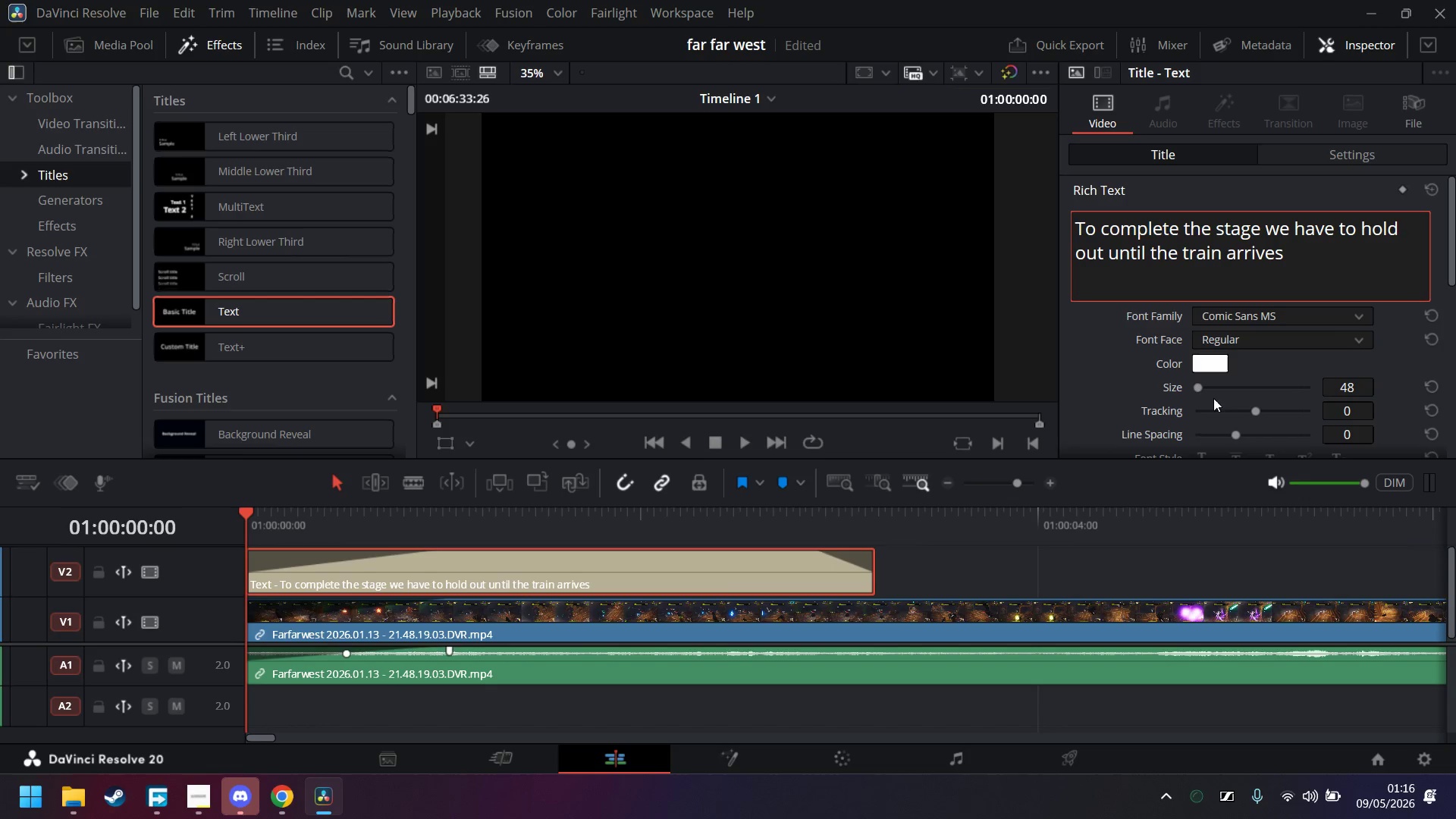 
key(Control+A)
 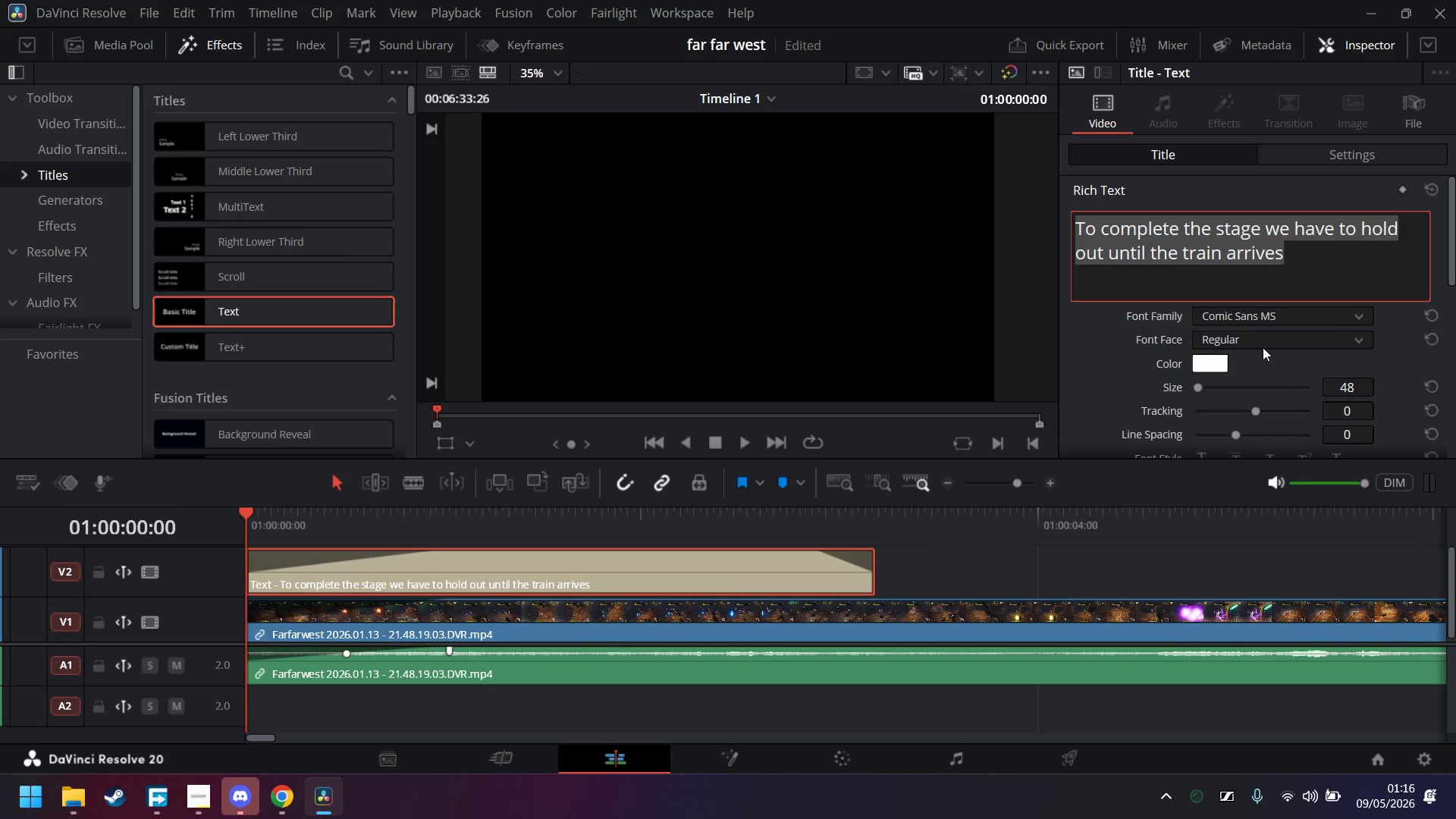 
left_click([1265, 344])
 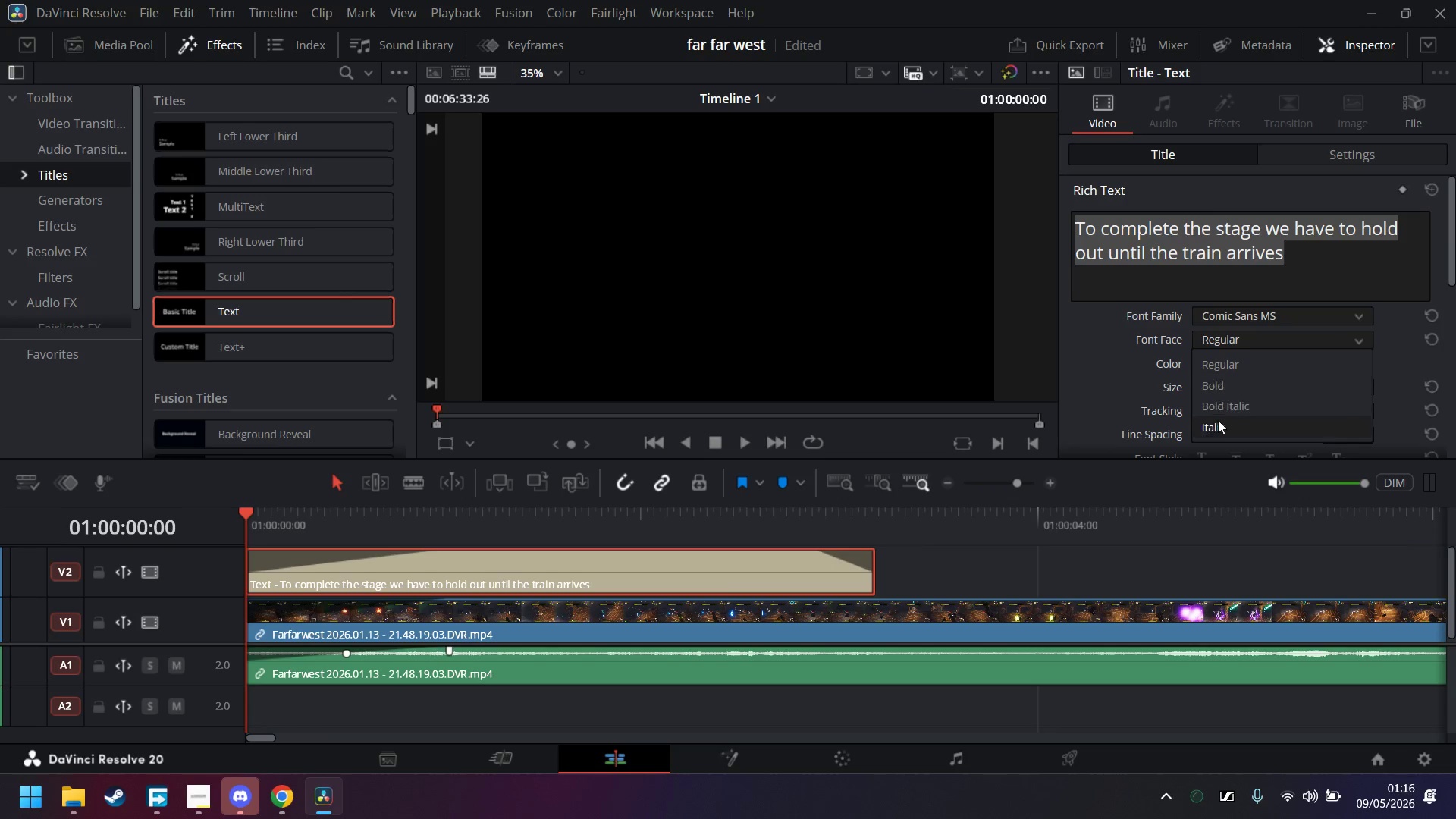 
left_click([1217, 422])
 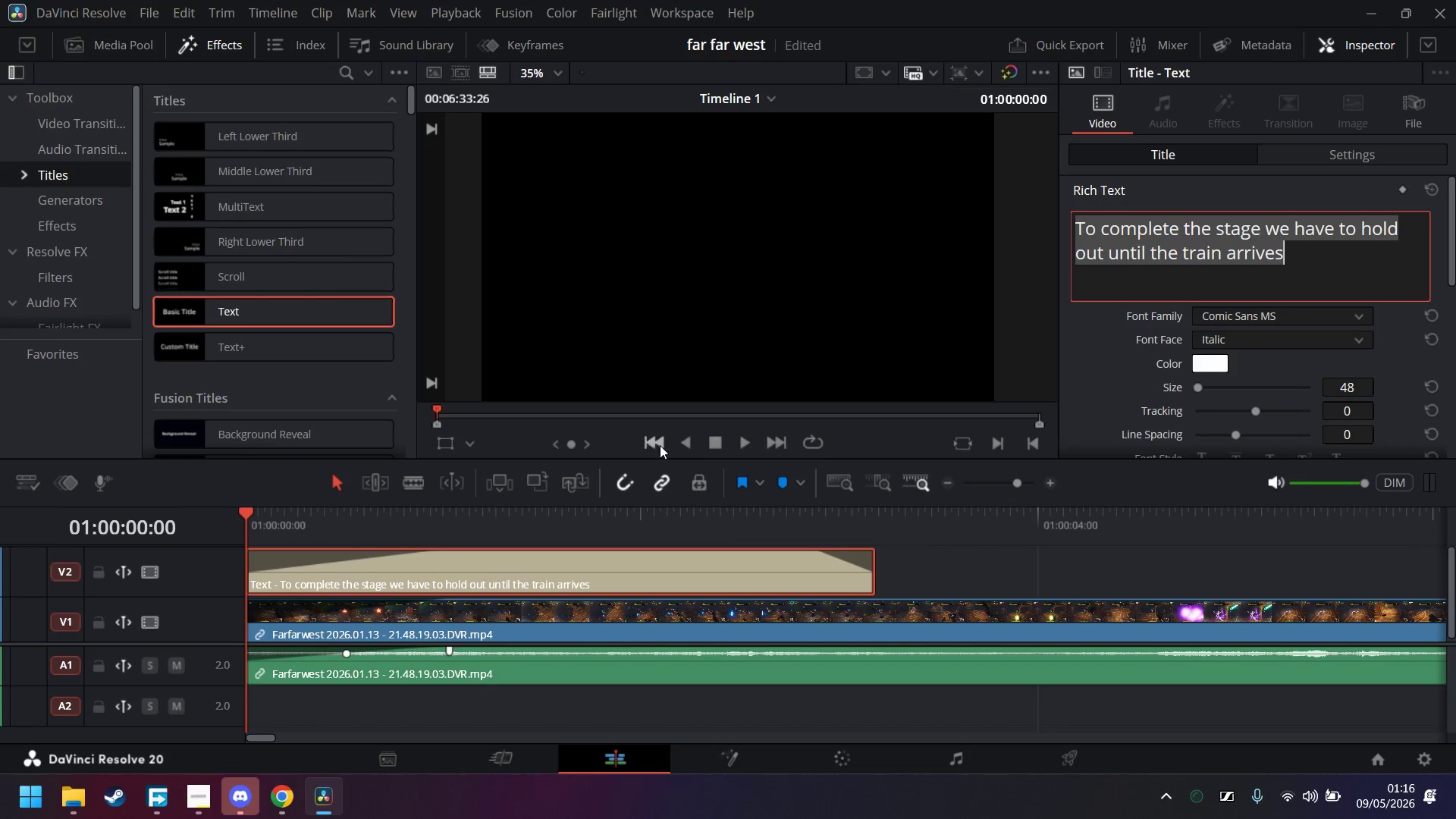 
left_click([748, 438])
 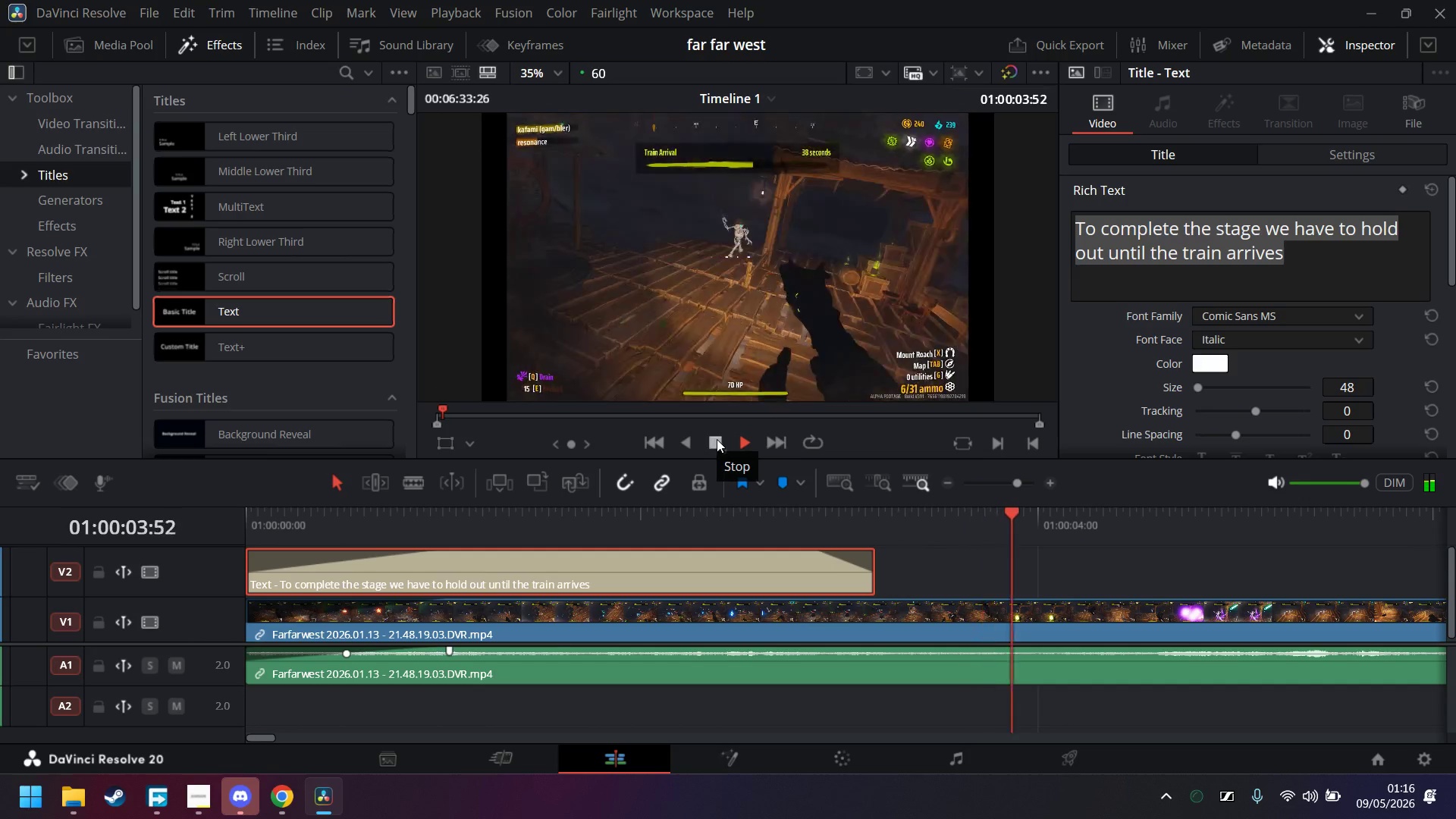 
wait(5.44)
 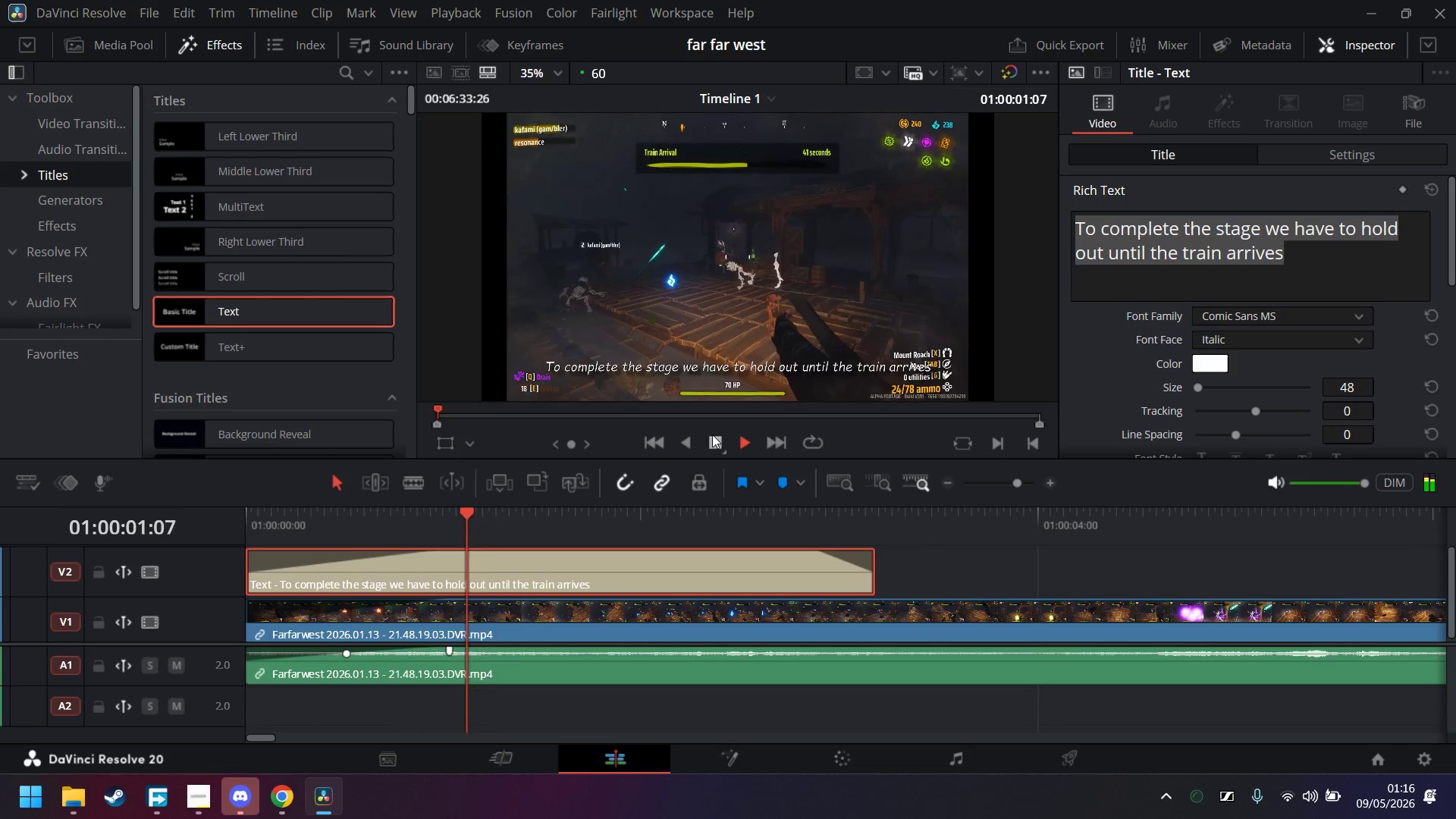 
double_click([946, 482])
 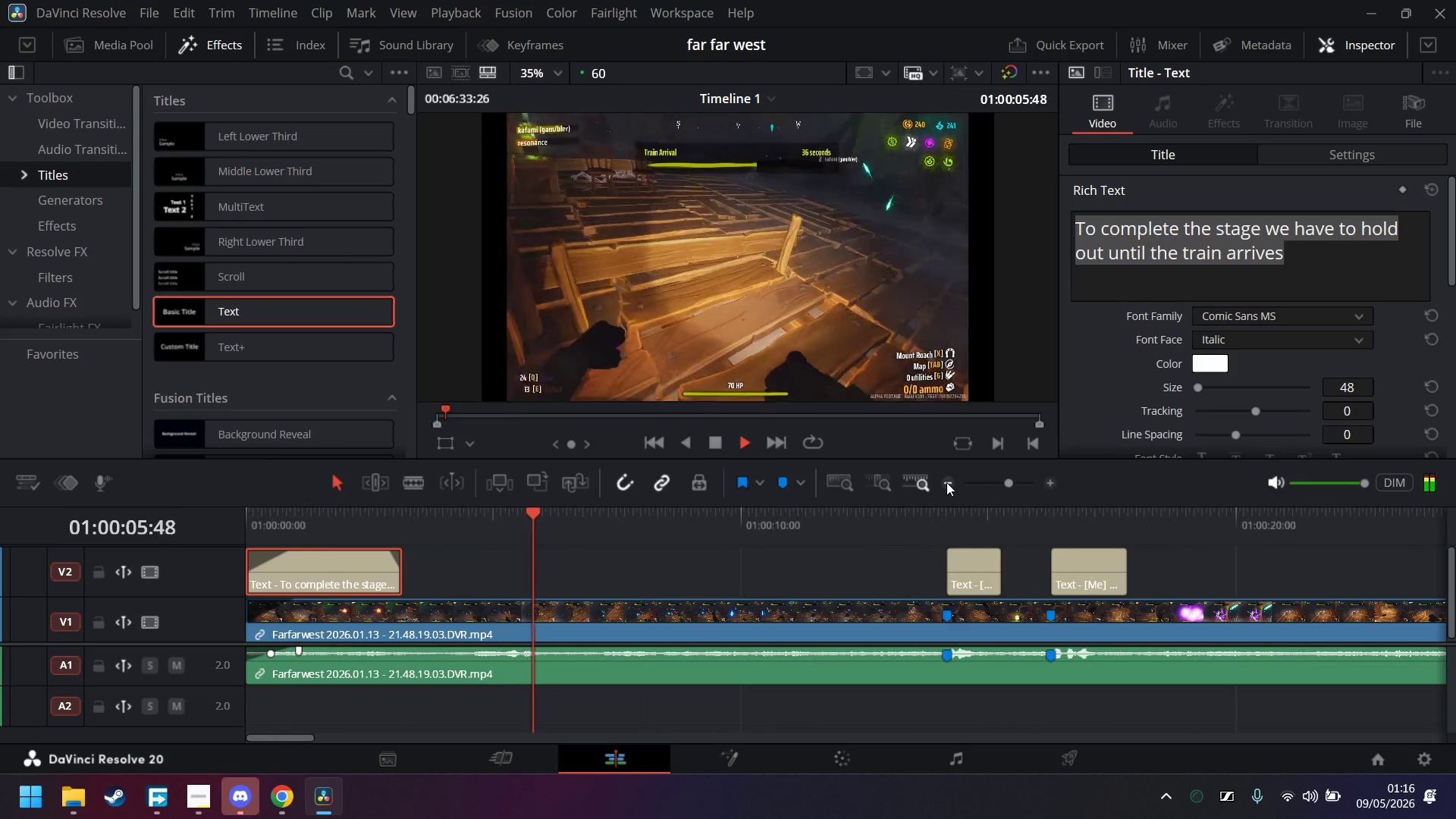 
left_click([946, 482])
 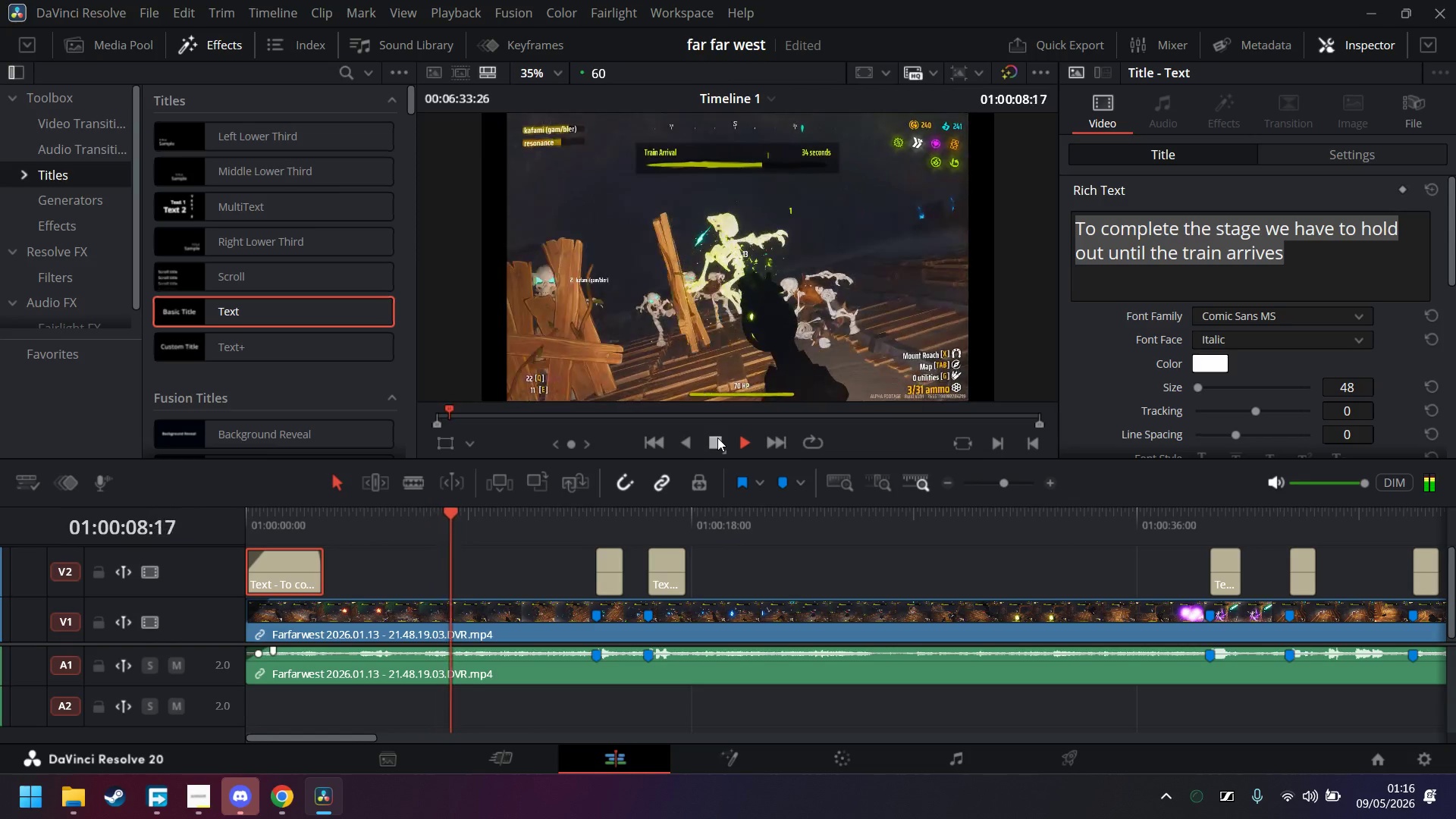 
left_click([748, 569])
 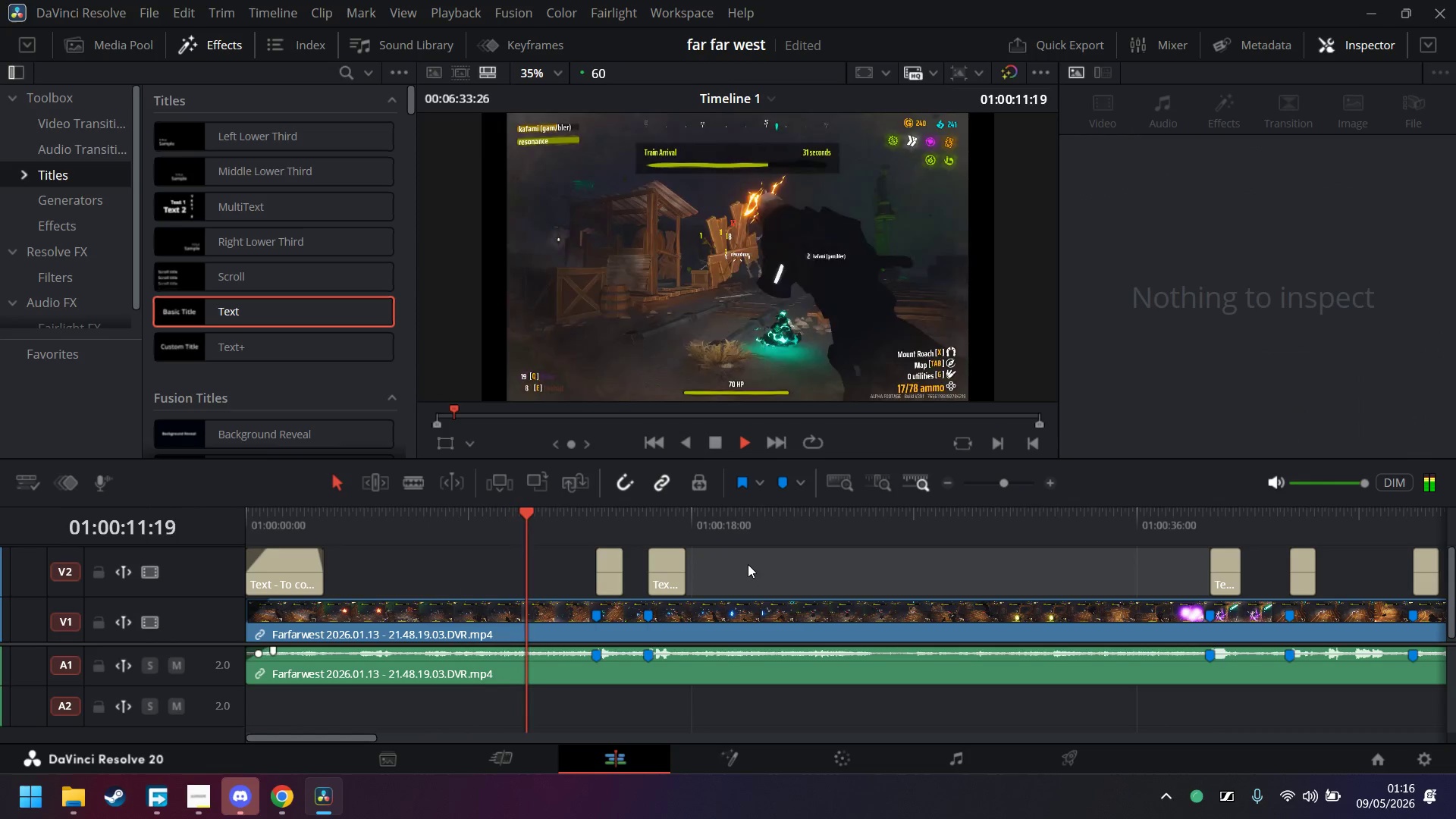 
left_click([714, 439])
 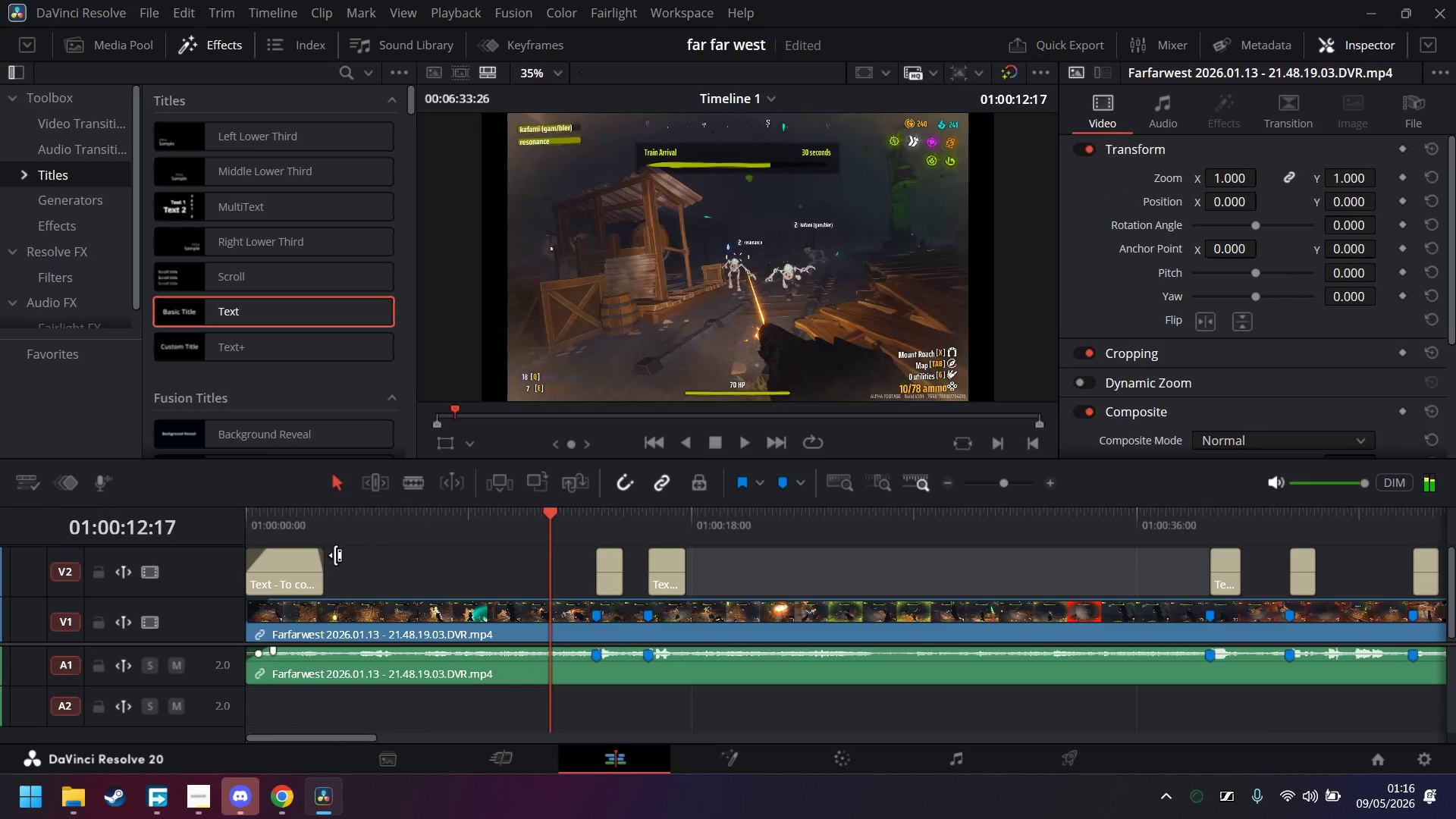 
left_click([294, 568])
 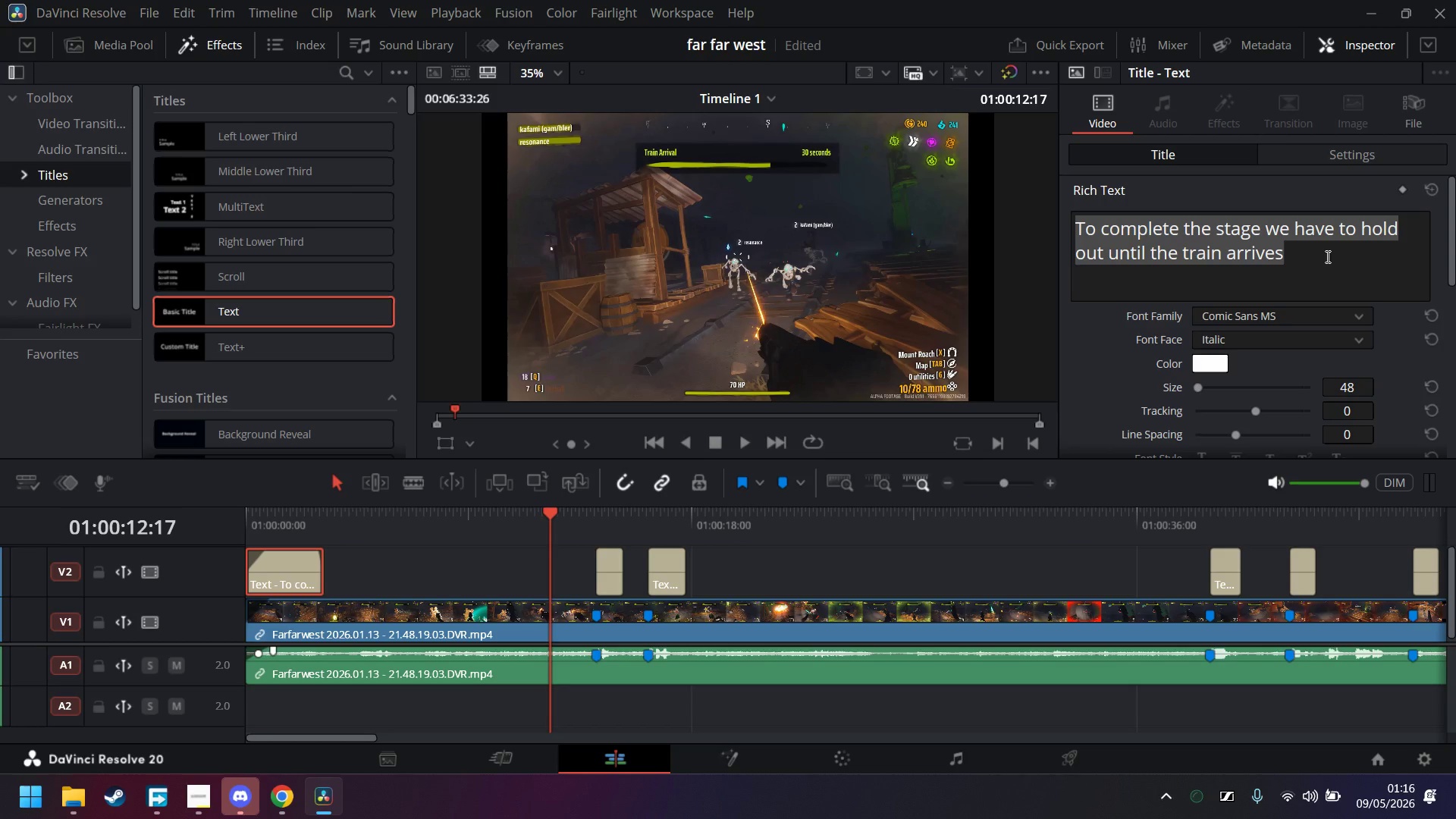 
wait(12.06)
 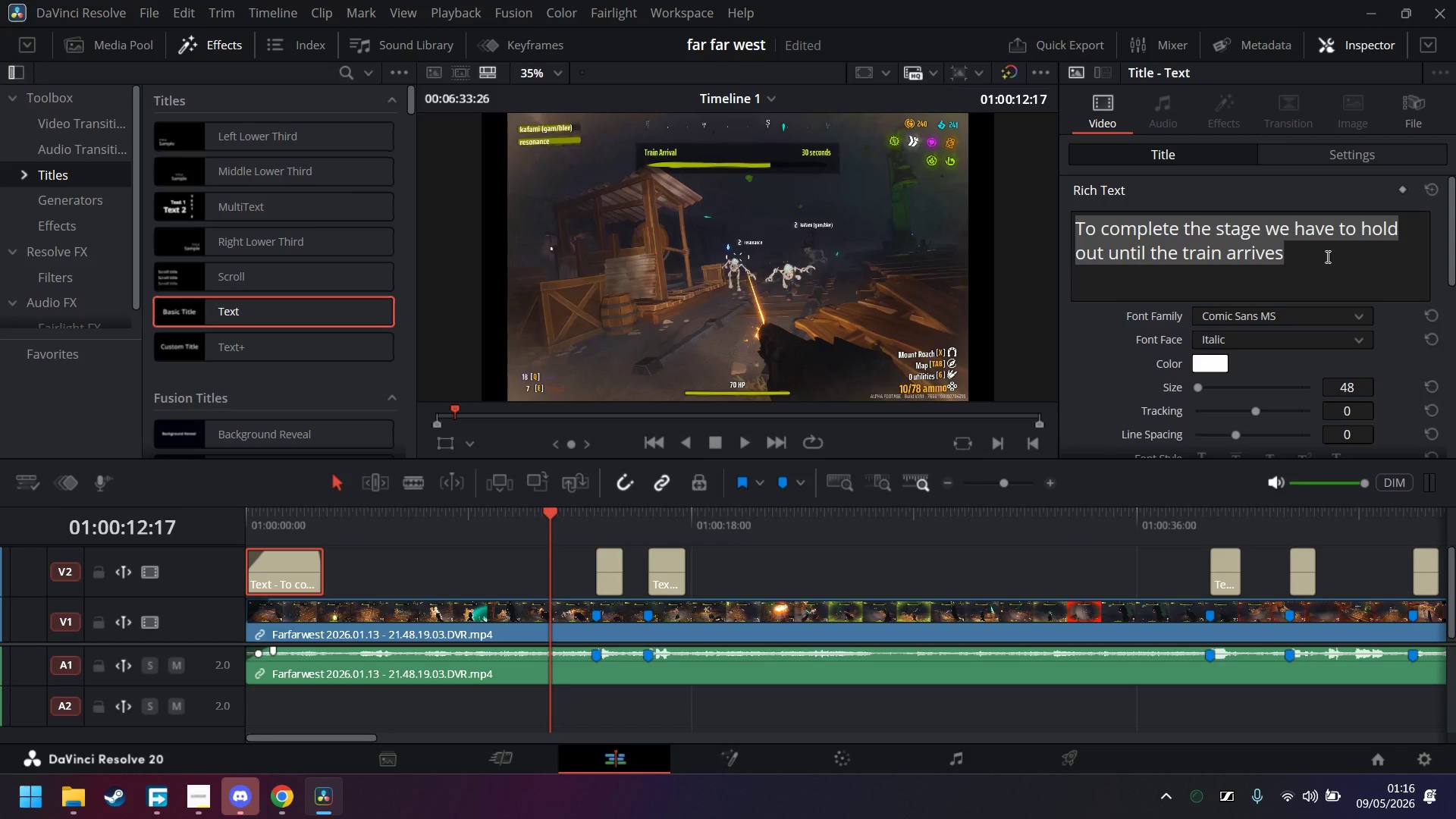 
left_click_drag(start_coordinate=[281, 510], to_coordinate=[212, 513])
 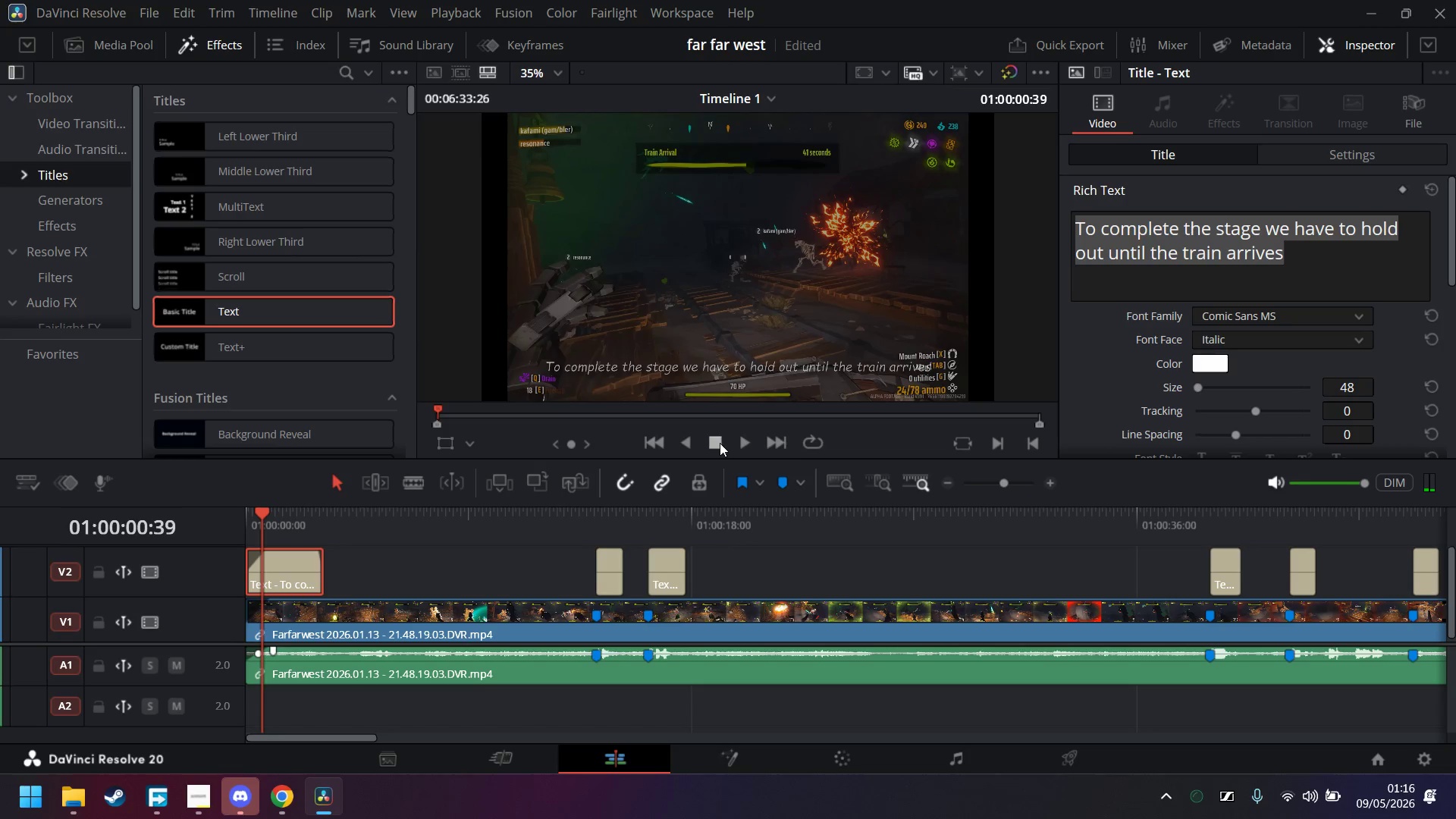 
wait(6.92)
 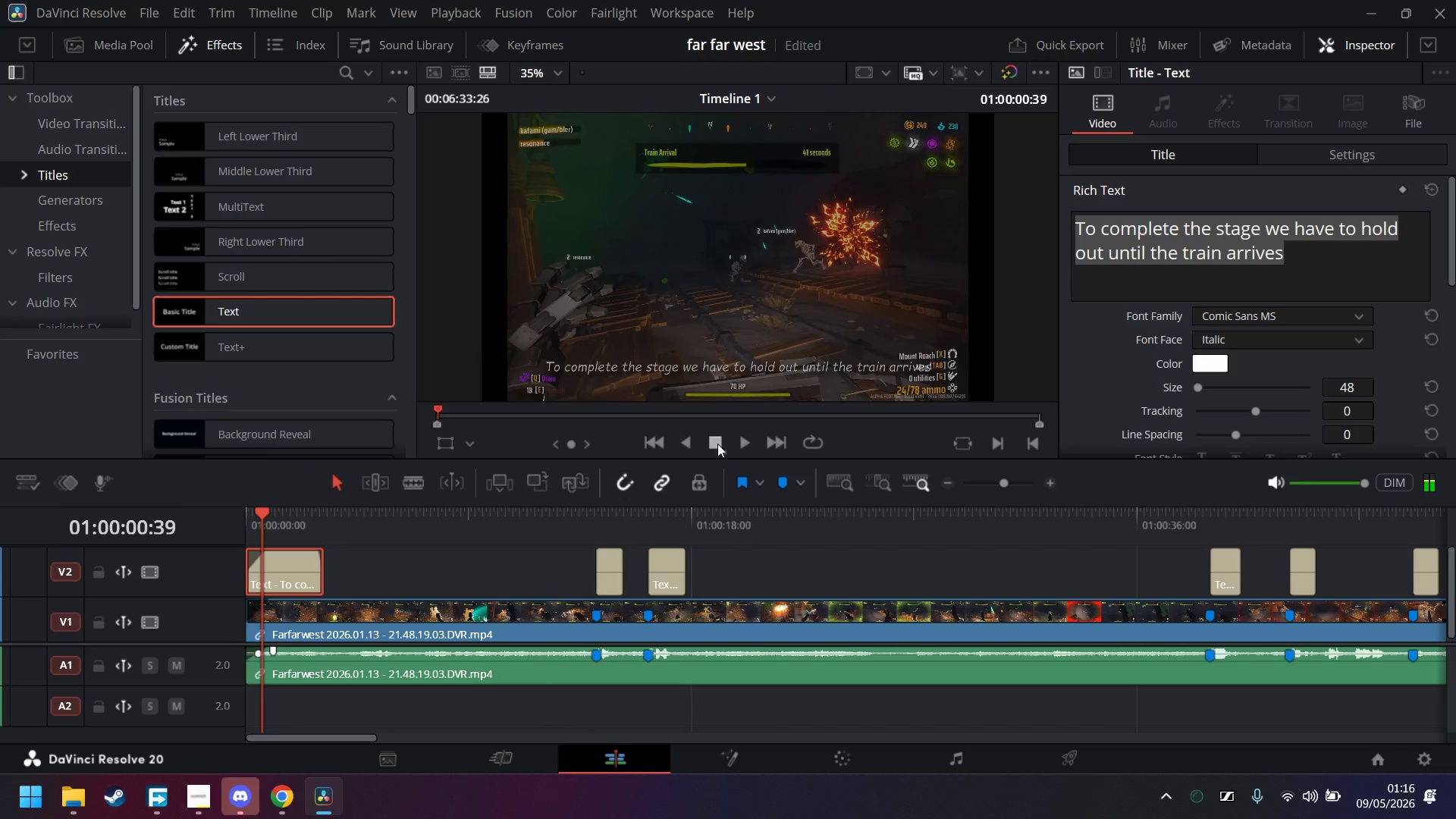 
left_click([1305, 249])
 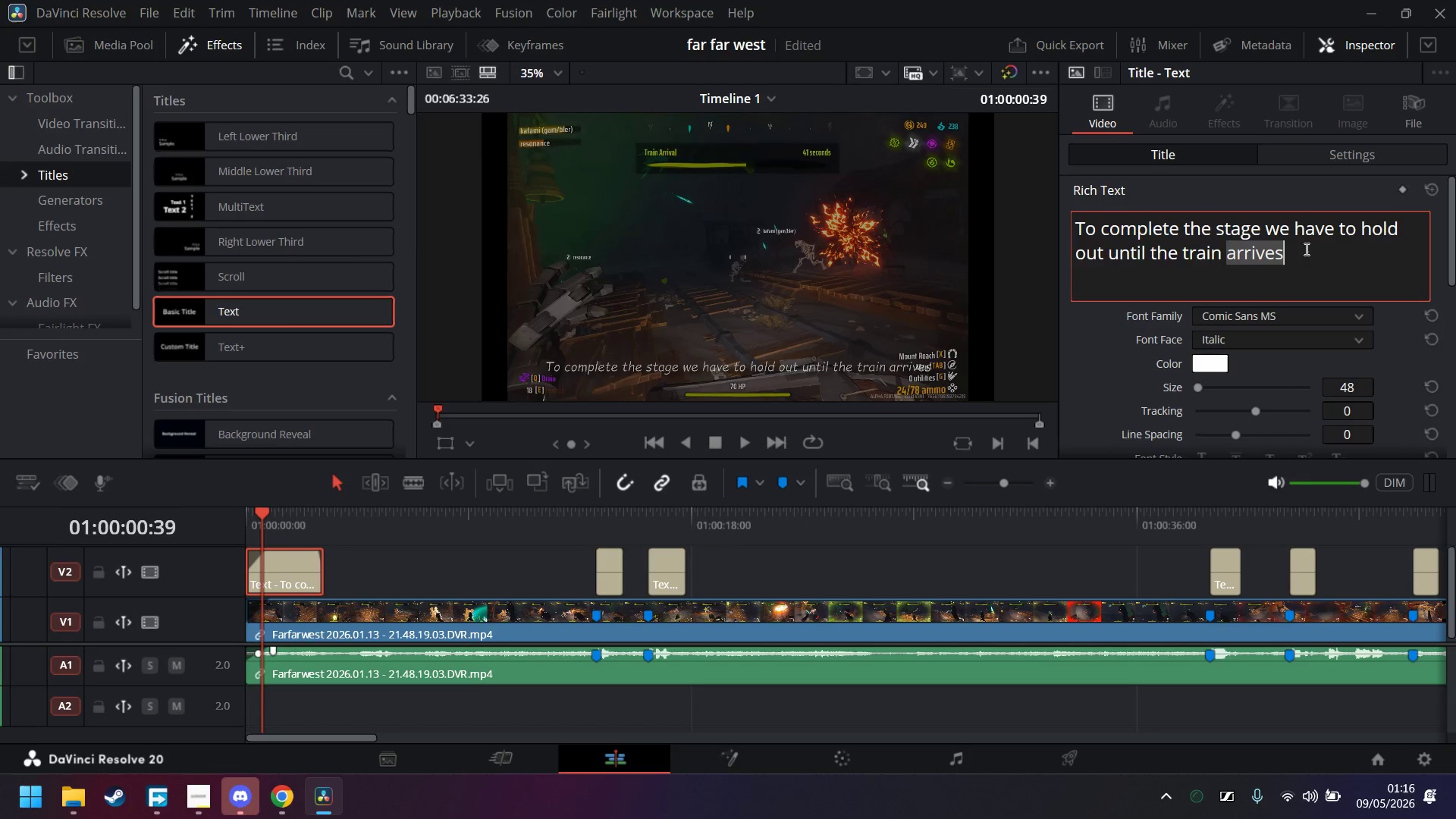 
triple_click([1305, 249])
 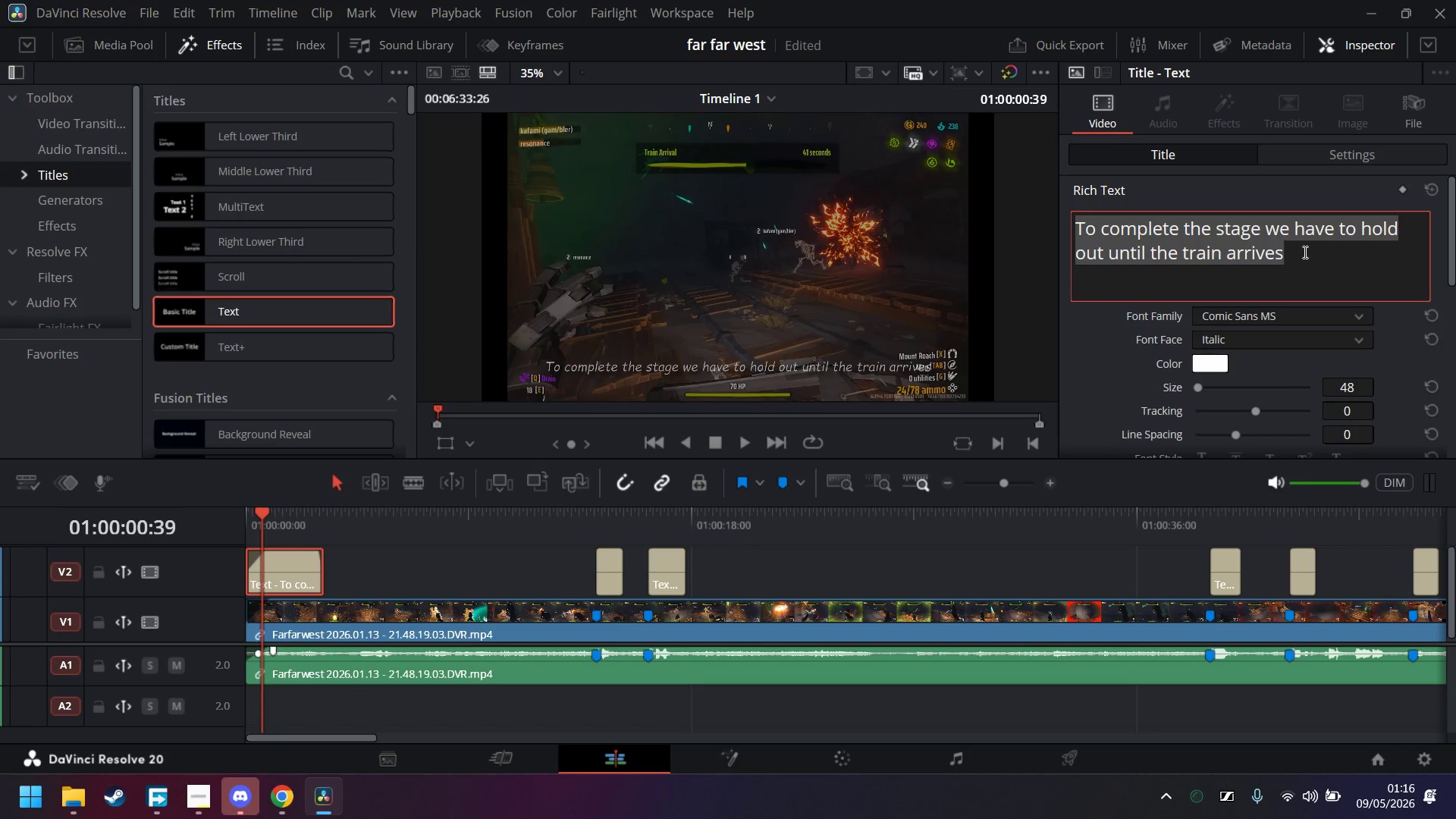 
type(T)
key(Backspace)
type(Extraction in 40 se)
 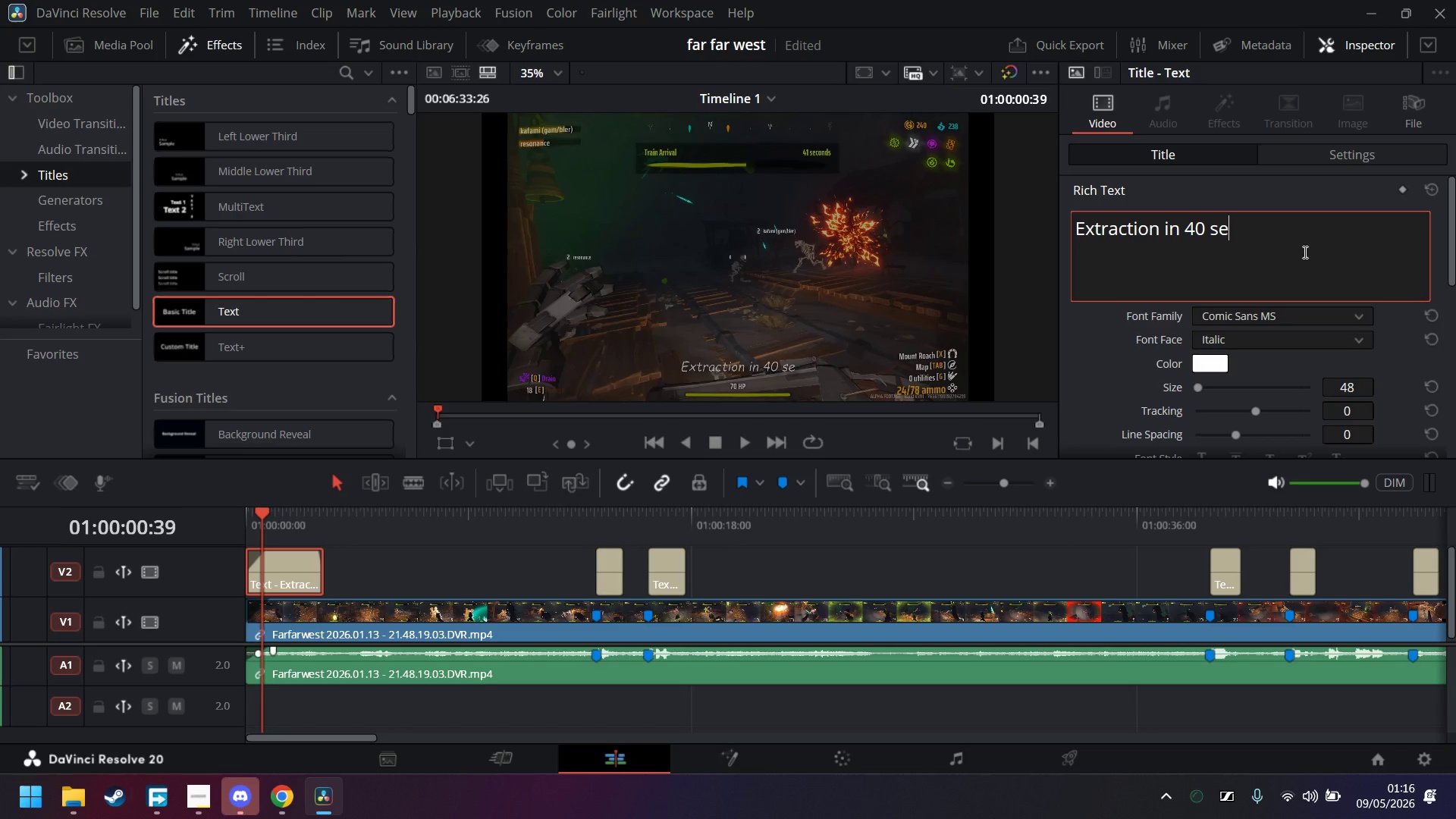 
hold_key(key=Backspace, duration=1.22)
 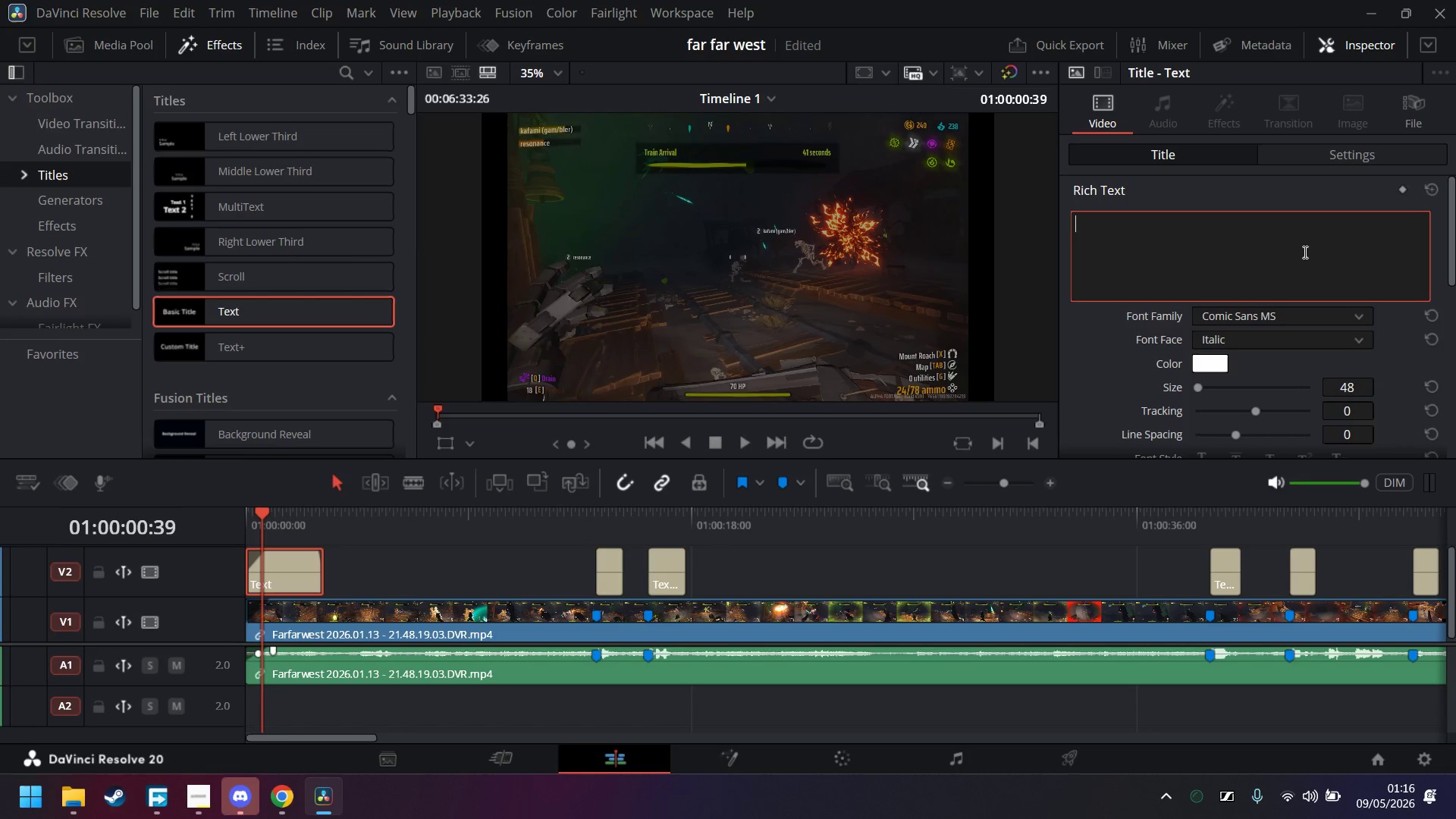 
type(Pla)
key(Backspace)
key(Backspace)
key(Backspace)
type(Players has to H)
key(Backspace)
type(hold out for 40 seconds)
 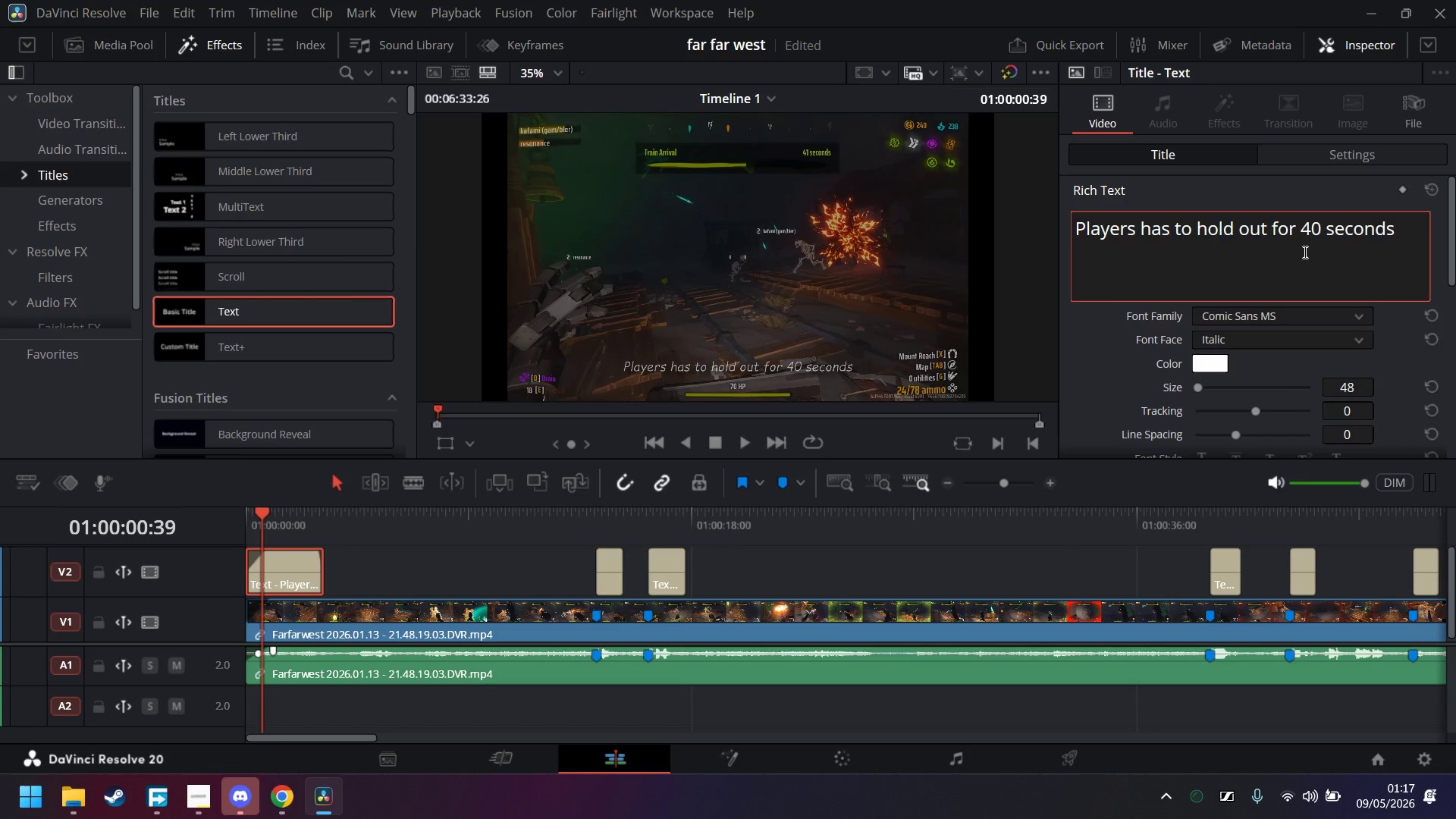 
type( for the train)
 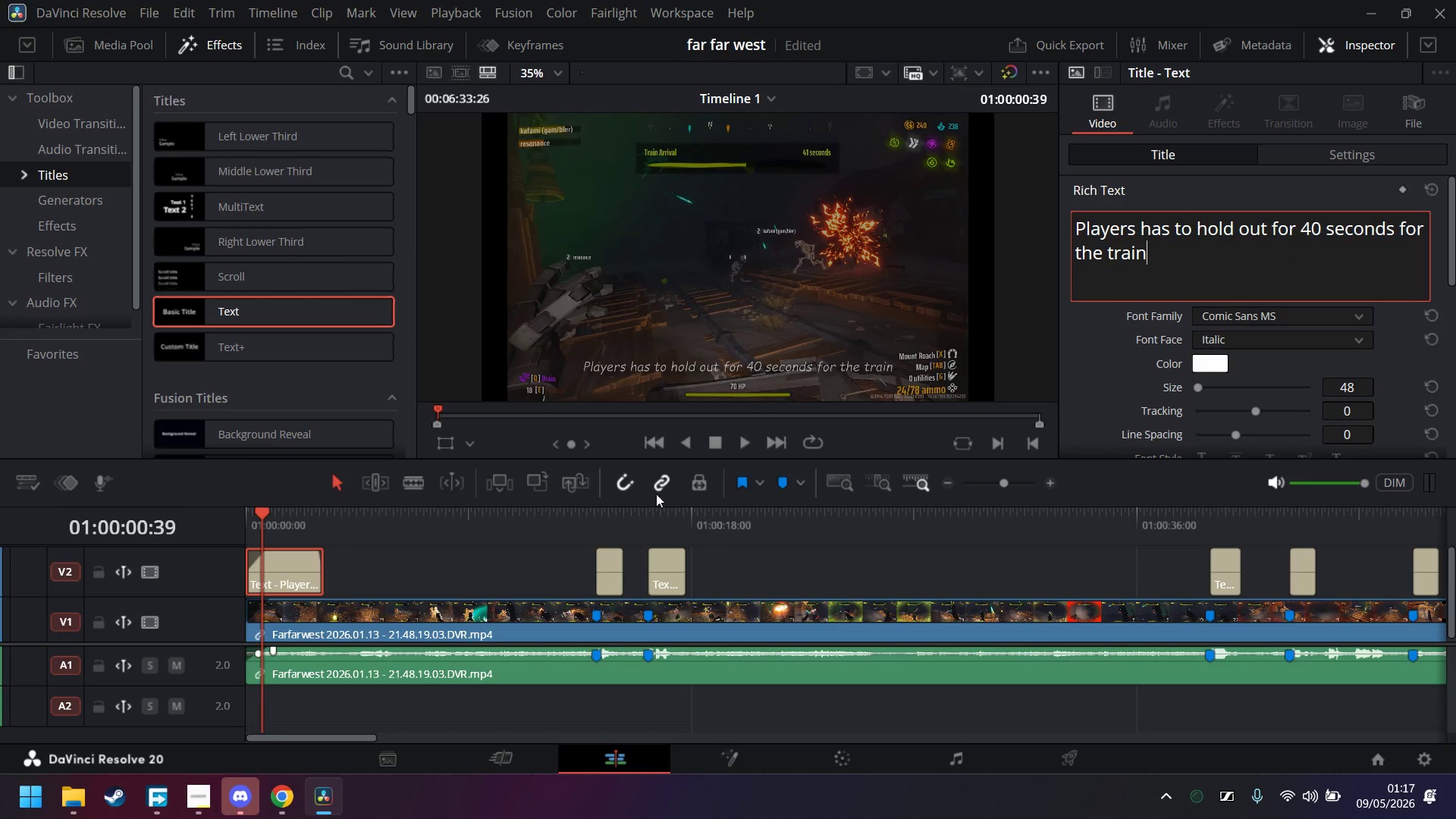 
mouse_move([746, 441])
 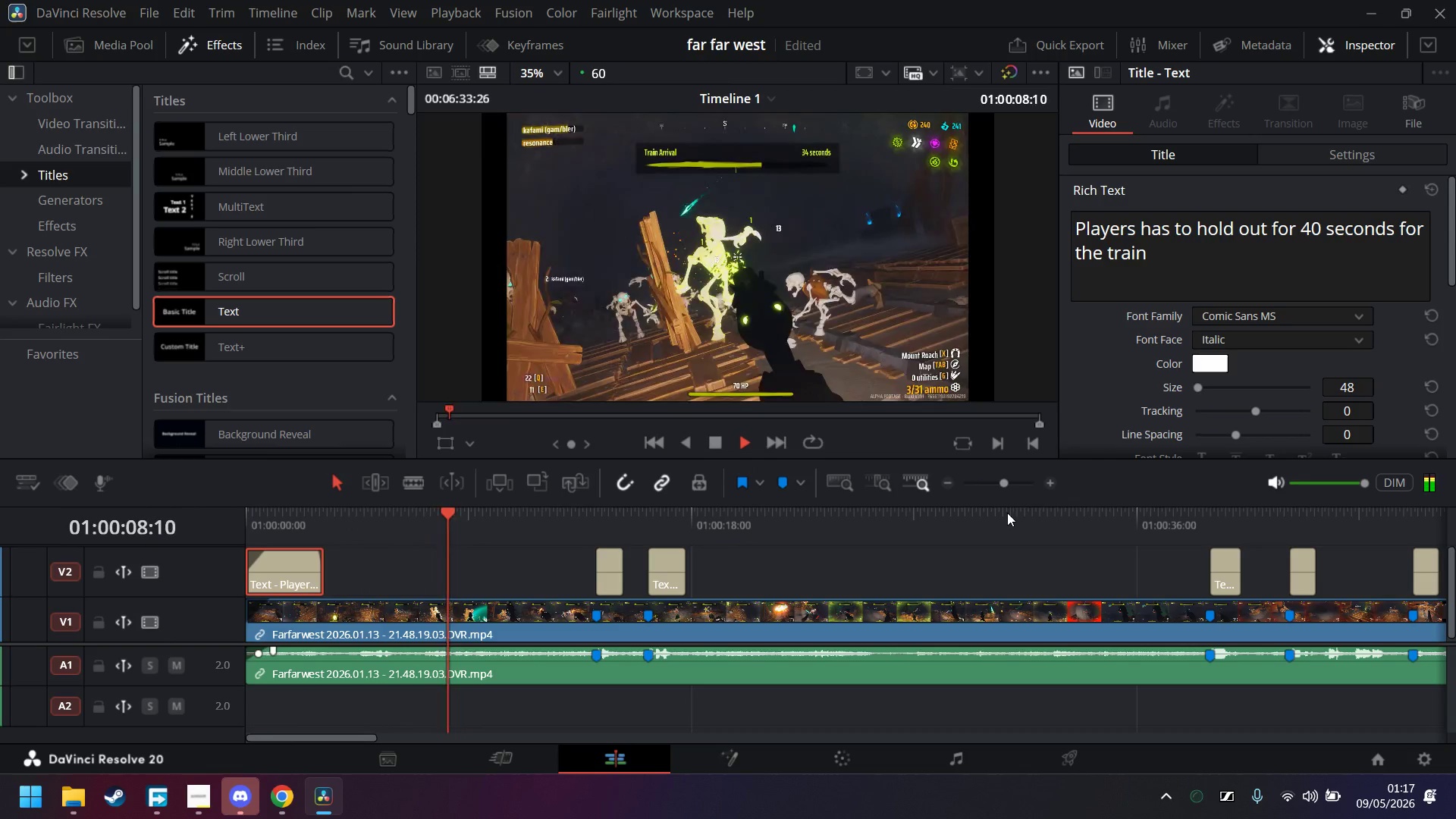 
wait(8.08)
 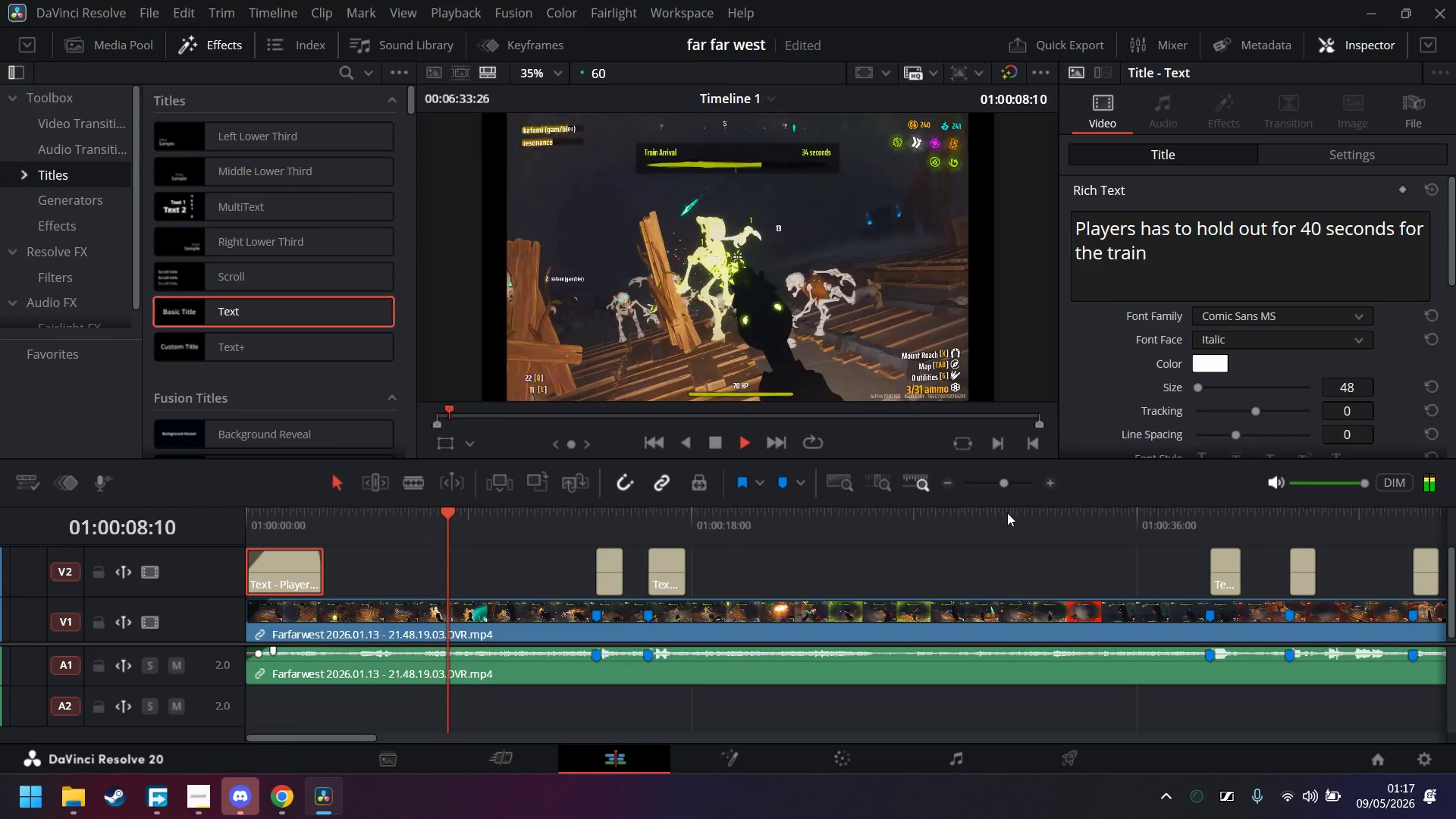 
left_click([722, 437])
 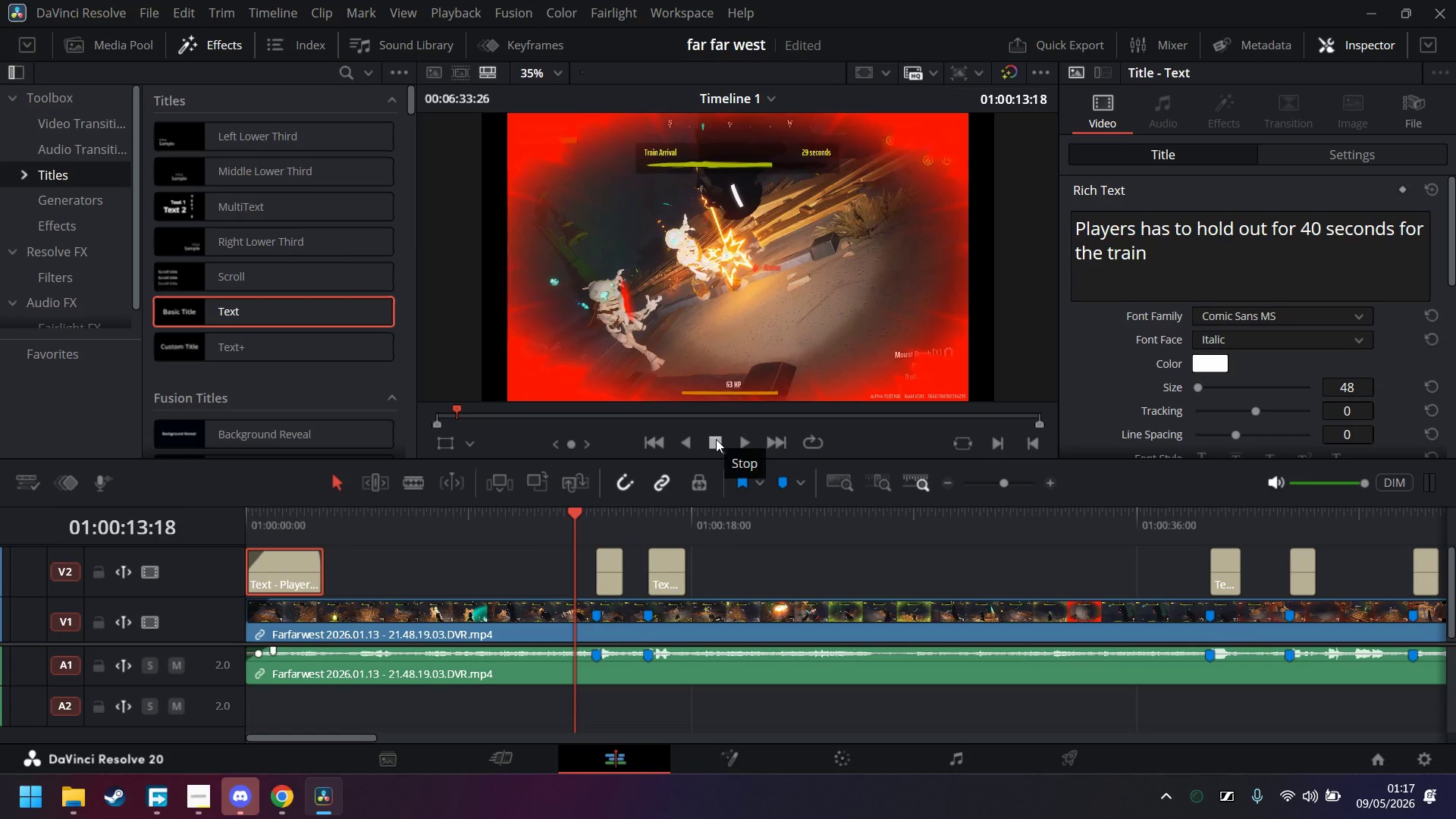 
wait(15.94)
 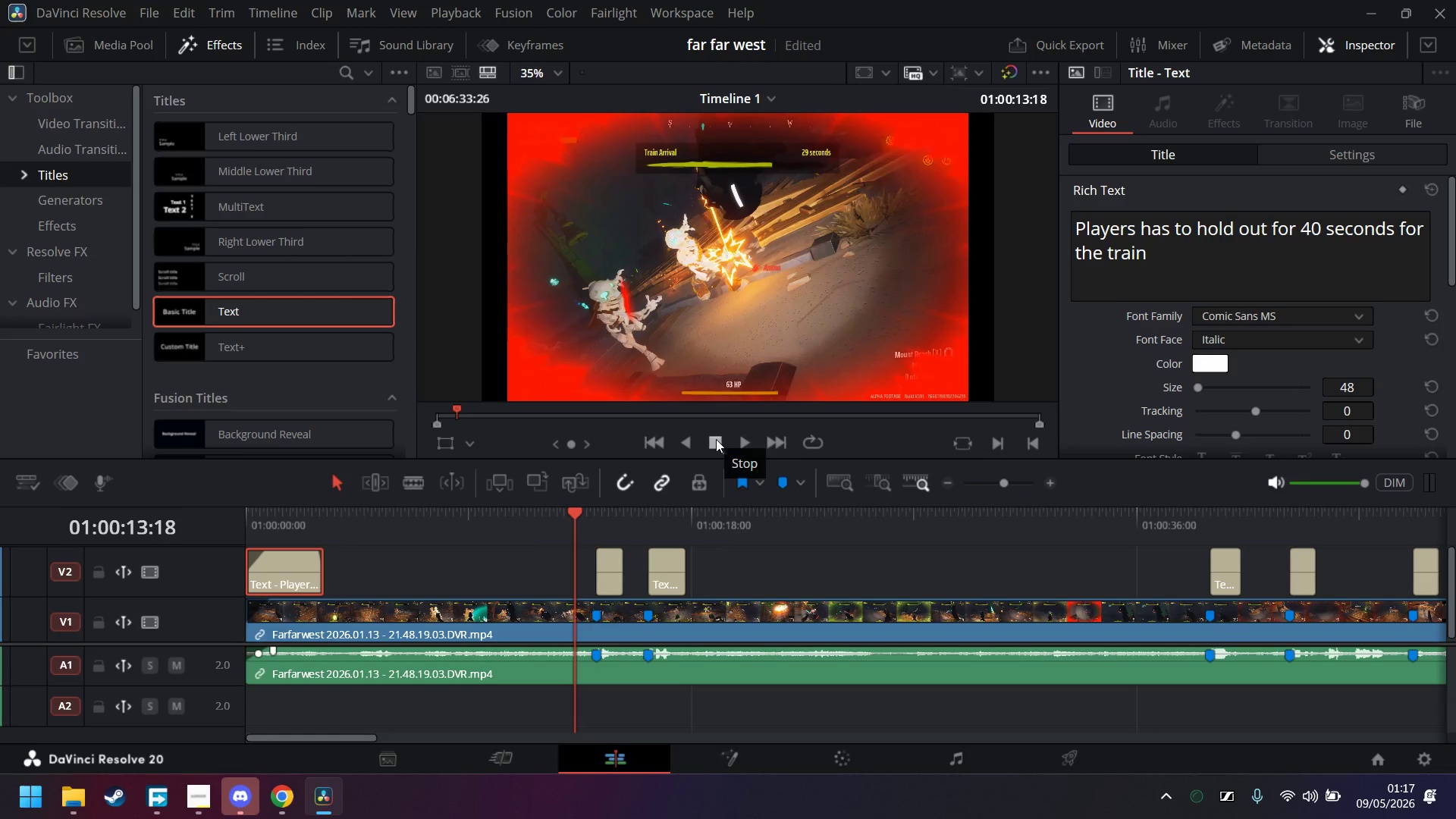 
mouse_move([736, 457])
 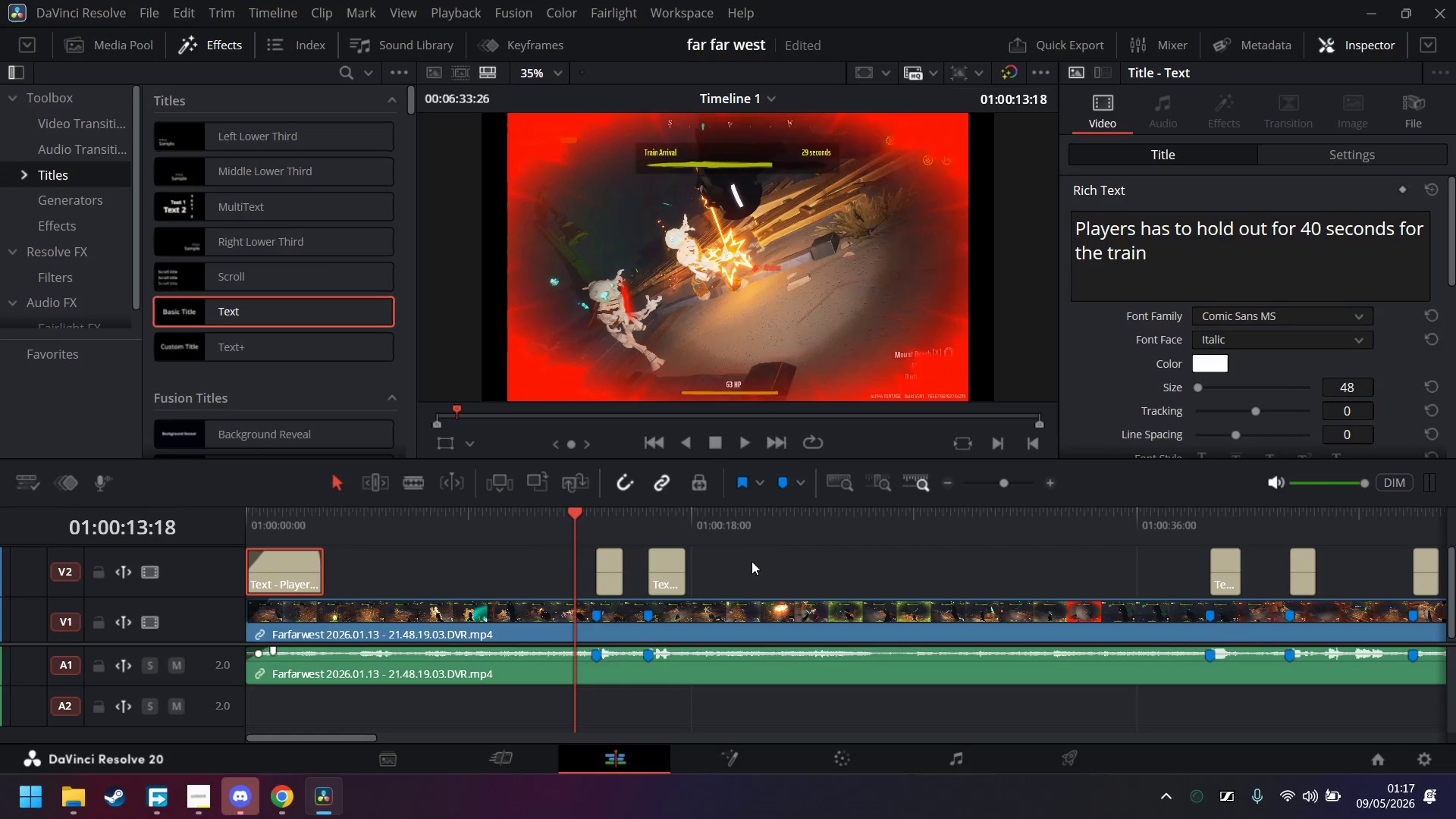 
left_click([747, 436])
 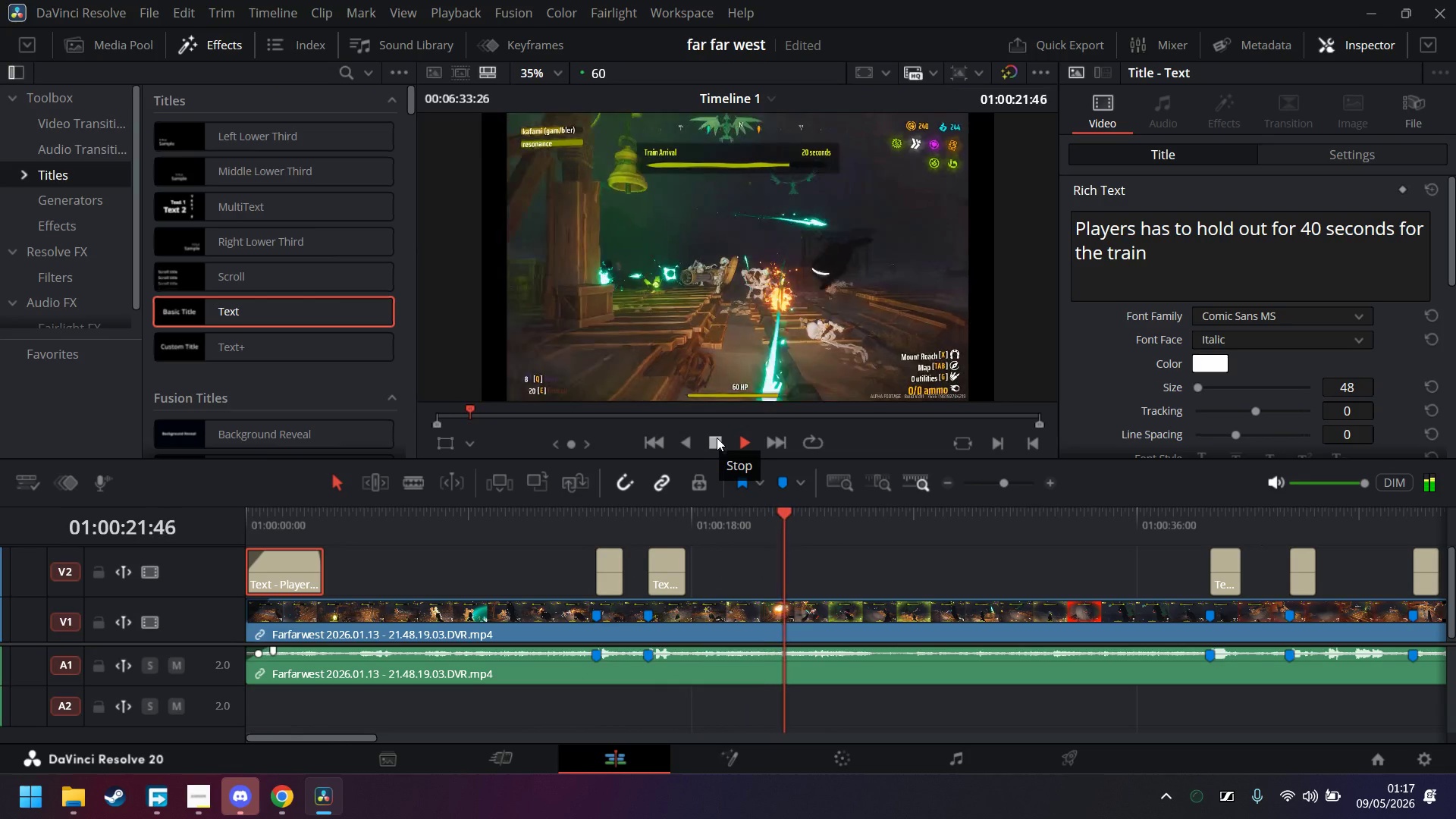 
wait(13.67)
 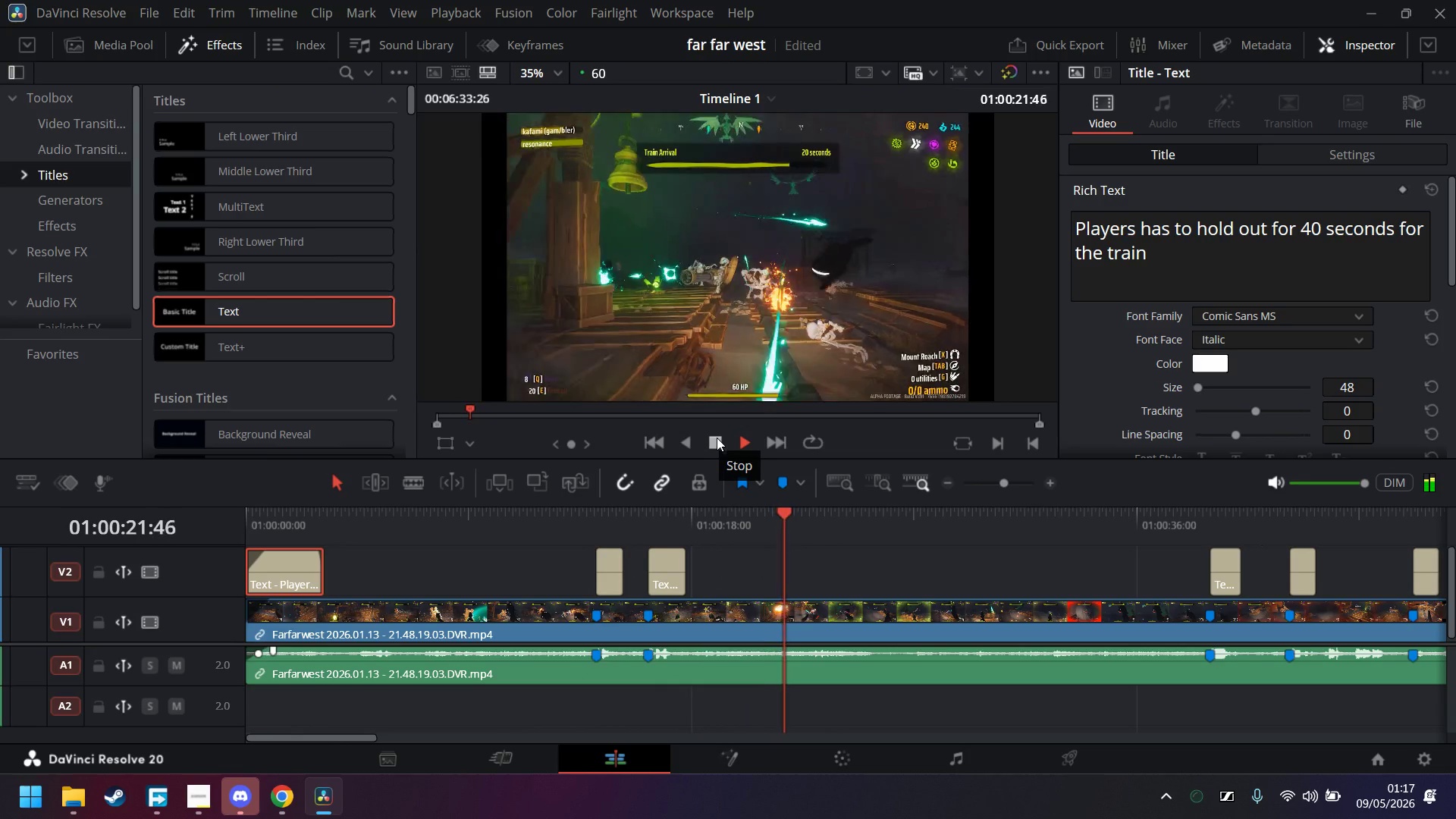 
left_click([948, 482])
 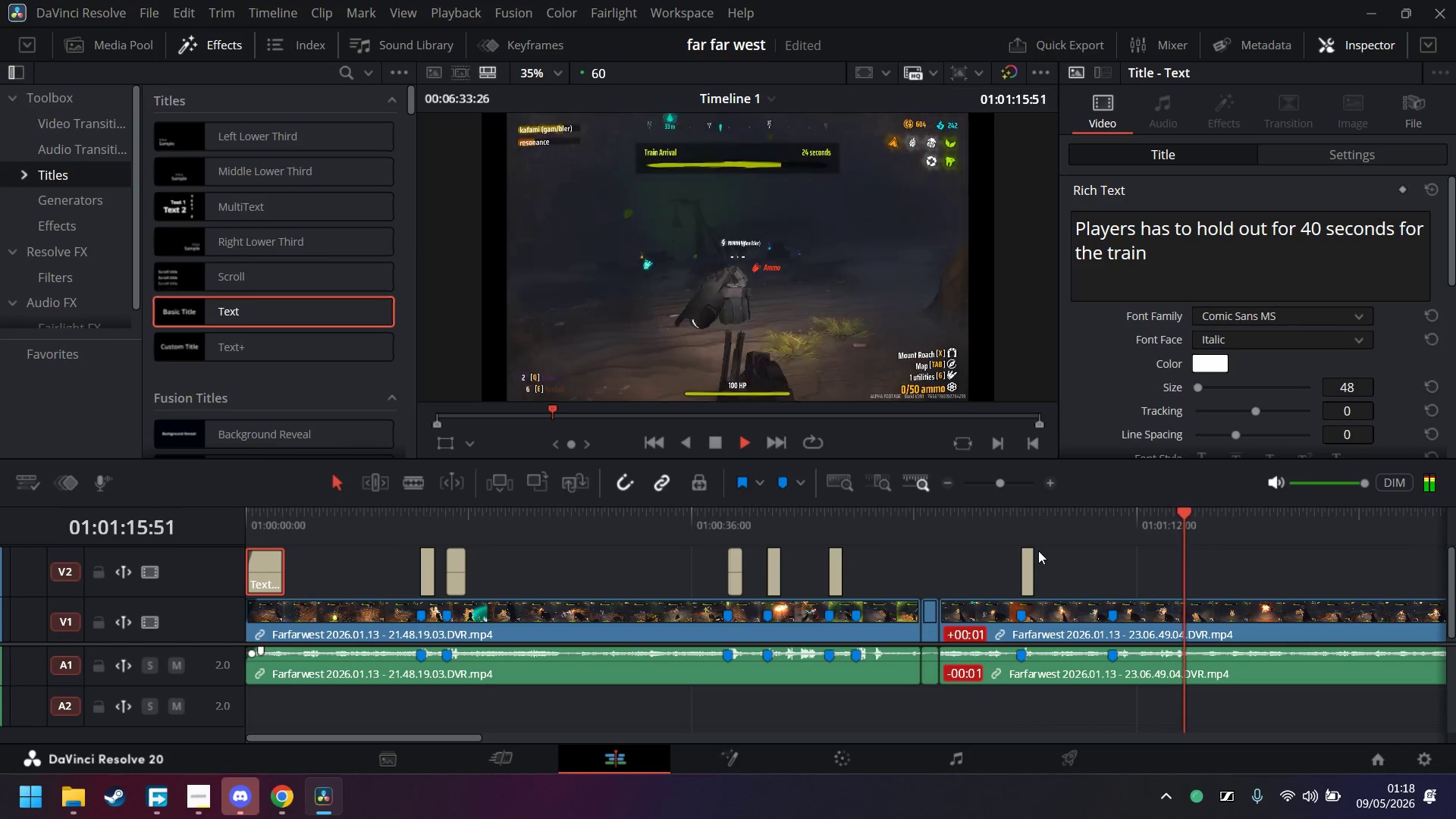 
wait(54.05)
 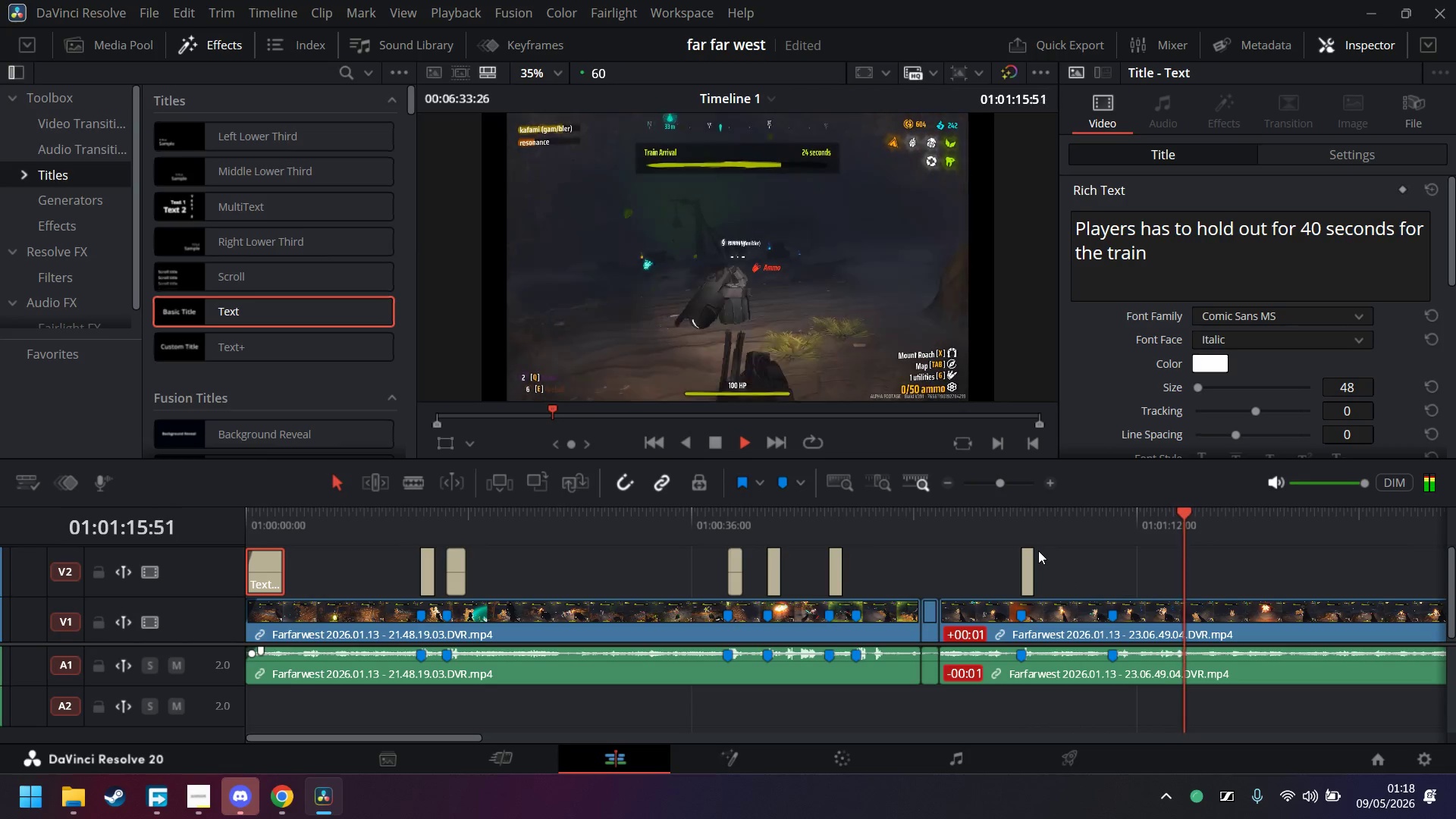 
left_click([1025, 529])
 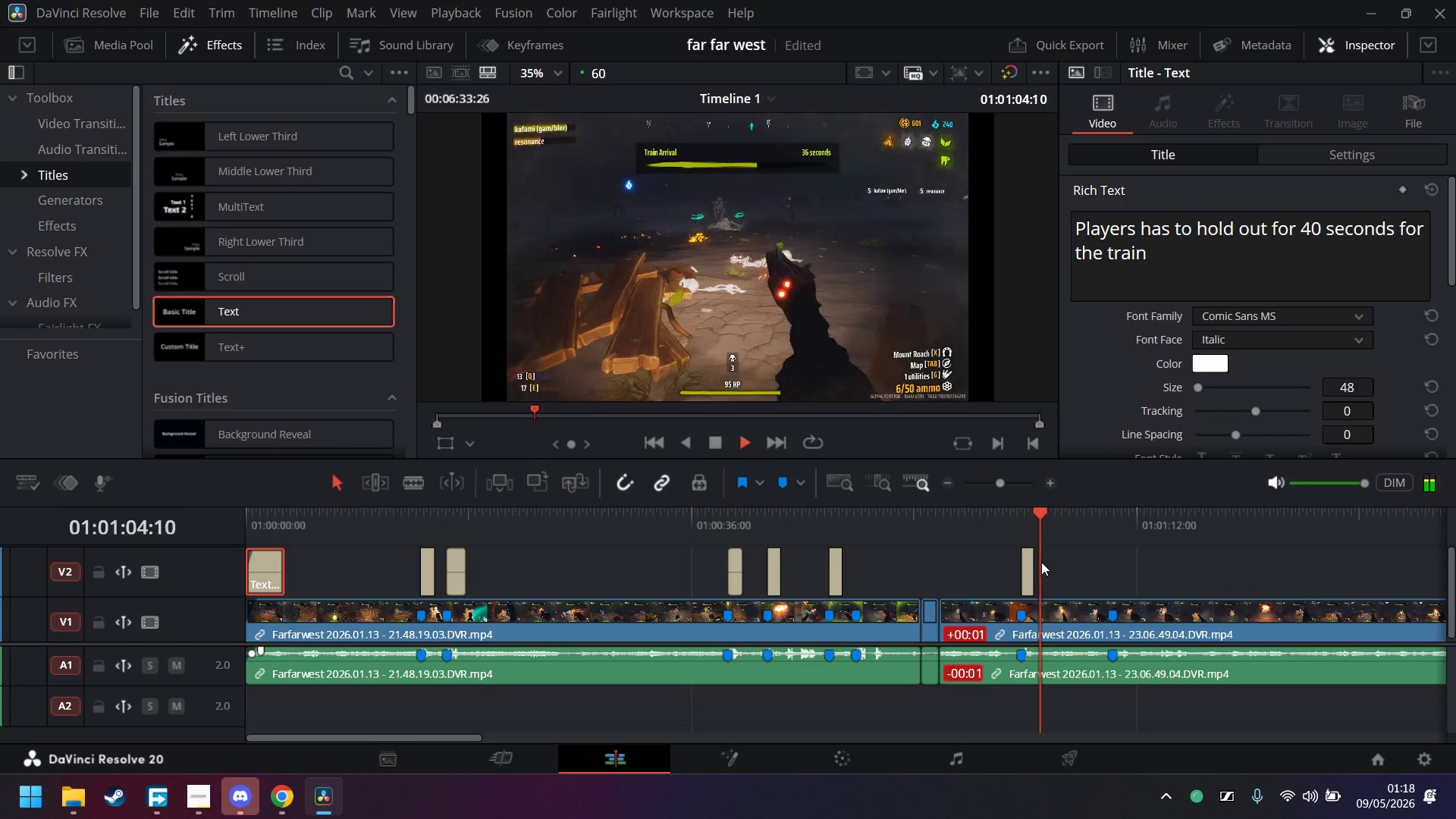 
left_click([1029, 570])
 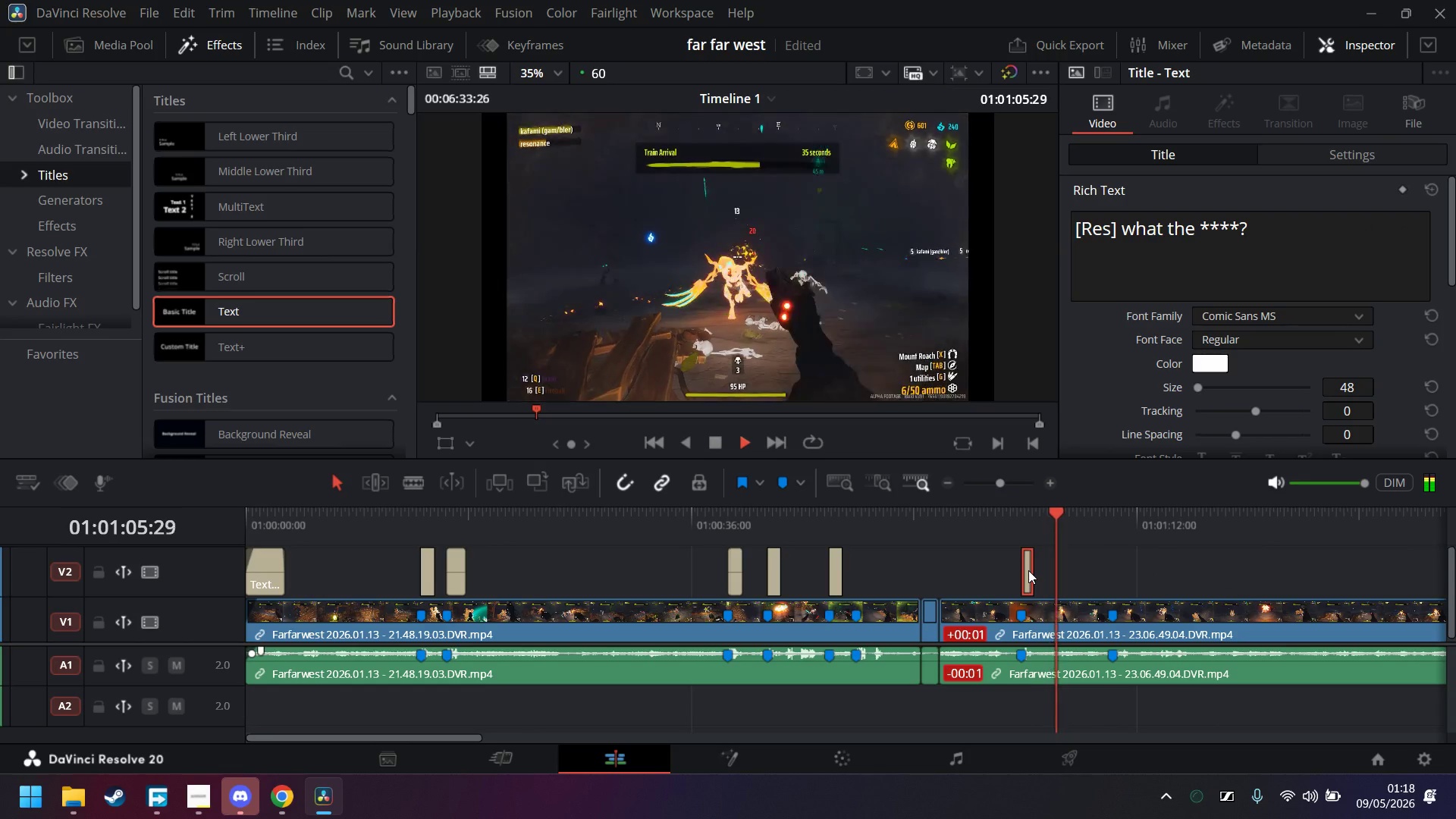 
key(Control+ControlLeft)
 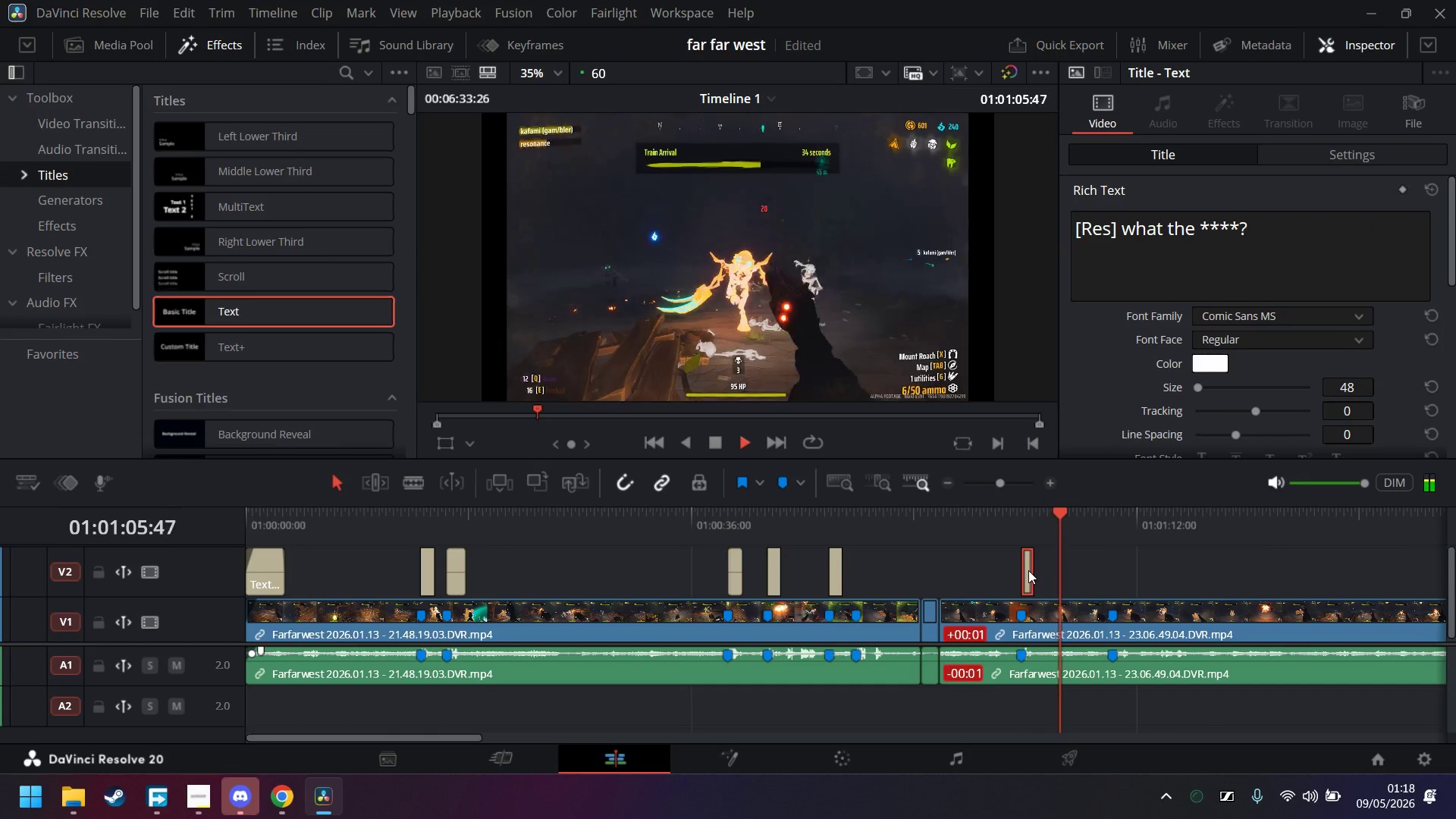 
key(Control+C)
 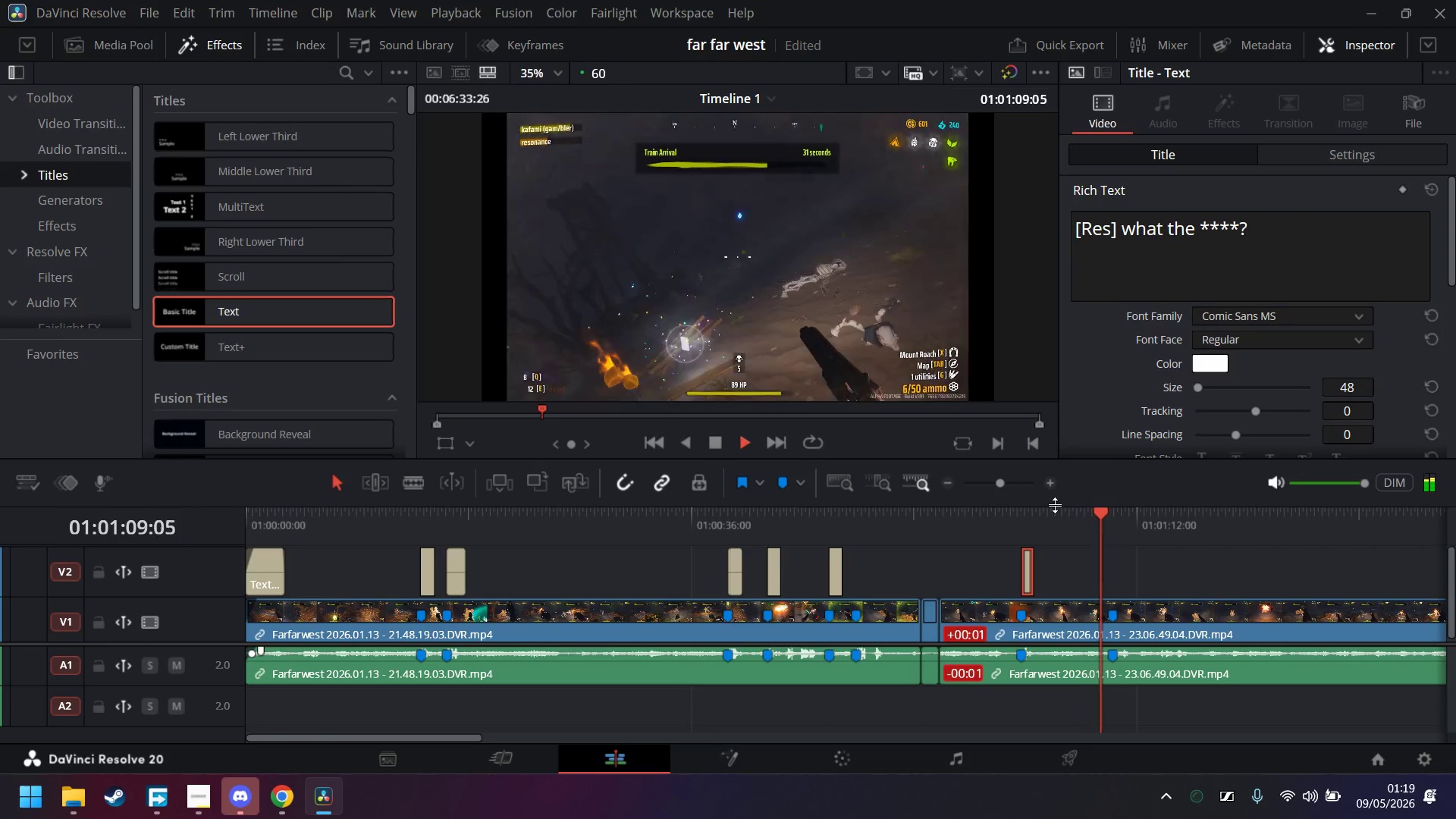 
left_click([711, 437])
 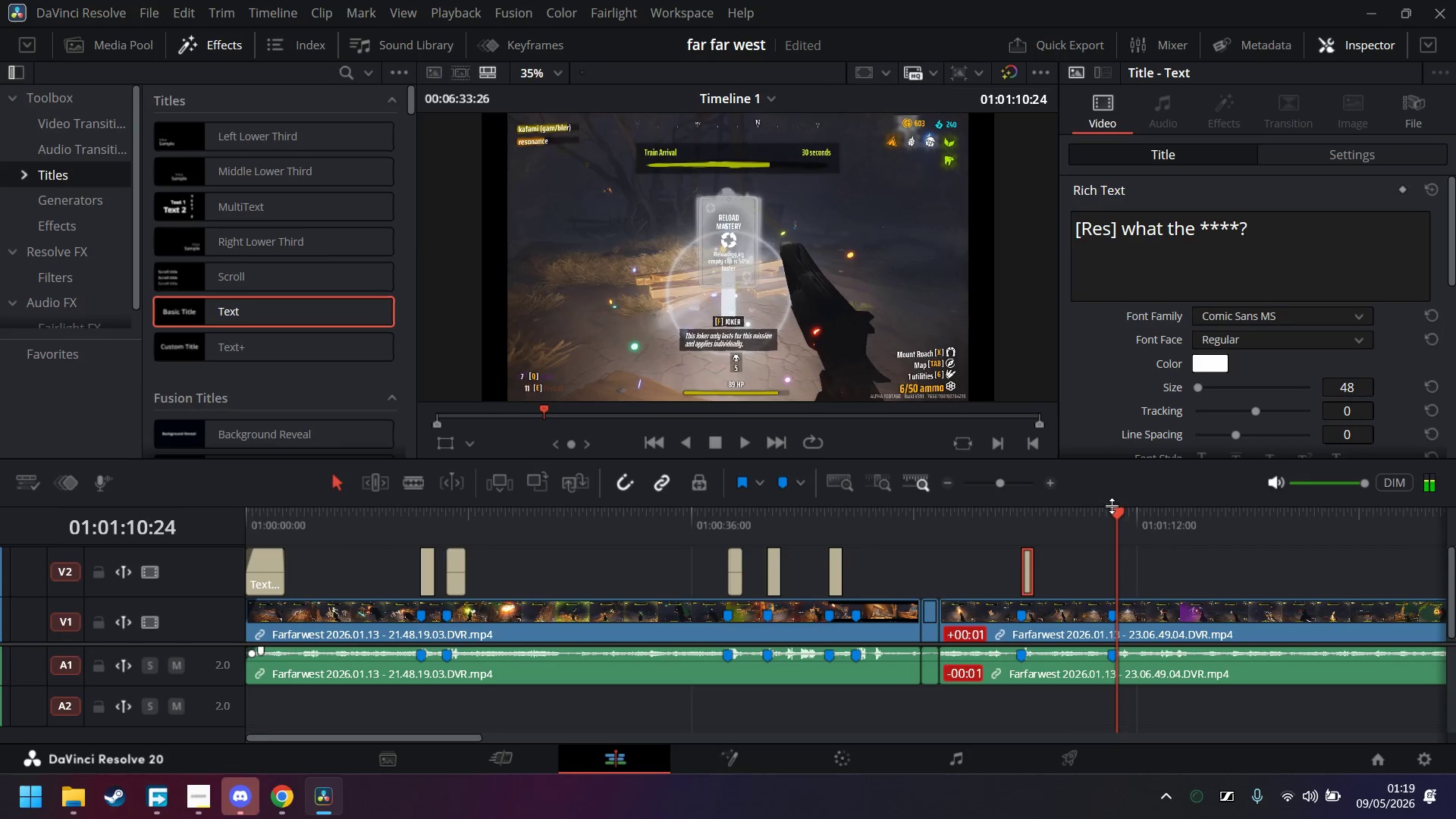 
left_click_drag(start_coordinate=[1119, 511], to_coordinate=[1115, 510])
 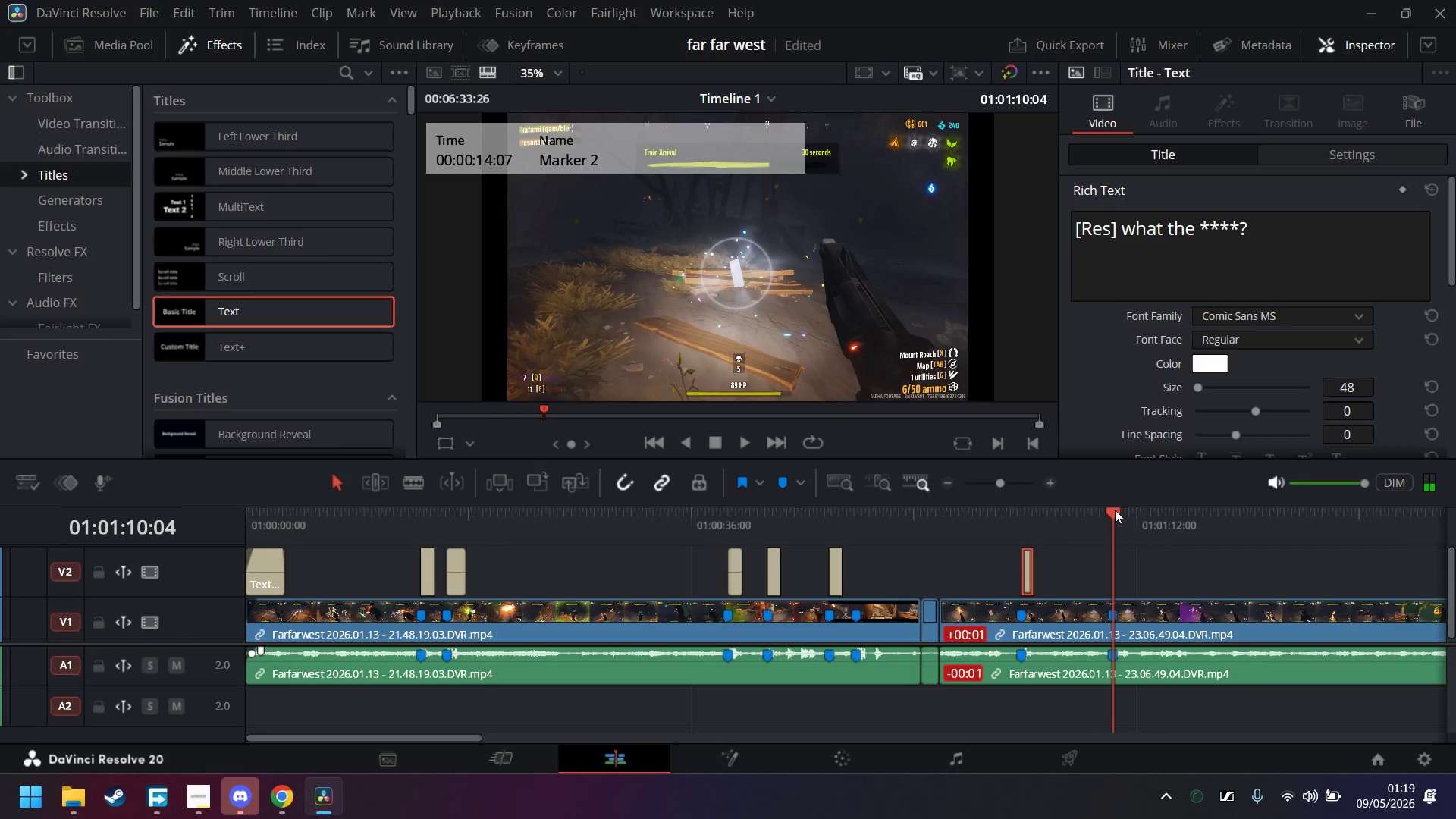 
key(Control+V)
 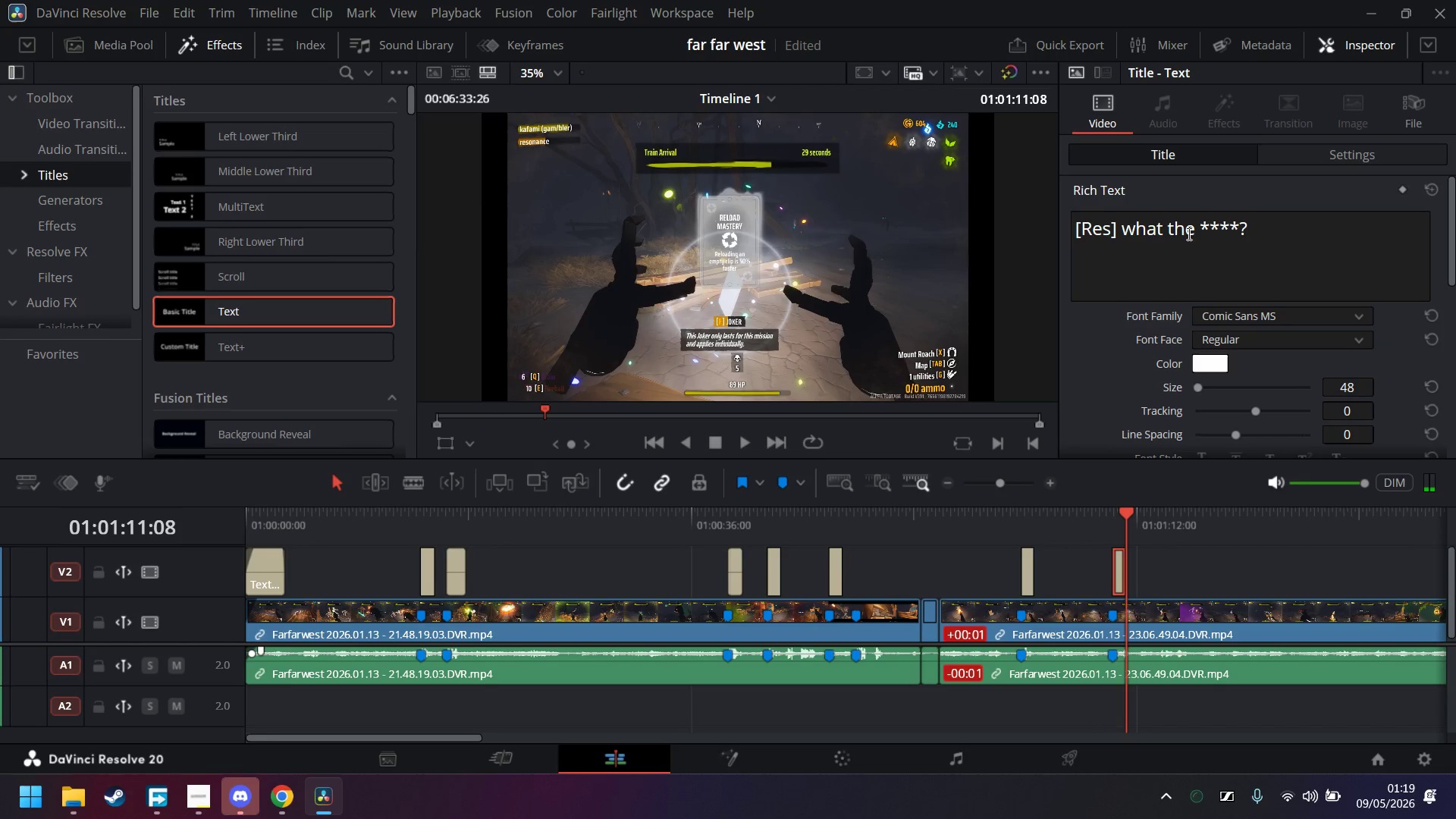 
left_click_drag(start_coordinate=[1278, 234], to_coordinate=[1123, 231])
 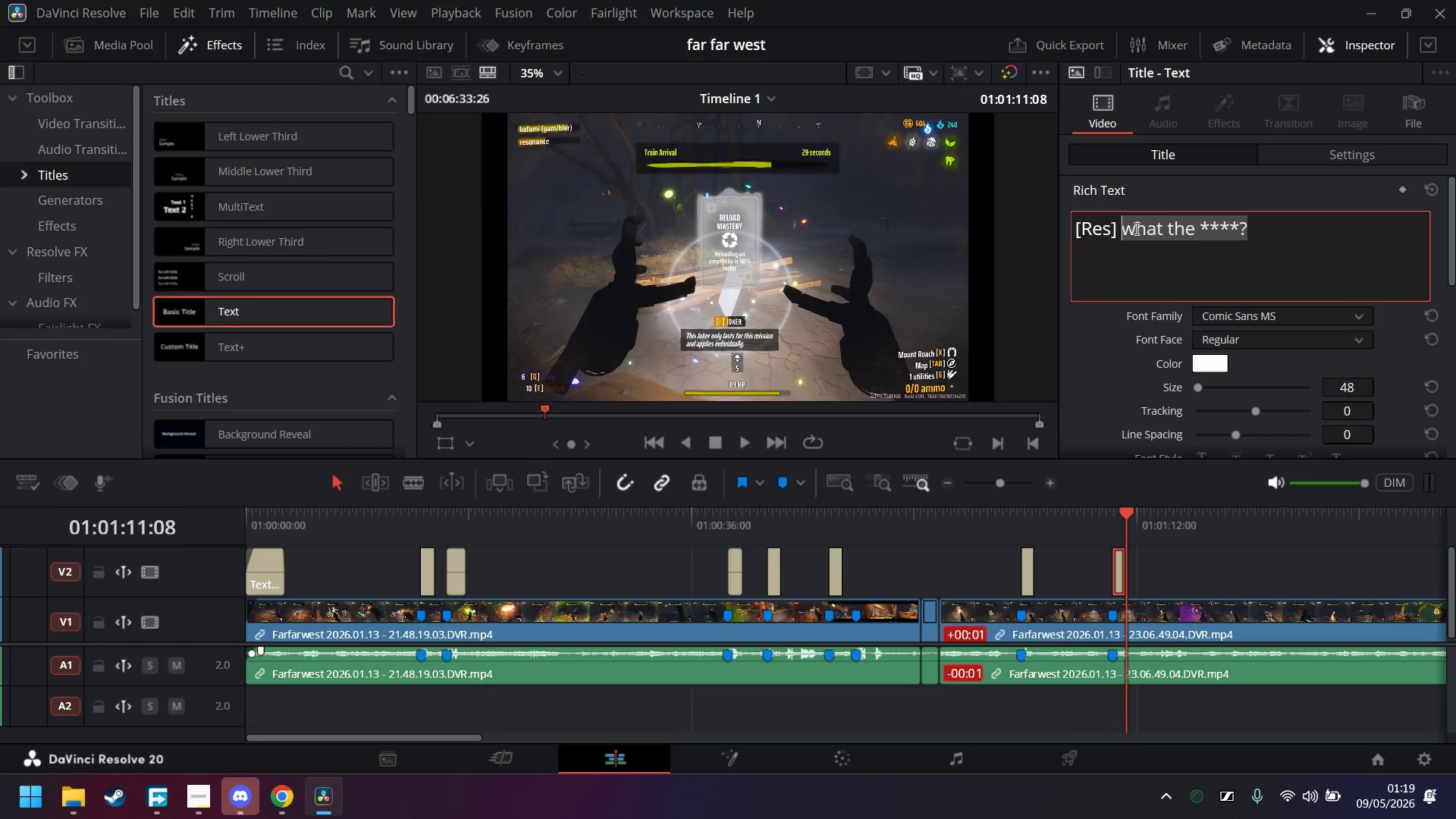 
type(another useless joker)
 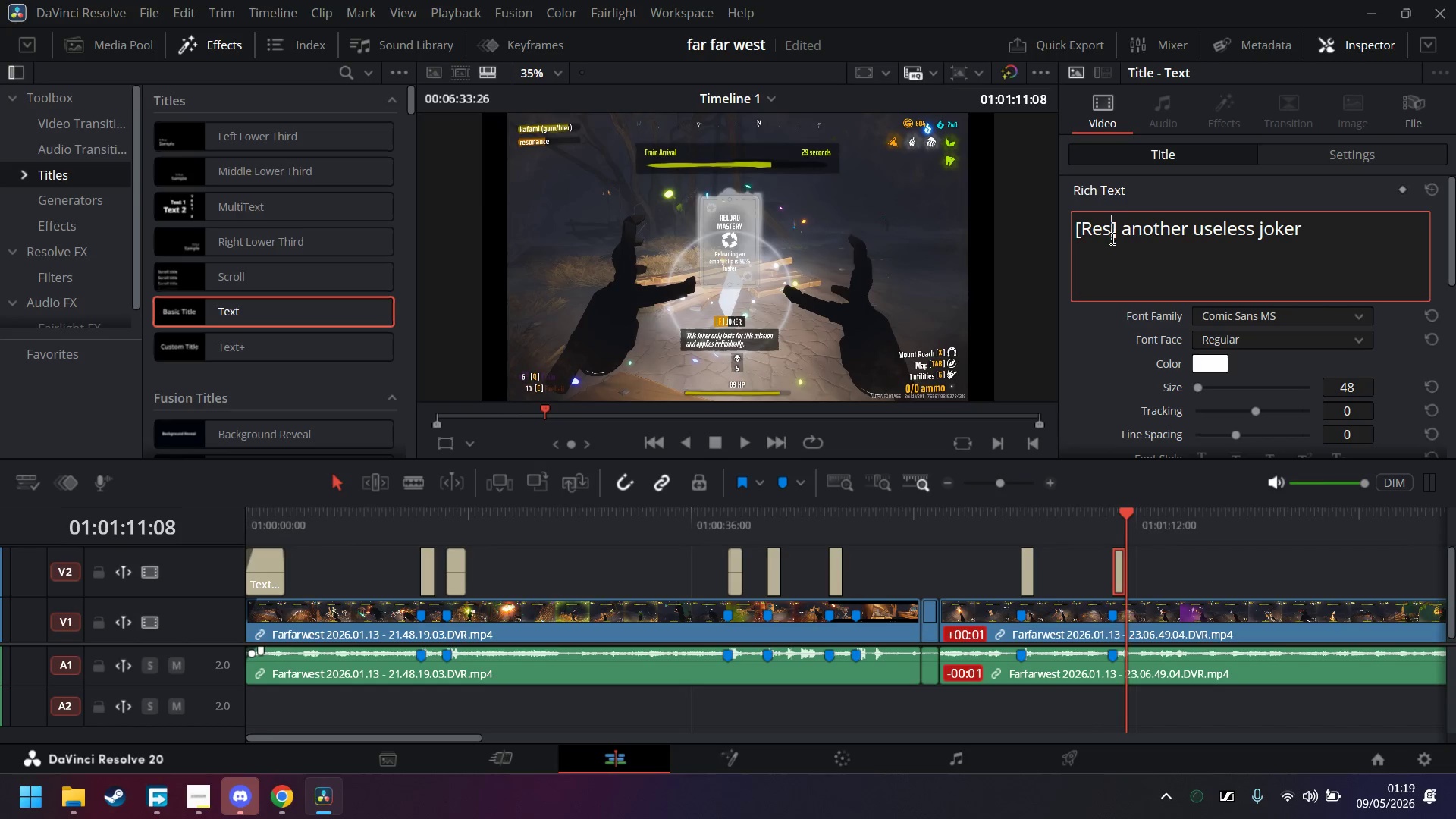 
key(Backspace)
key(Backspace)
key(Backspace)
type(Me)
 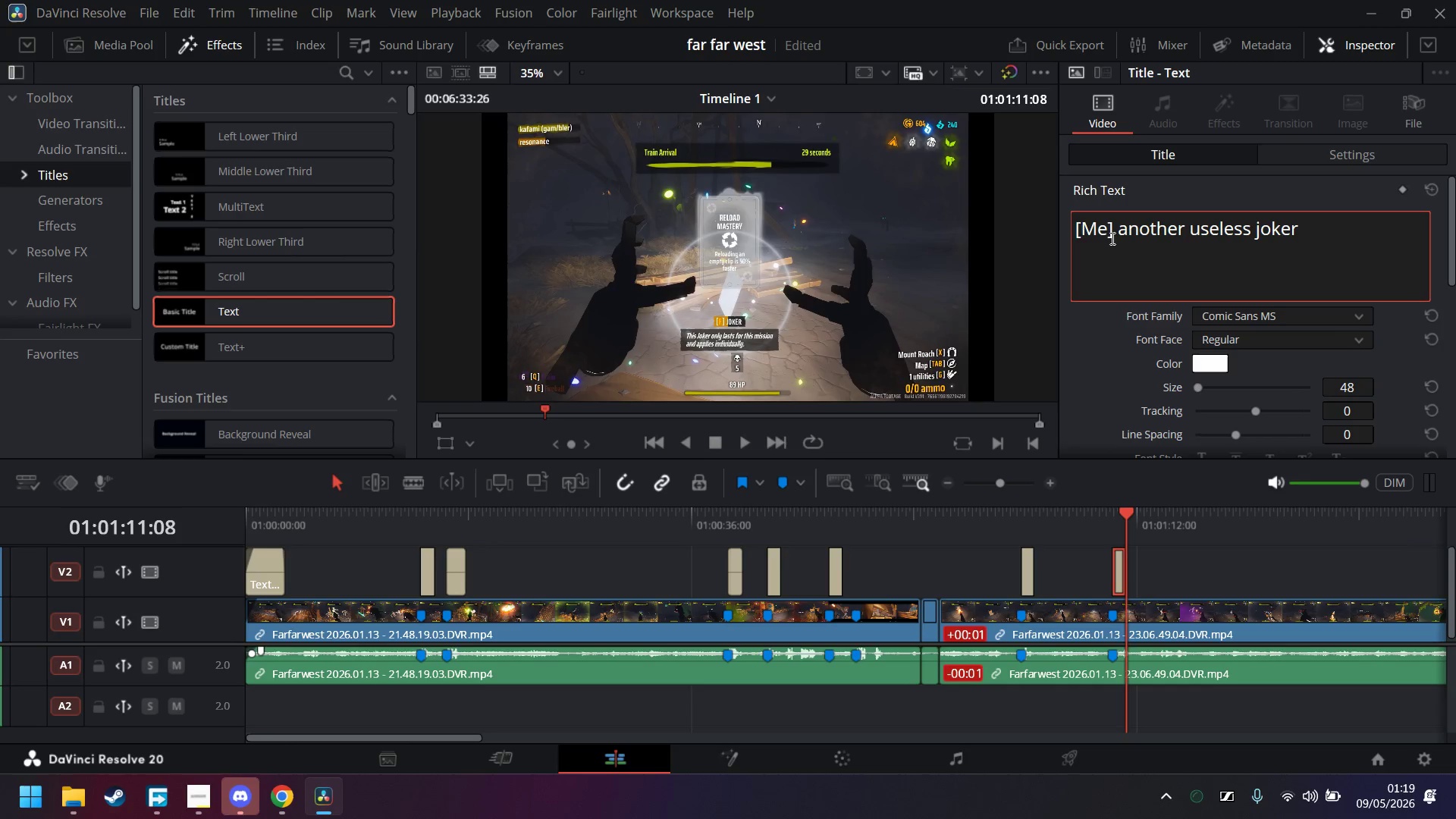 
left_click([748, 447])
 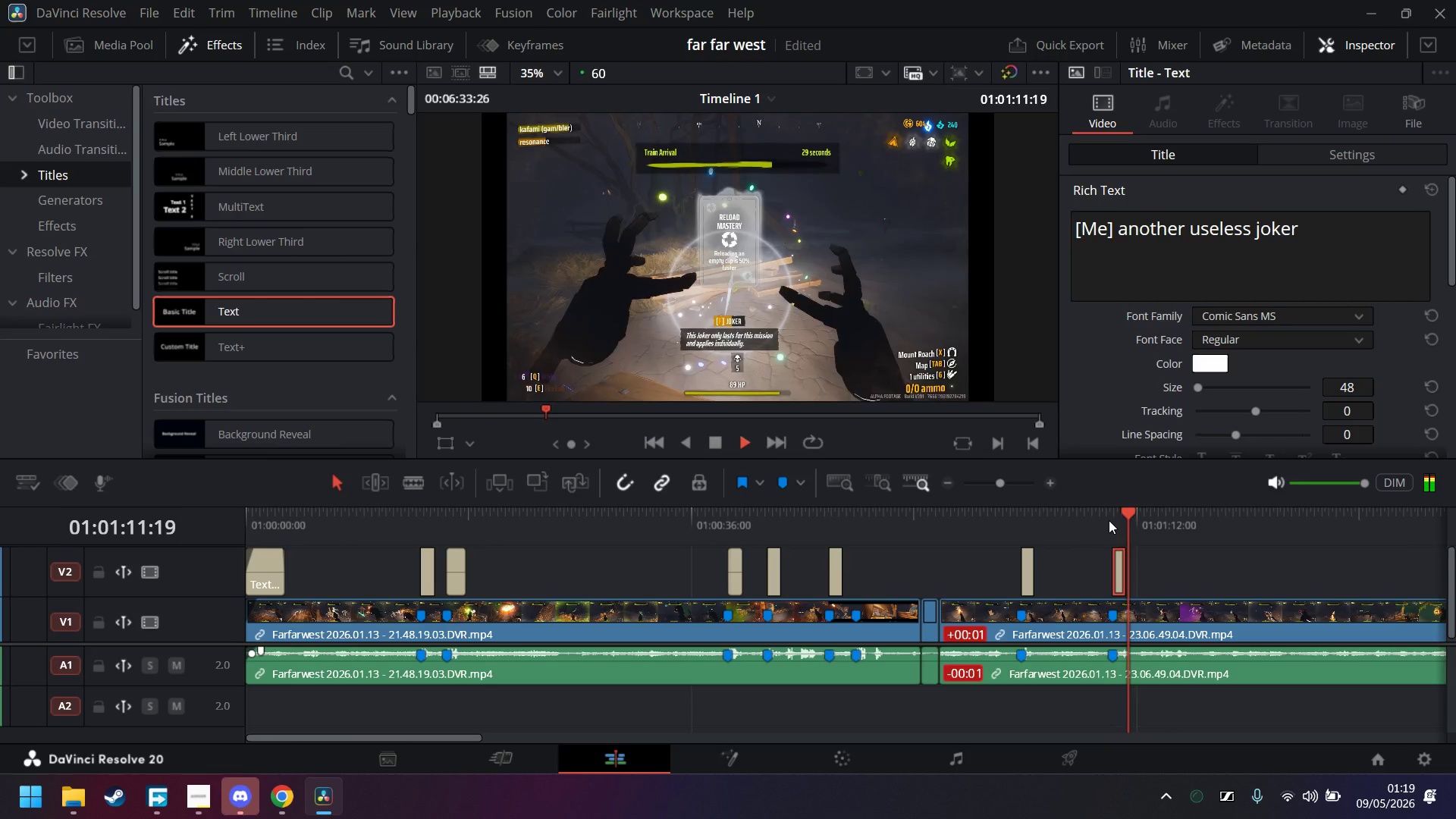 
left_click([720, 447])
 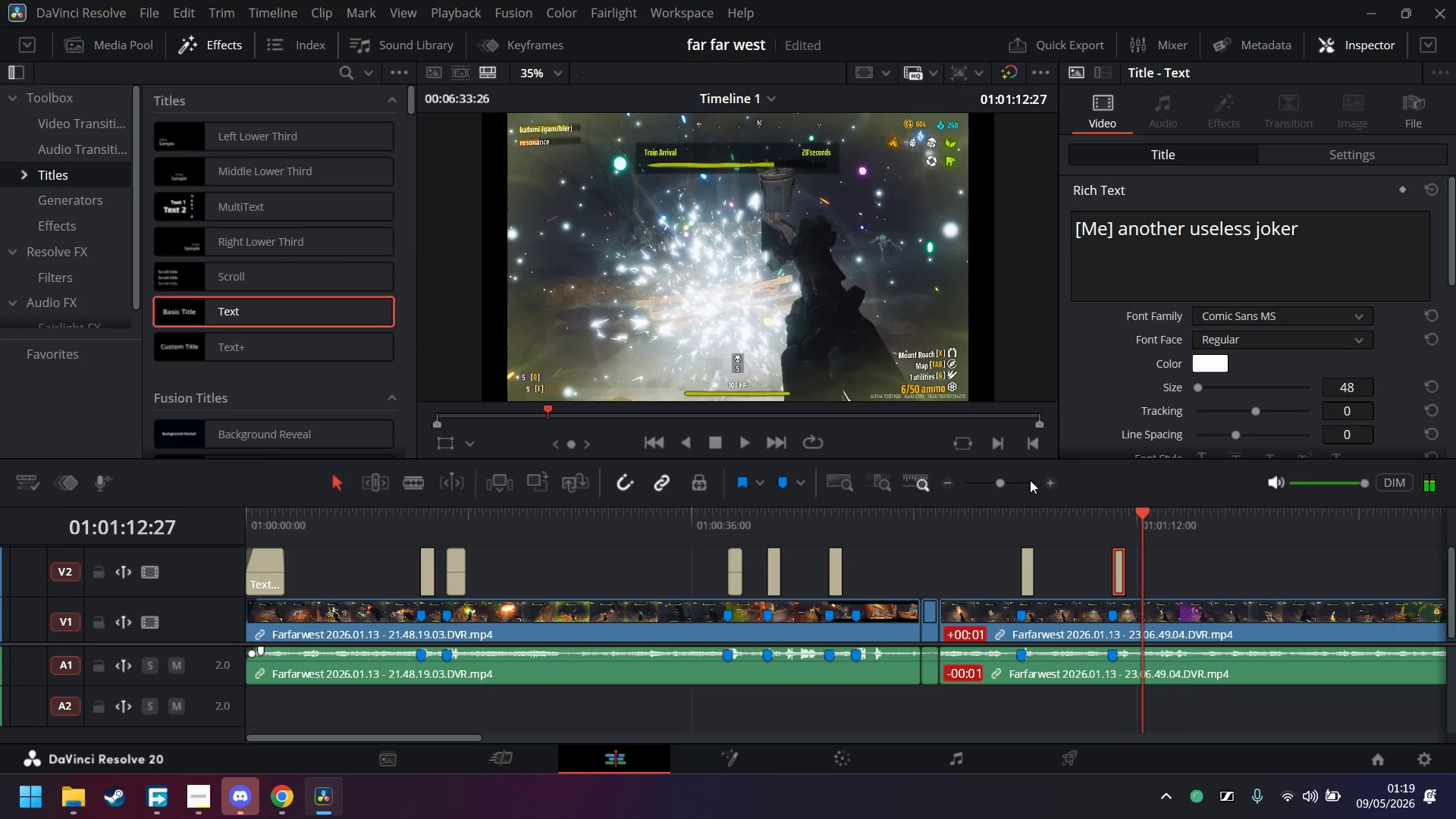 
left_click([1041, 485])
 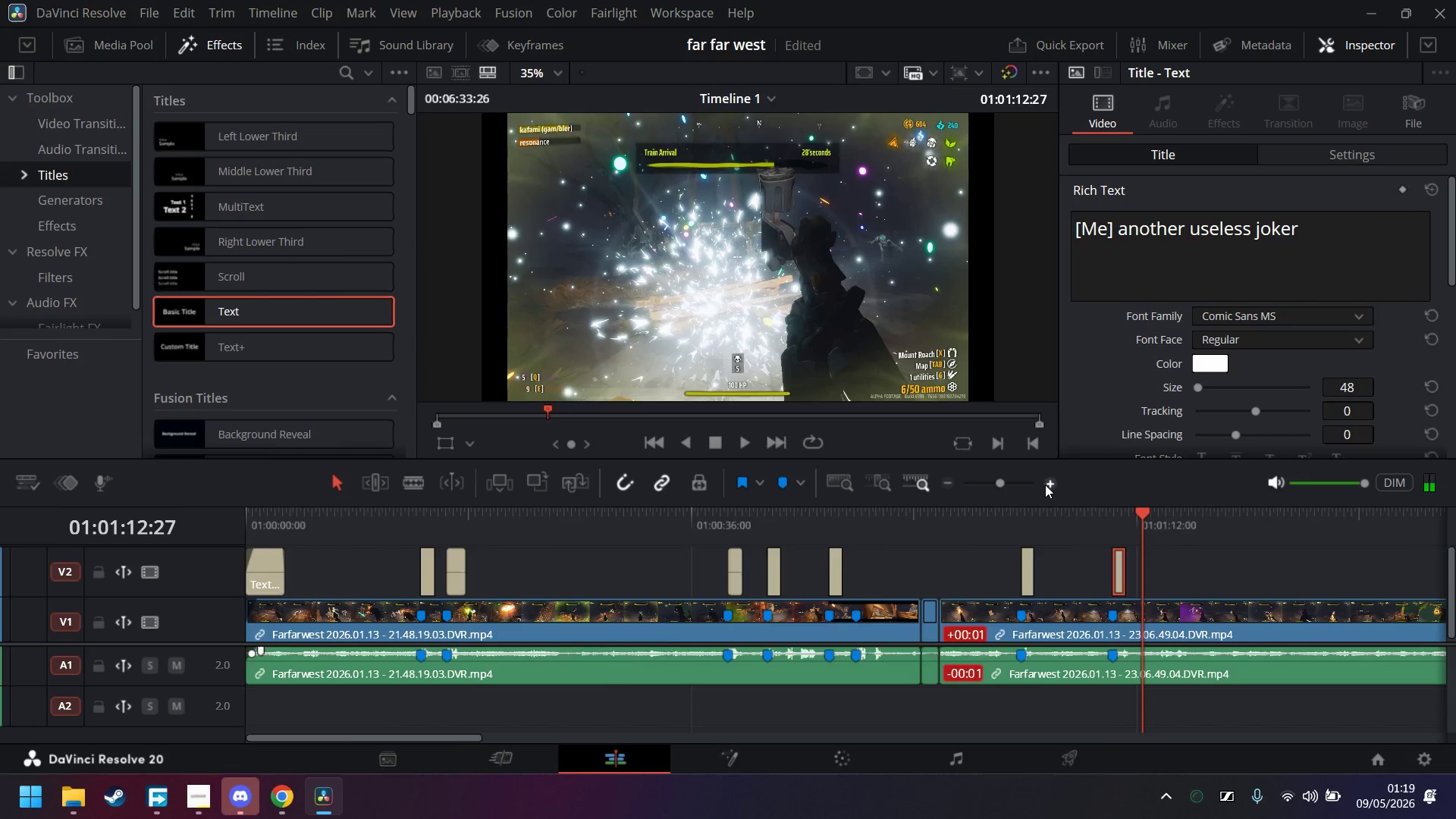 
triple_click([1047, 483])
 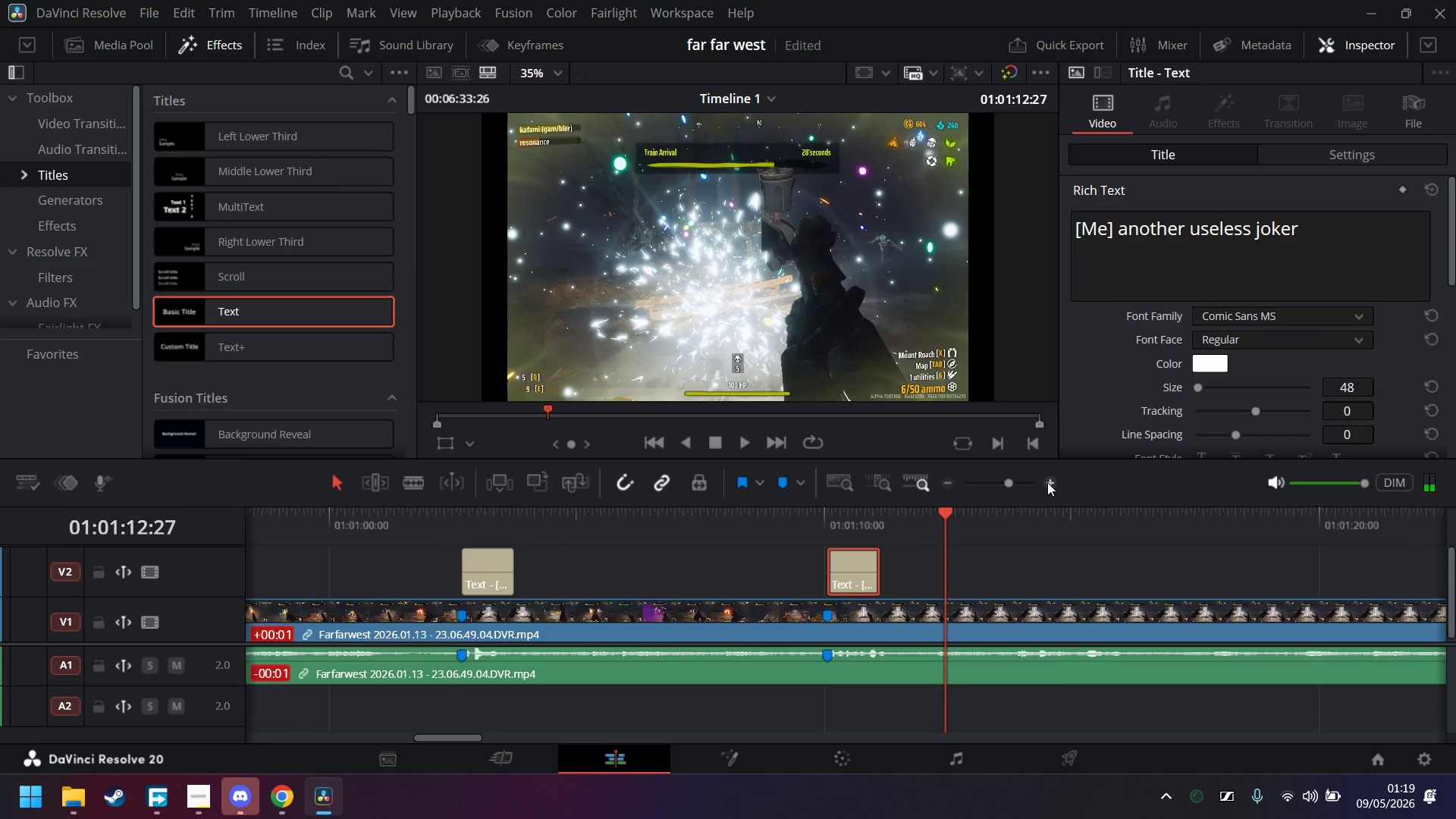 
triple_click([1047, 482])
 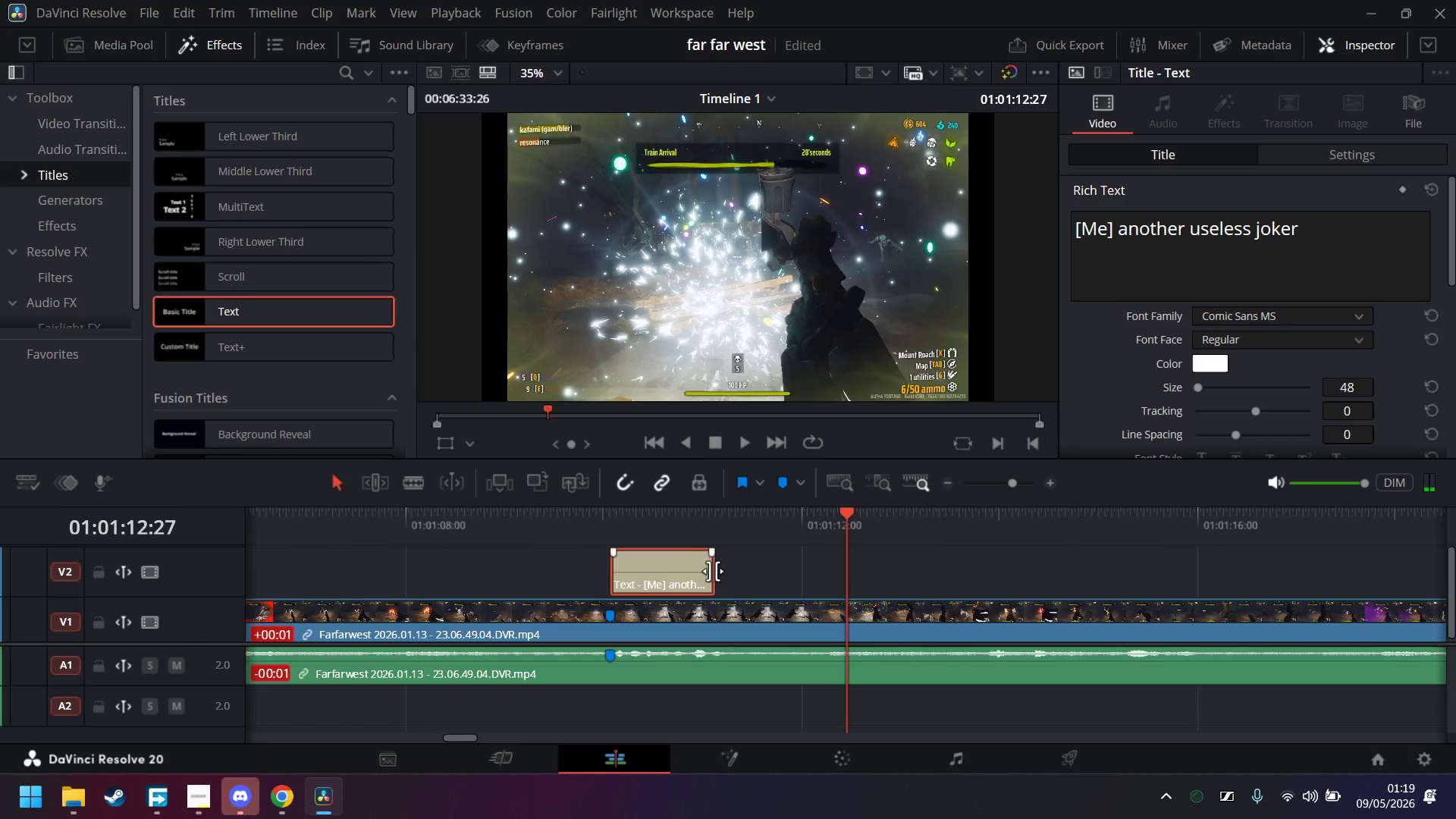 
left_click_drag(start_coordinate=[710, 570], to_coordinate=[838, 566])
 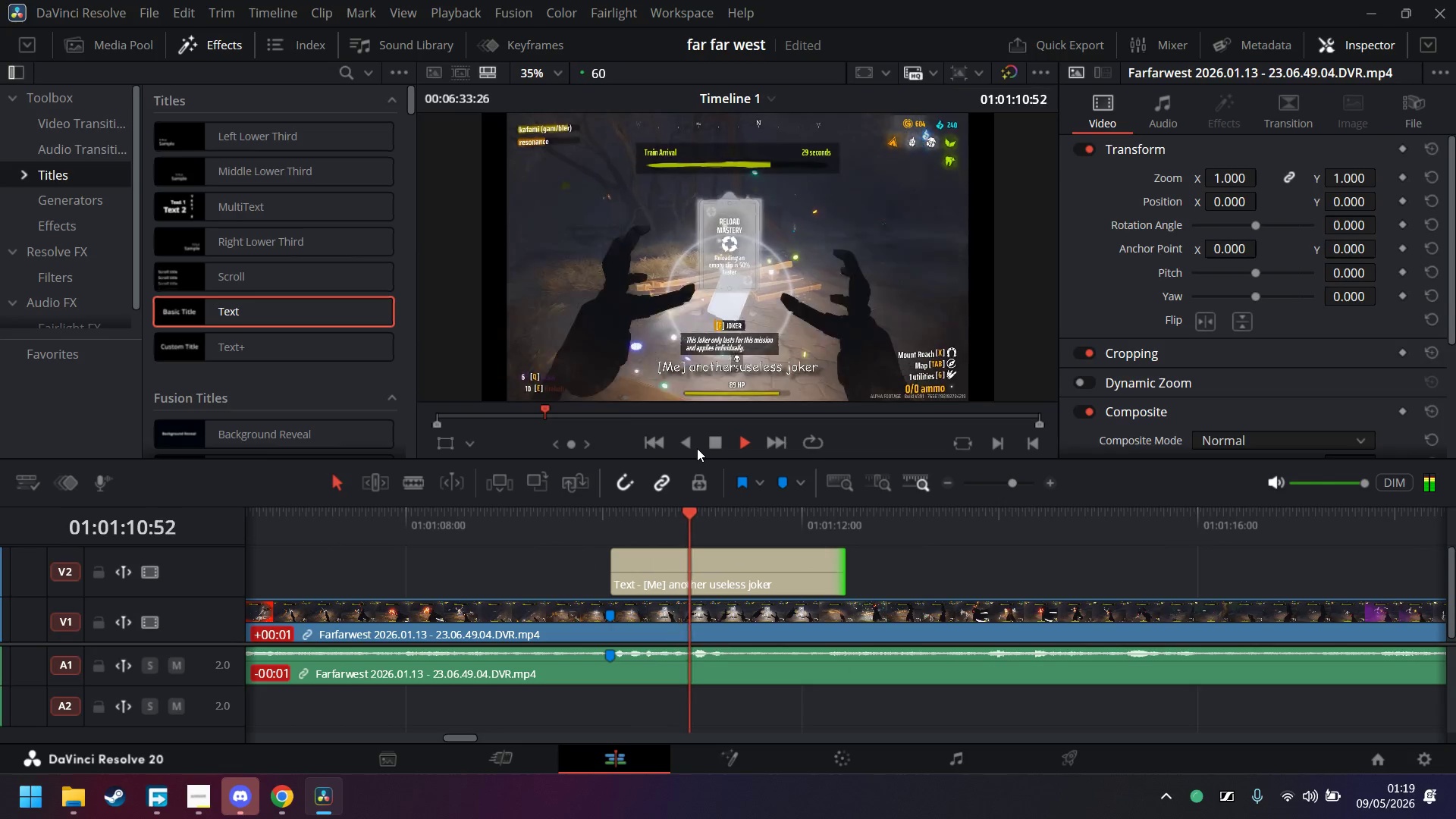 
left_click([697, 447])
 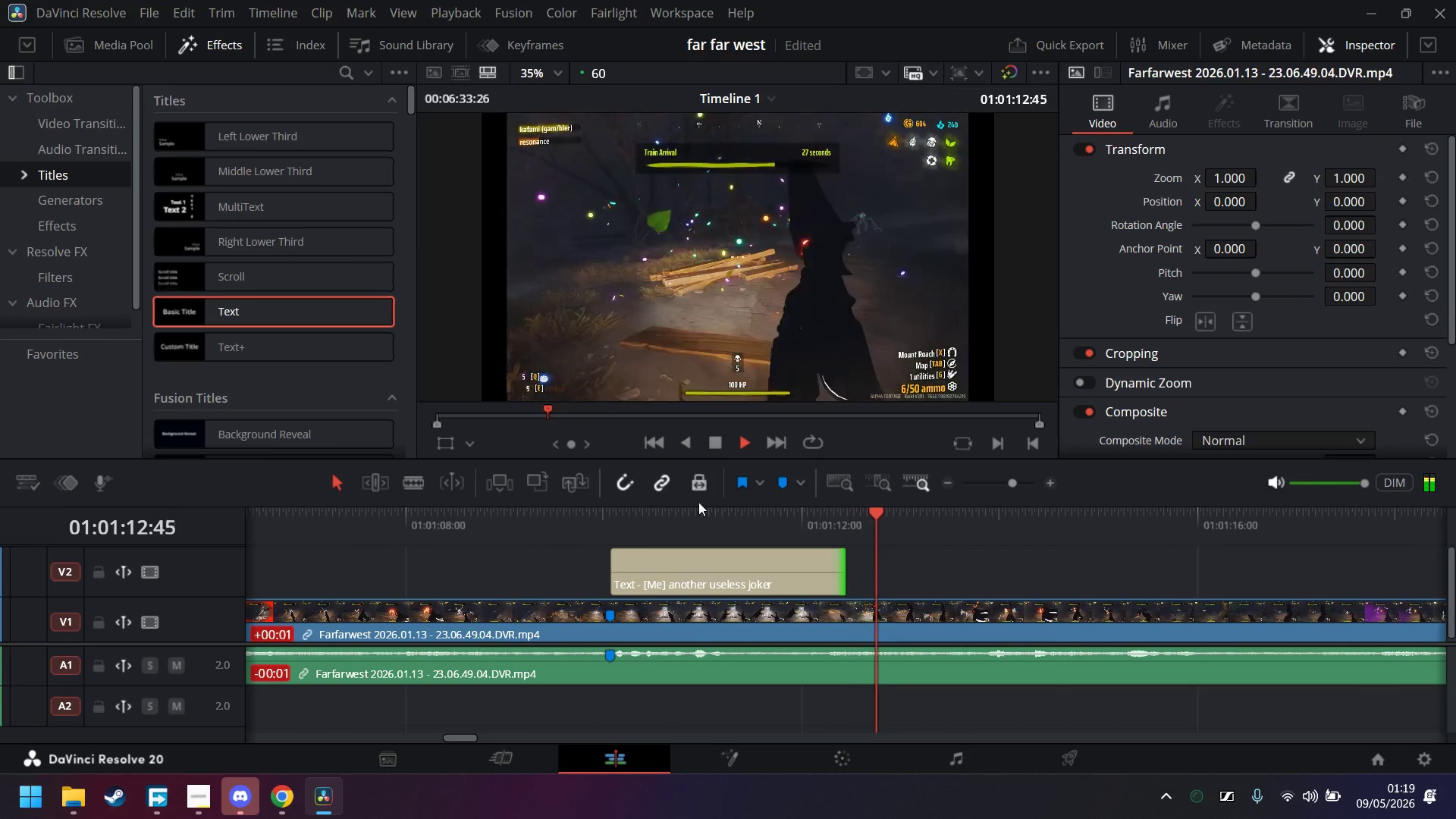 
left_click([609, 517])
 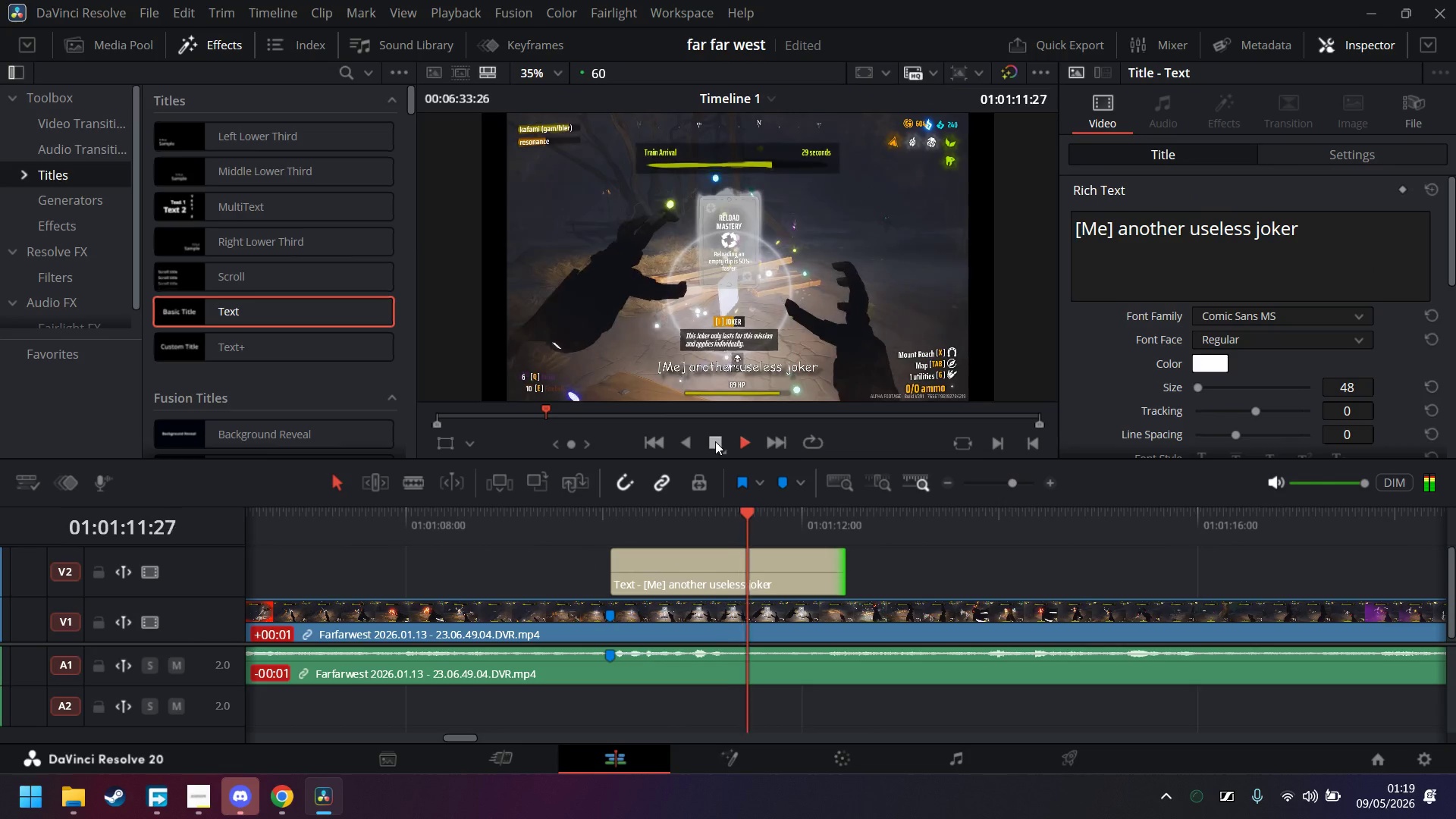 
left_click([715, 441])
 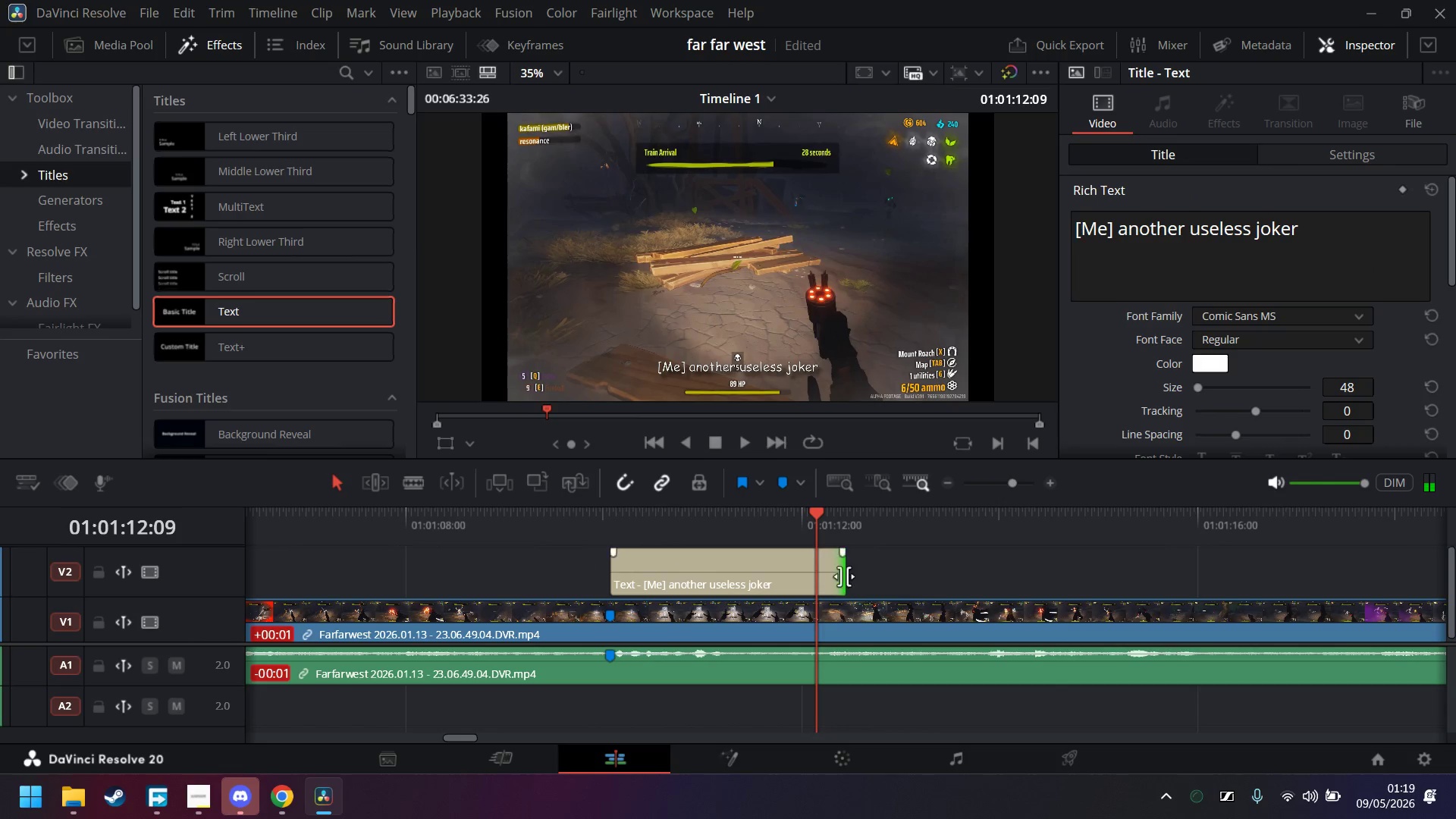 
left_click_drag(start_coordinate=[842, 567], to_coordinate=[821, 571])
 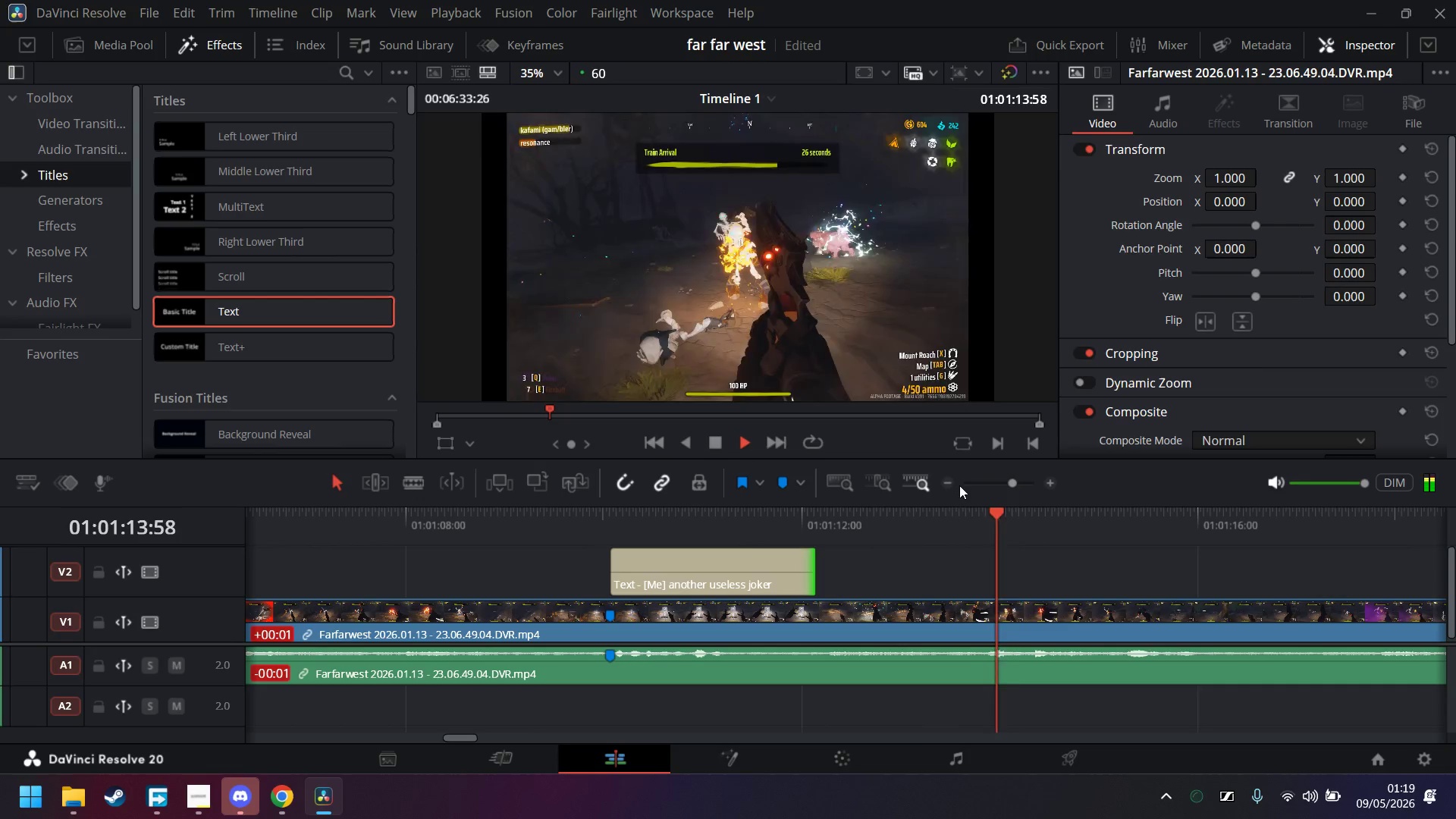 
left_click([947, 486])
 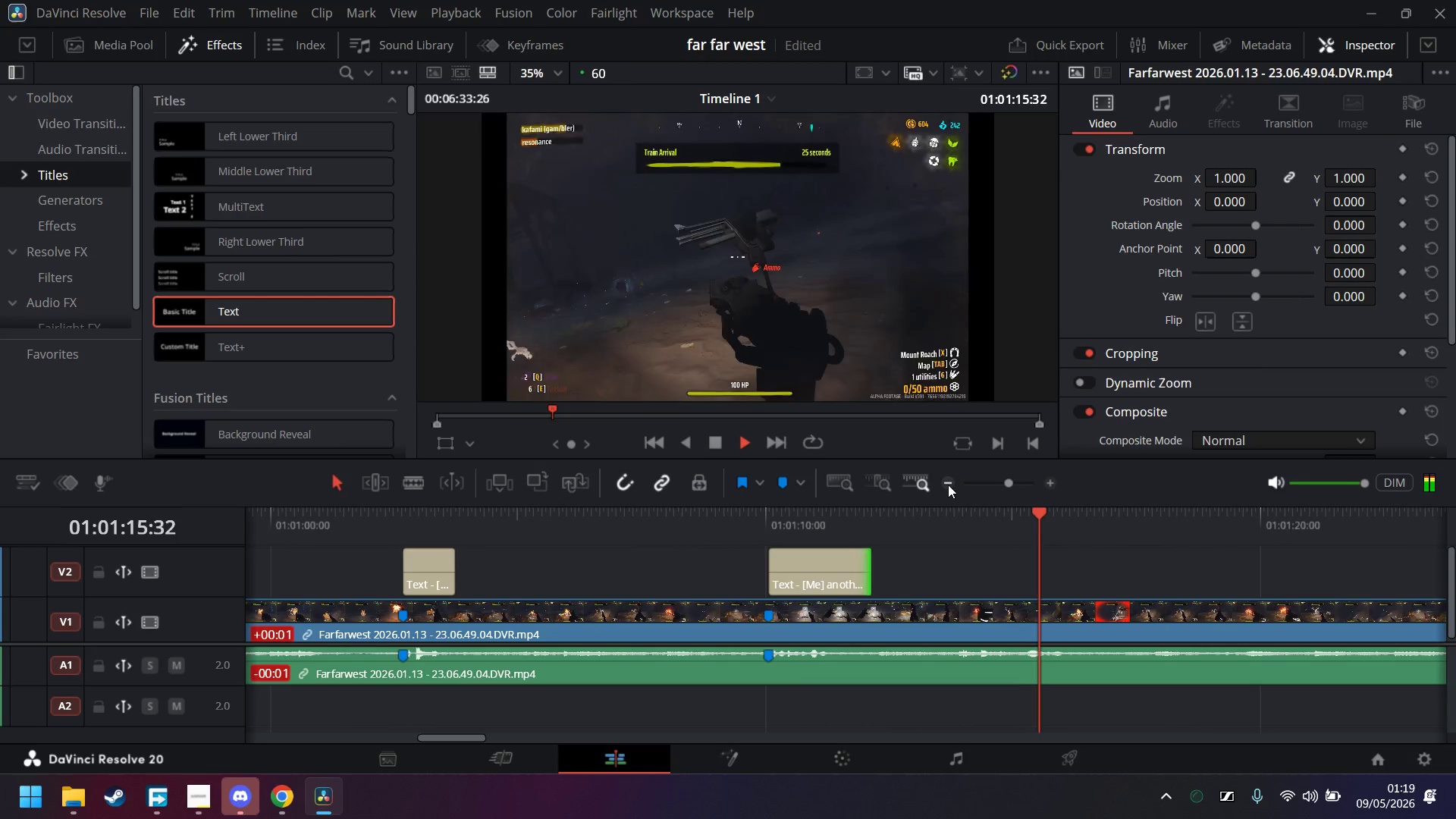 
left_click([949, 484])
 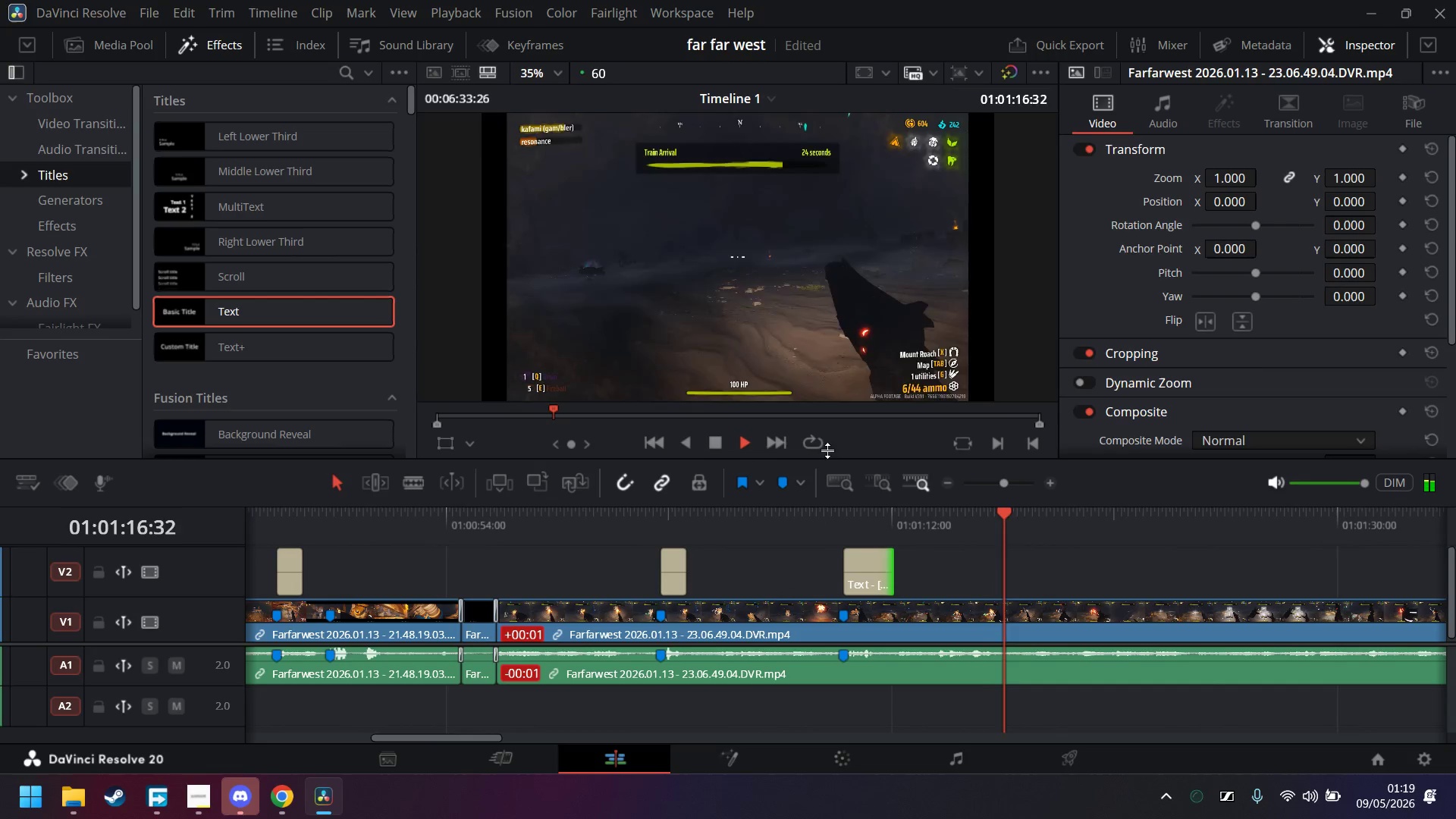 
mouse_move([733, 453])
 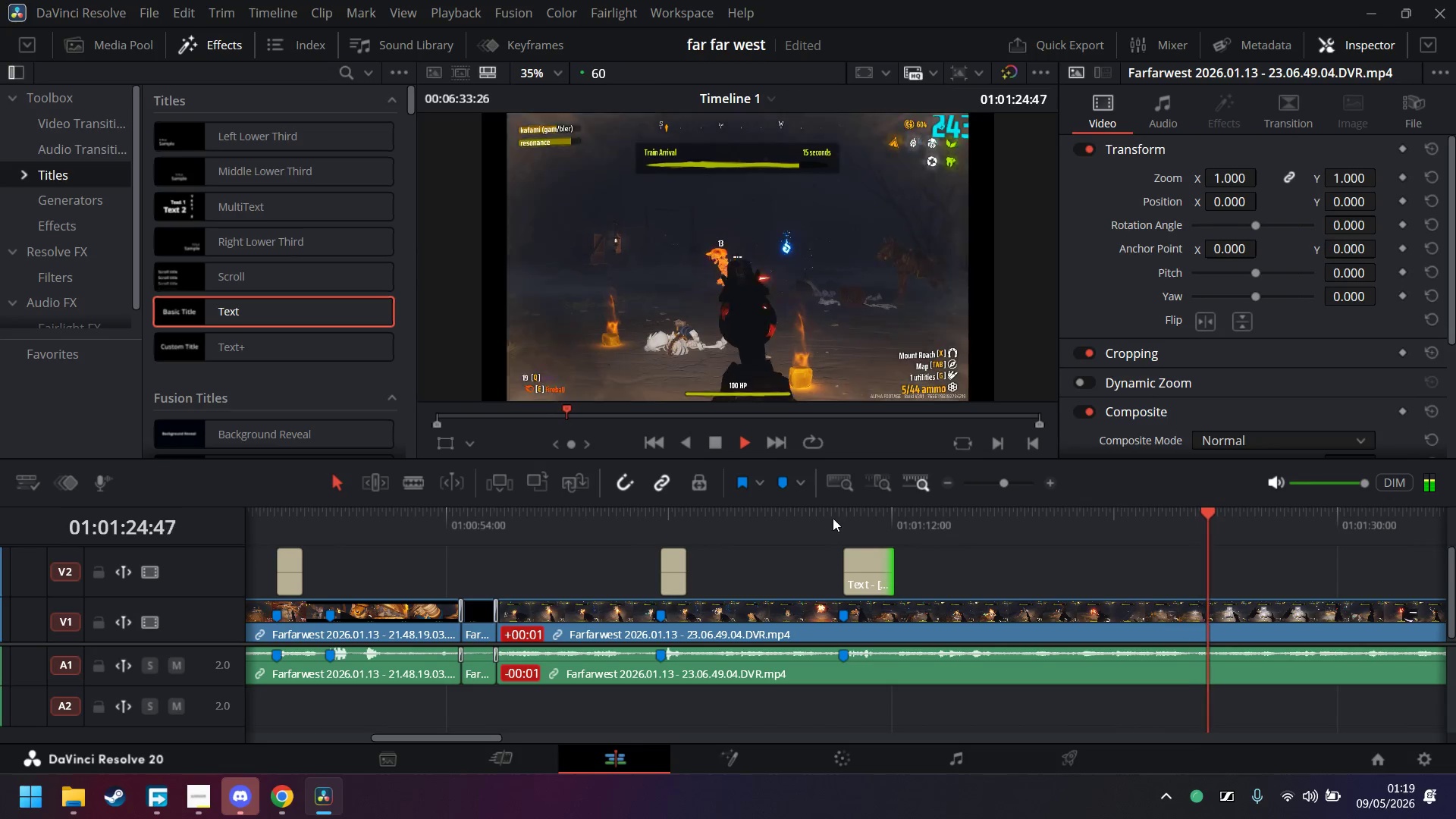 
left_click([714, 435])
 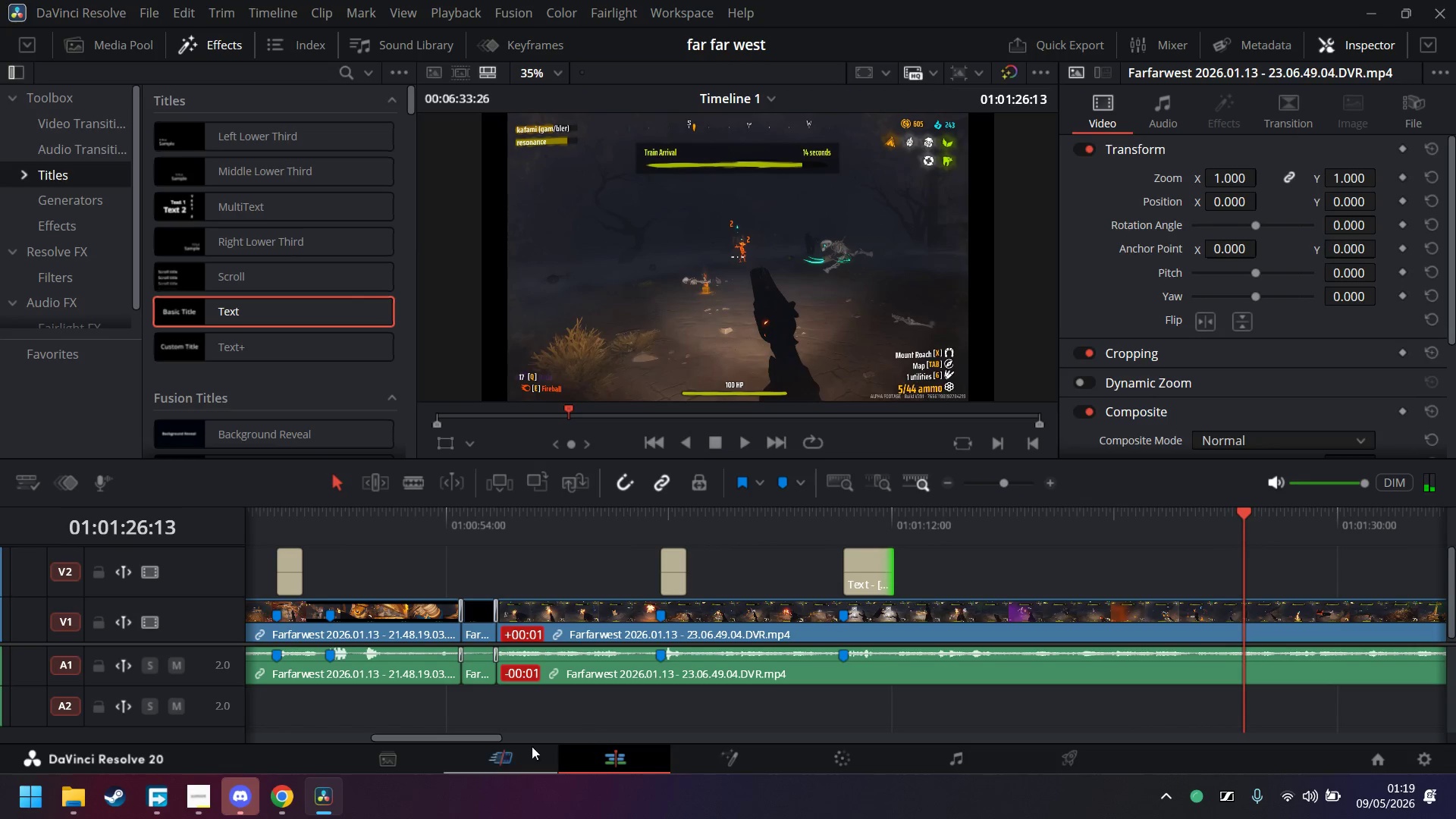 
left_click_drag(start_coordinate=[497, 739], to_coordinate=[435, 698])
 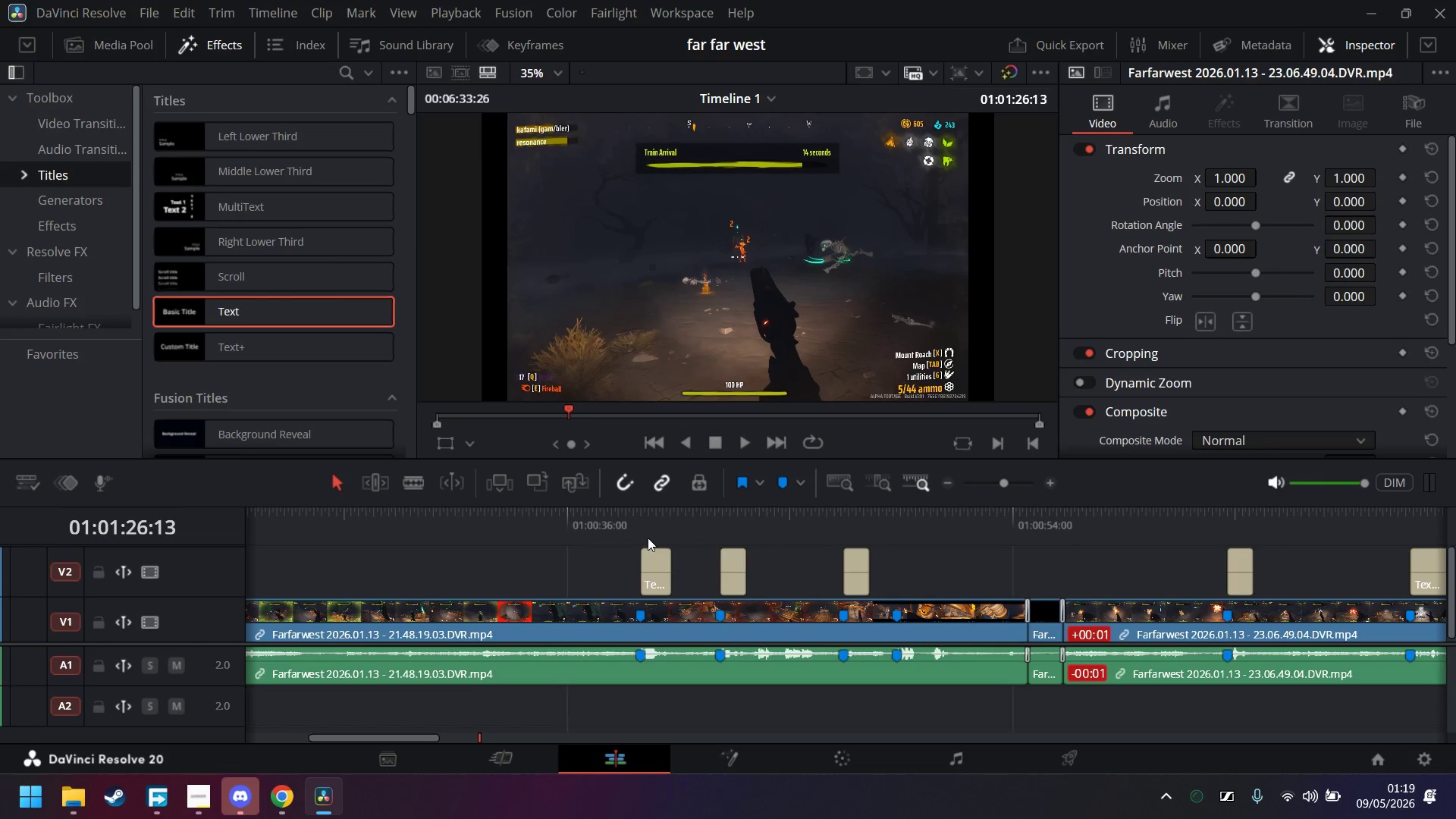 
left_click([640, 530])
 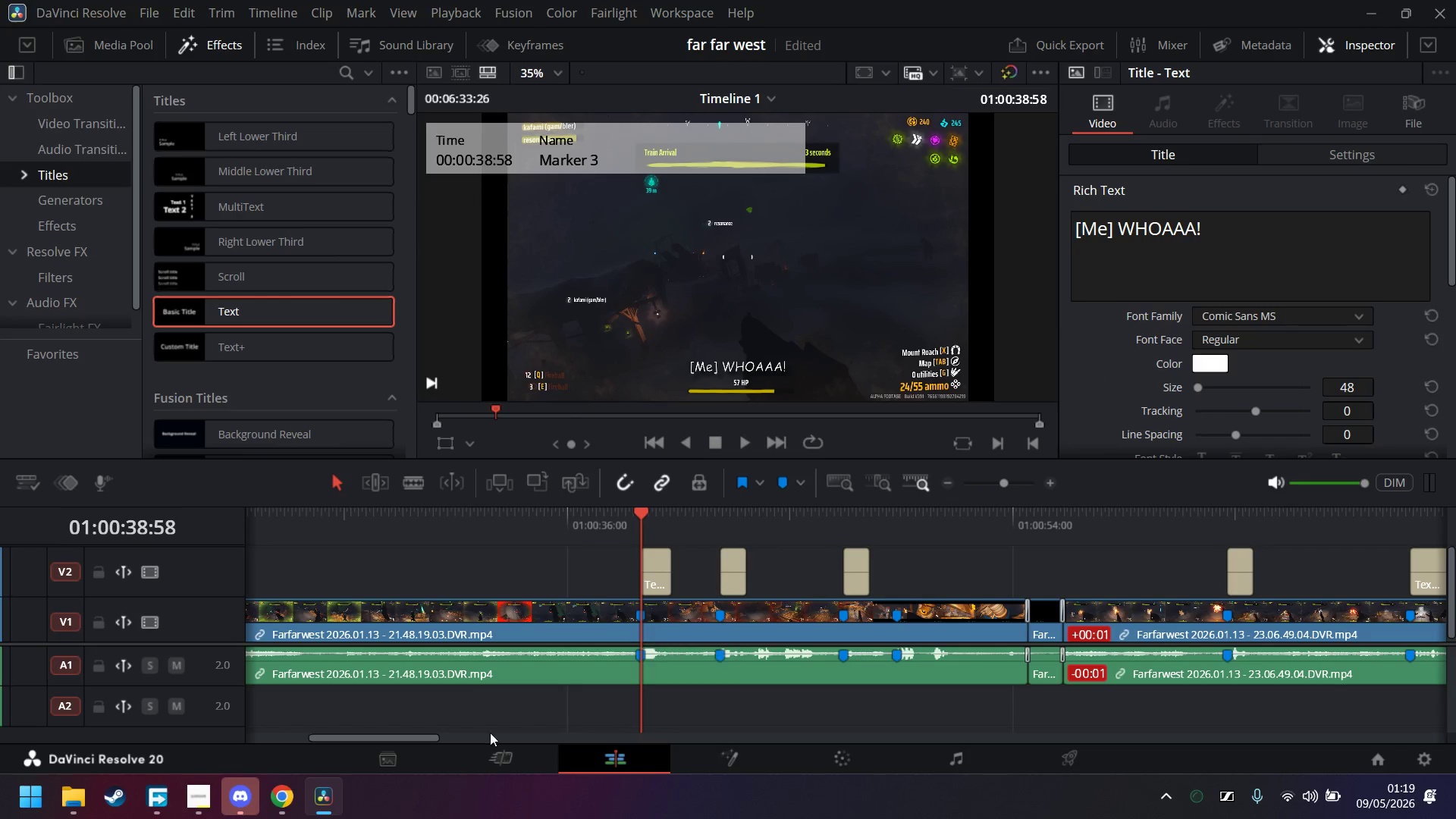 
left_click_drag(start_coordinate=[435, 737], to_coordinate=[376, 732])
 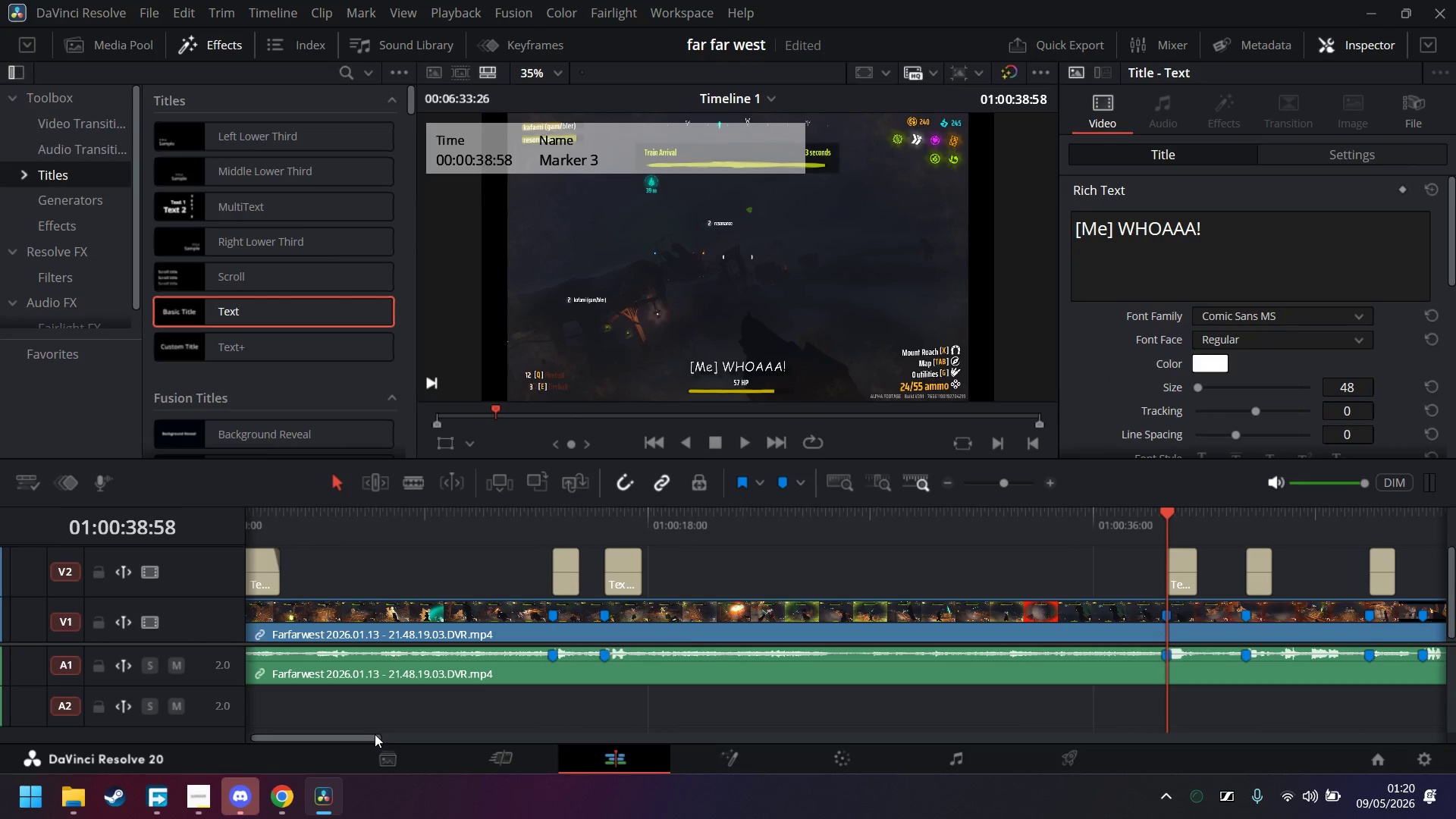 
left_click_drag(start_coordinate=[375, 734], to_coordinate=[652, 686])
 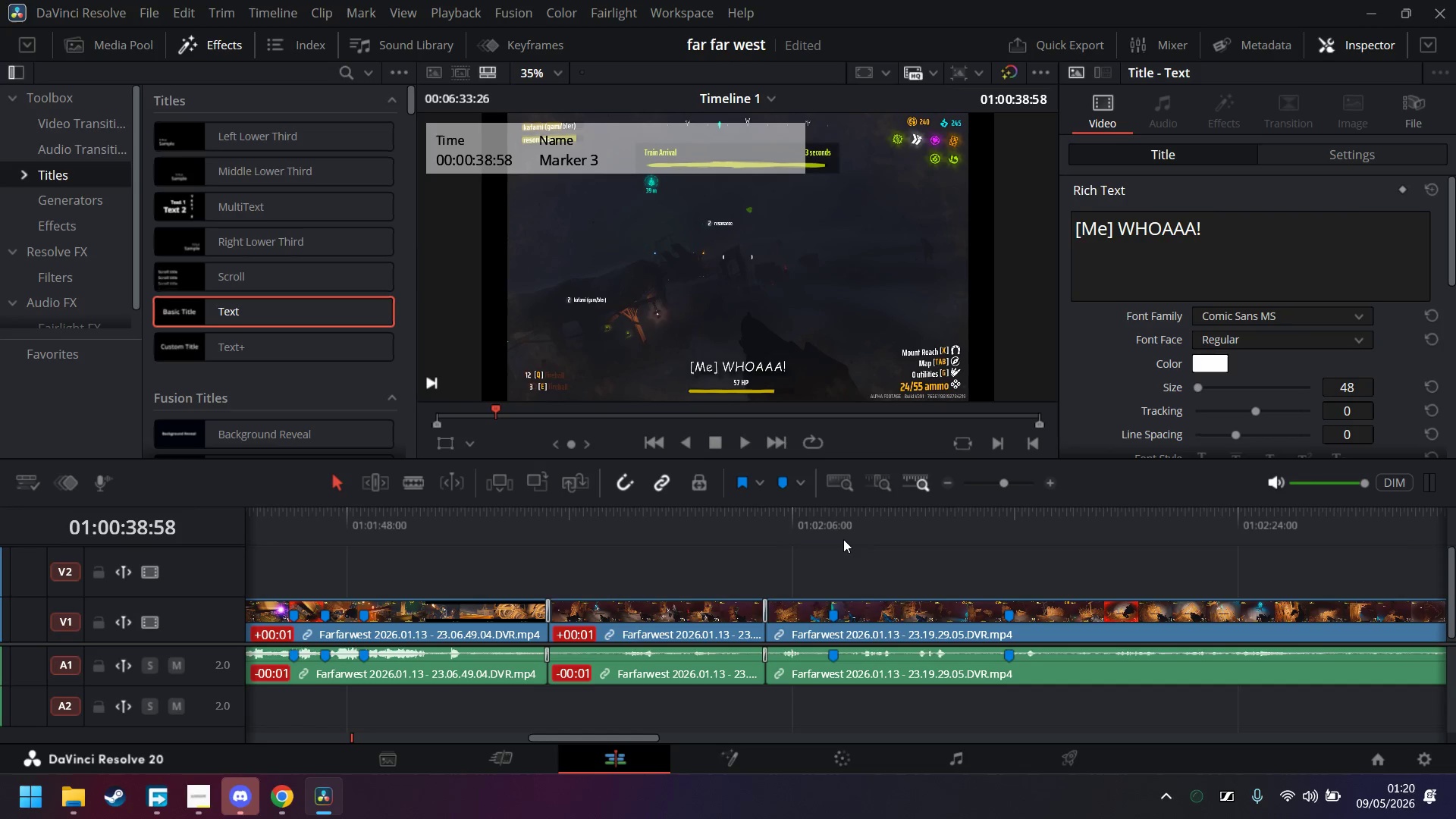 
left_click([838, 534])
 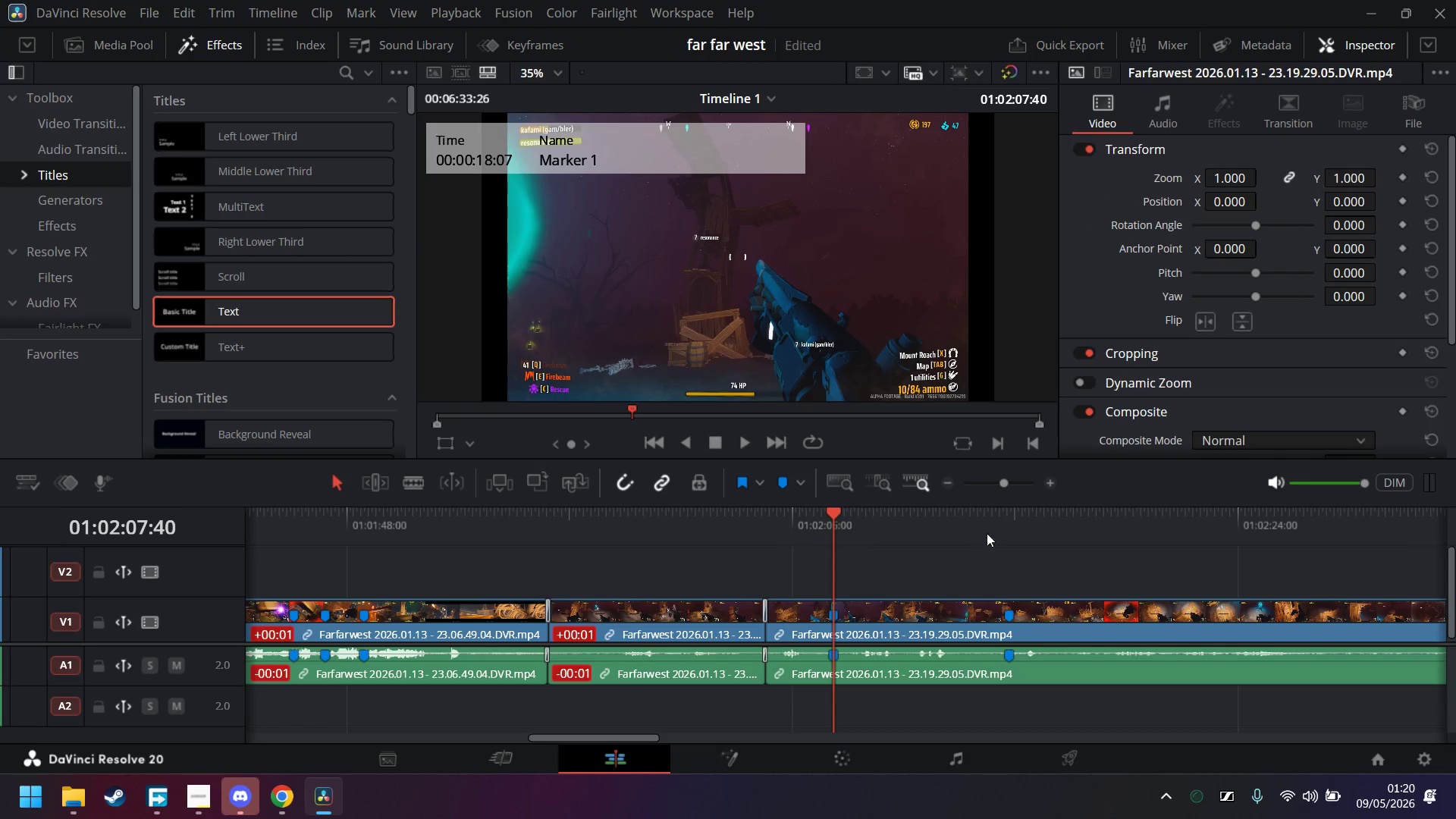 
left_click([1015, 532])
 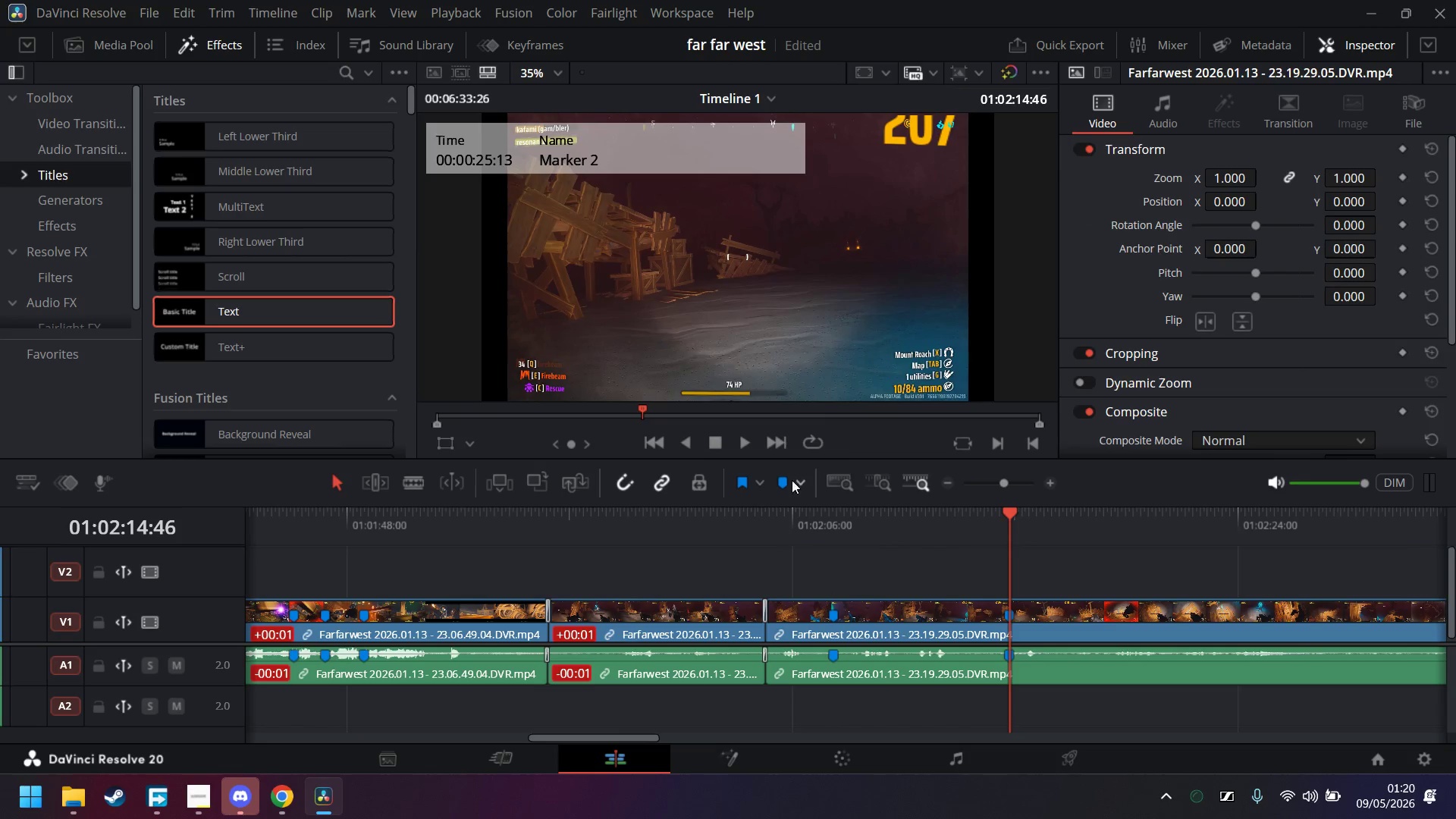 
left_click([743, 447])
 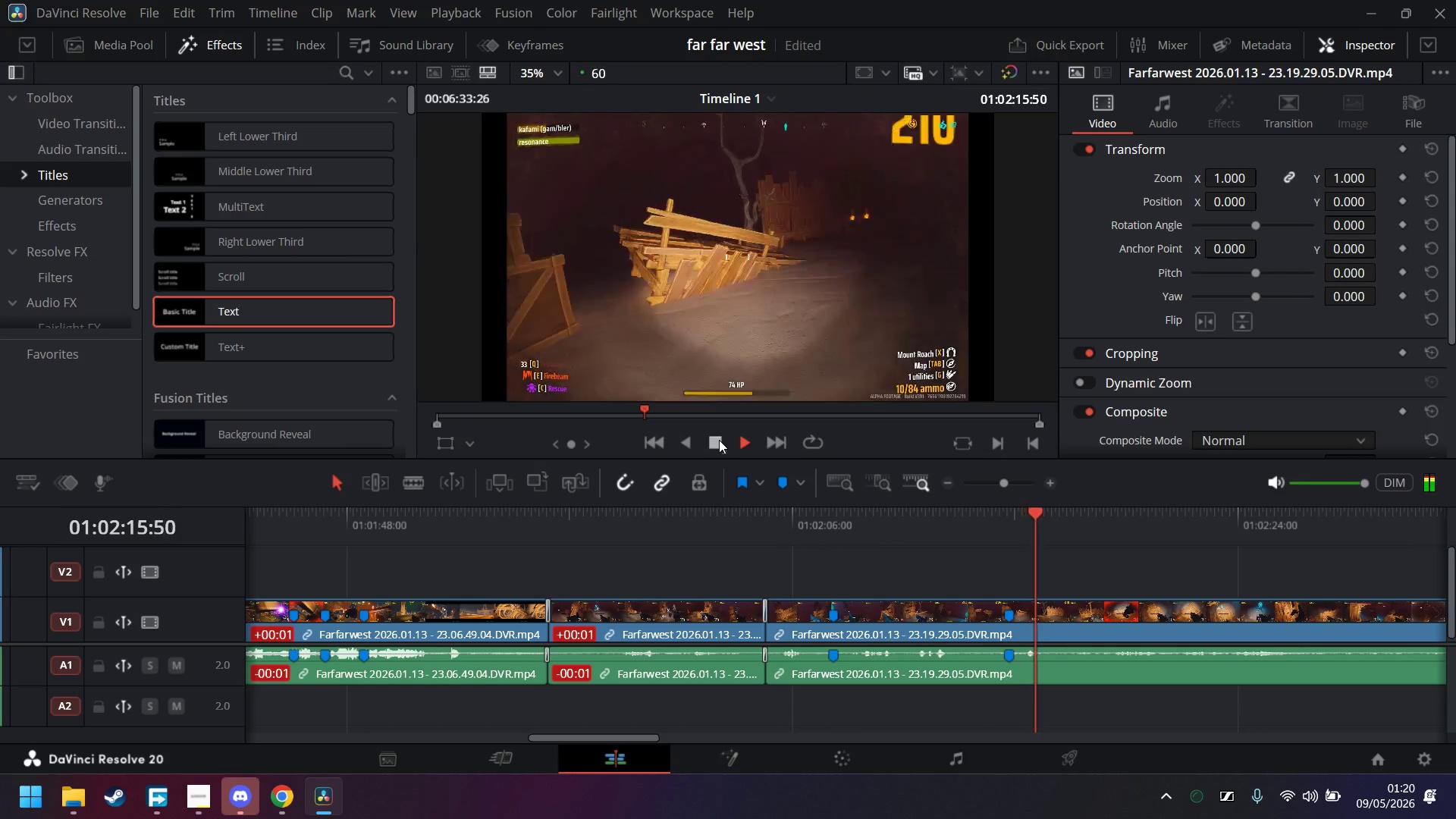 
left_click([719, 439])
 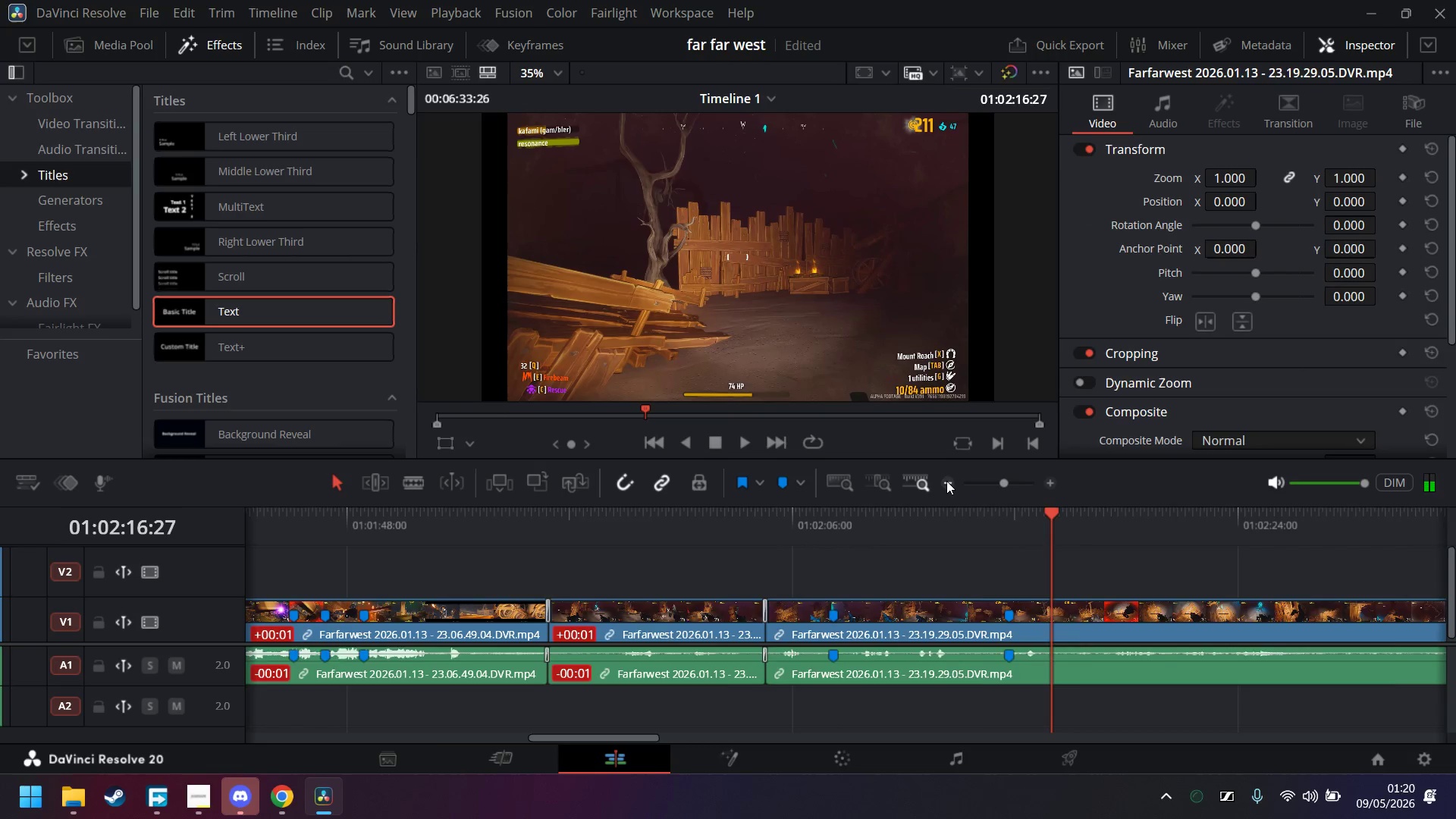 
double_click([946, 481])
 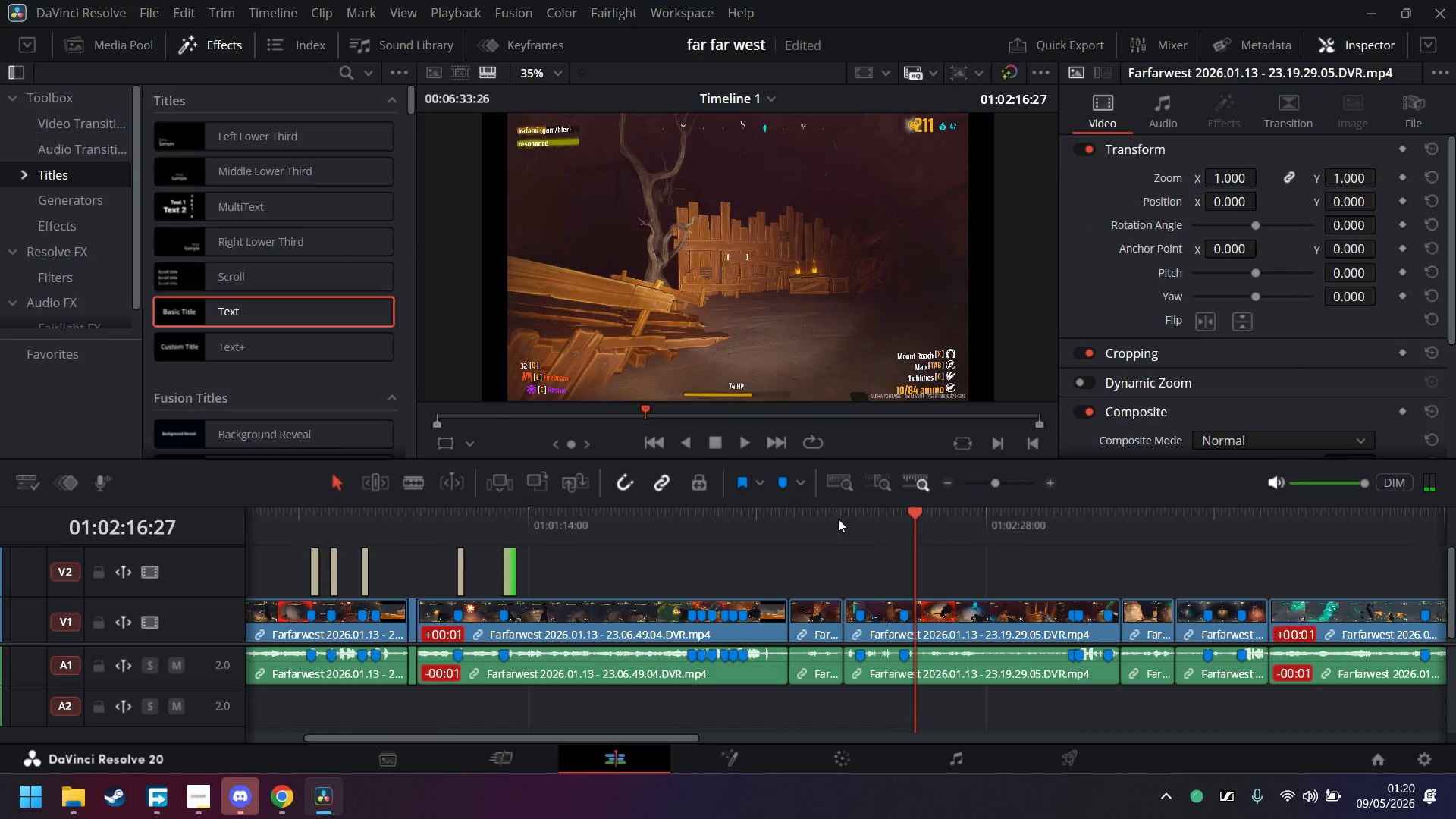 
left_click([849, 520])
 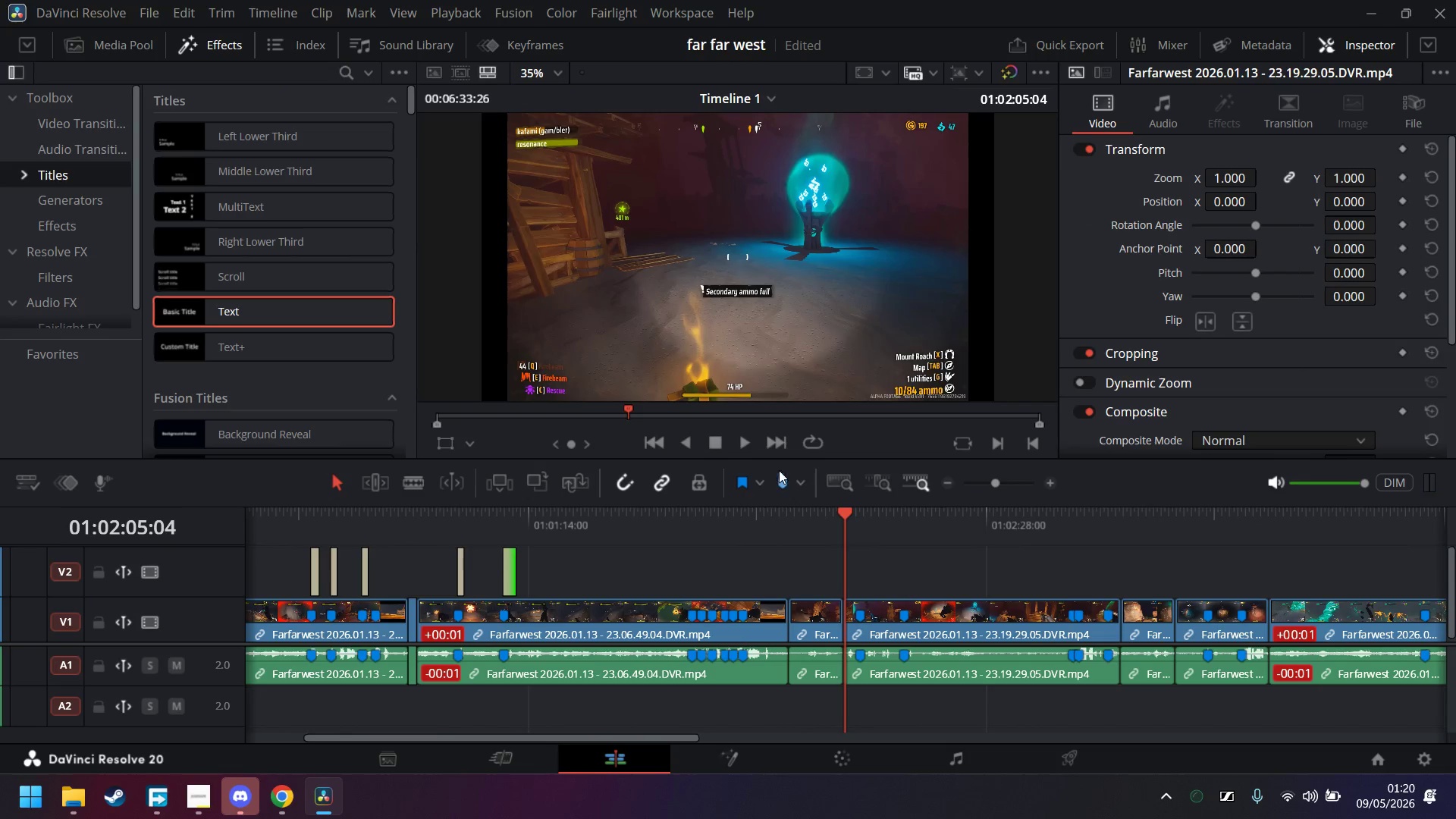 
left_click([737, 444])
 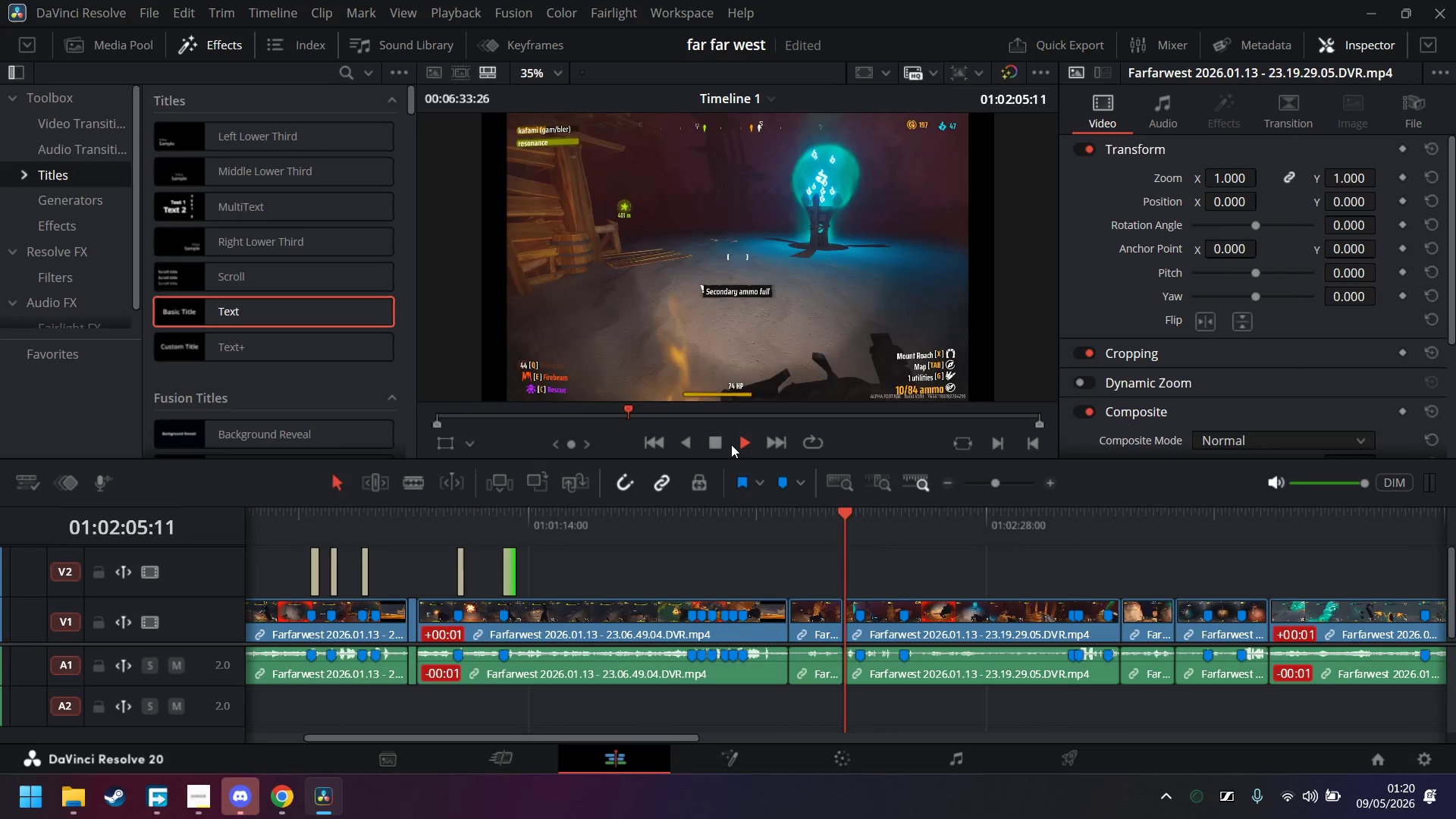 
mouse_move([727, 457])
 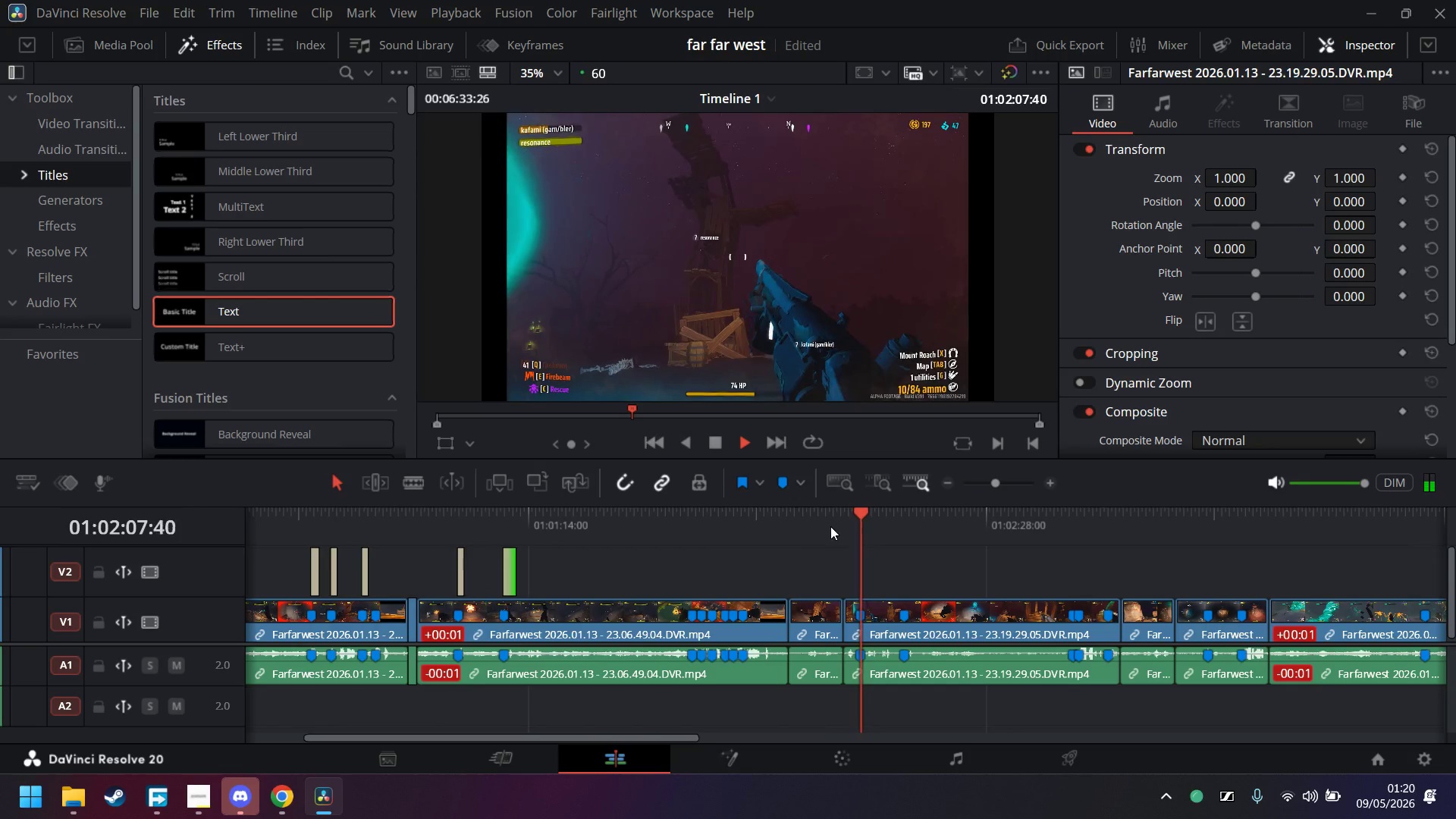 
left_click([840, 520])
 